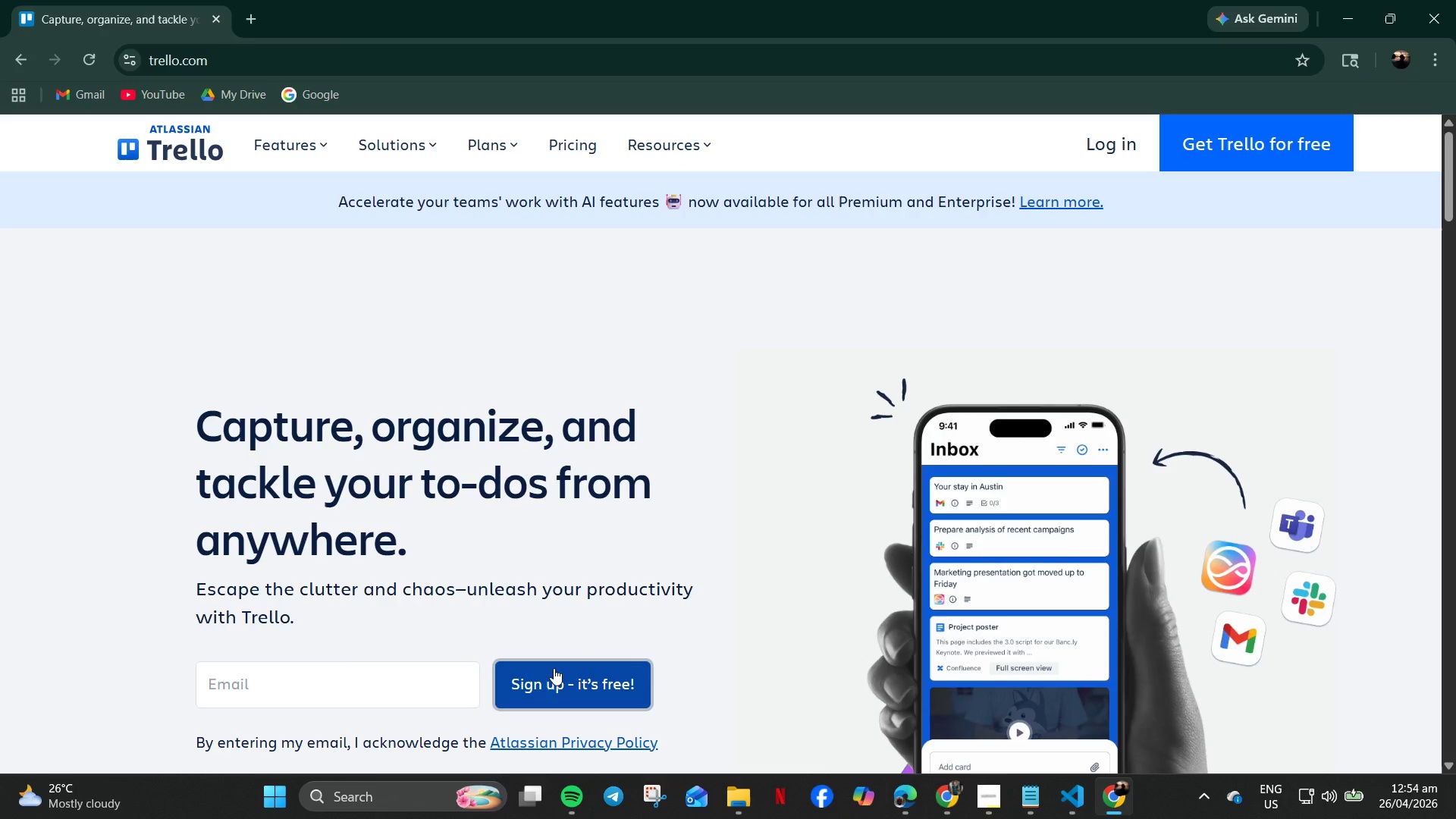 
left_click([557, 663])
 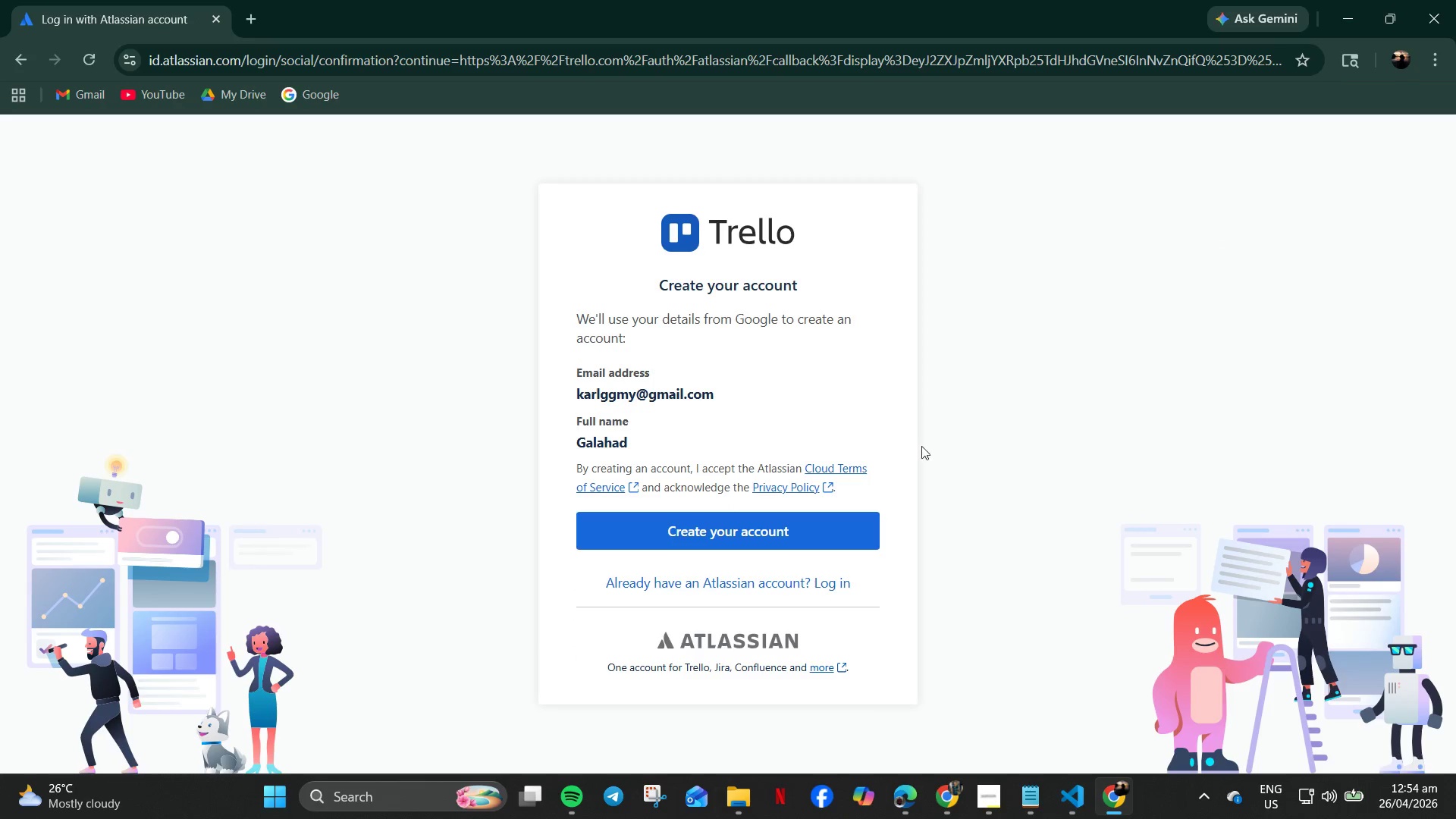 
wait(18.95)
 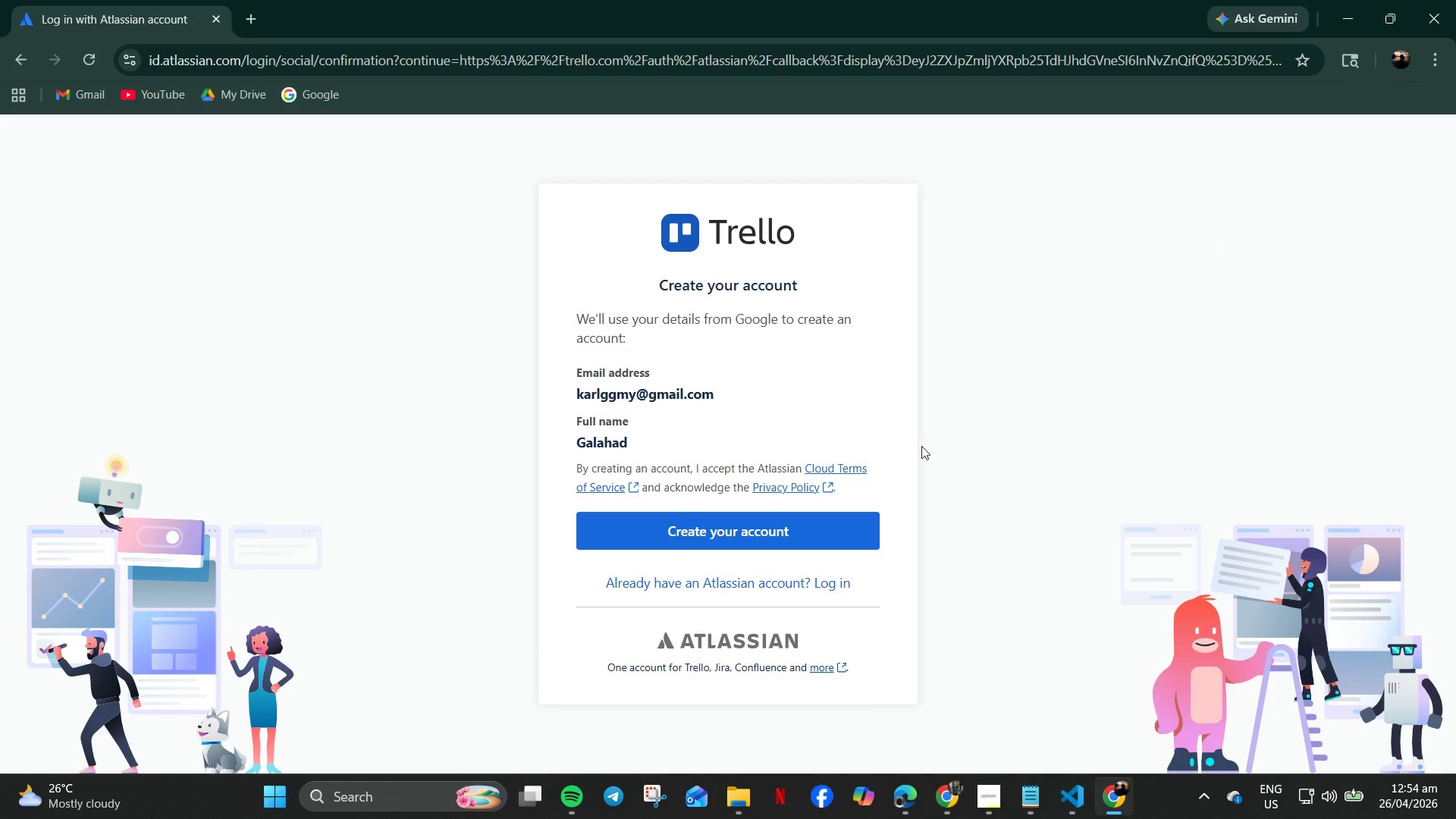 
double_click([613, 438])
 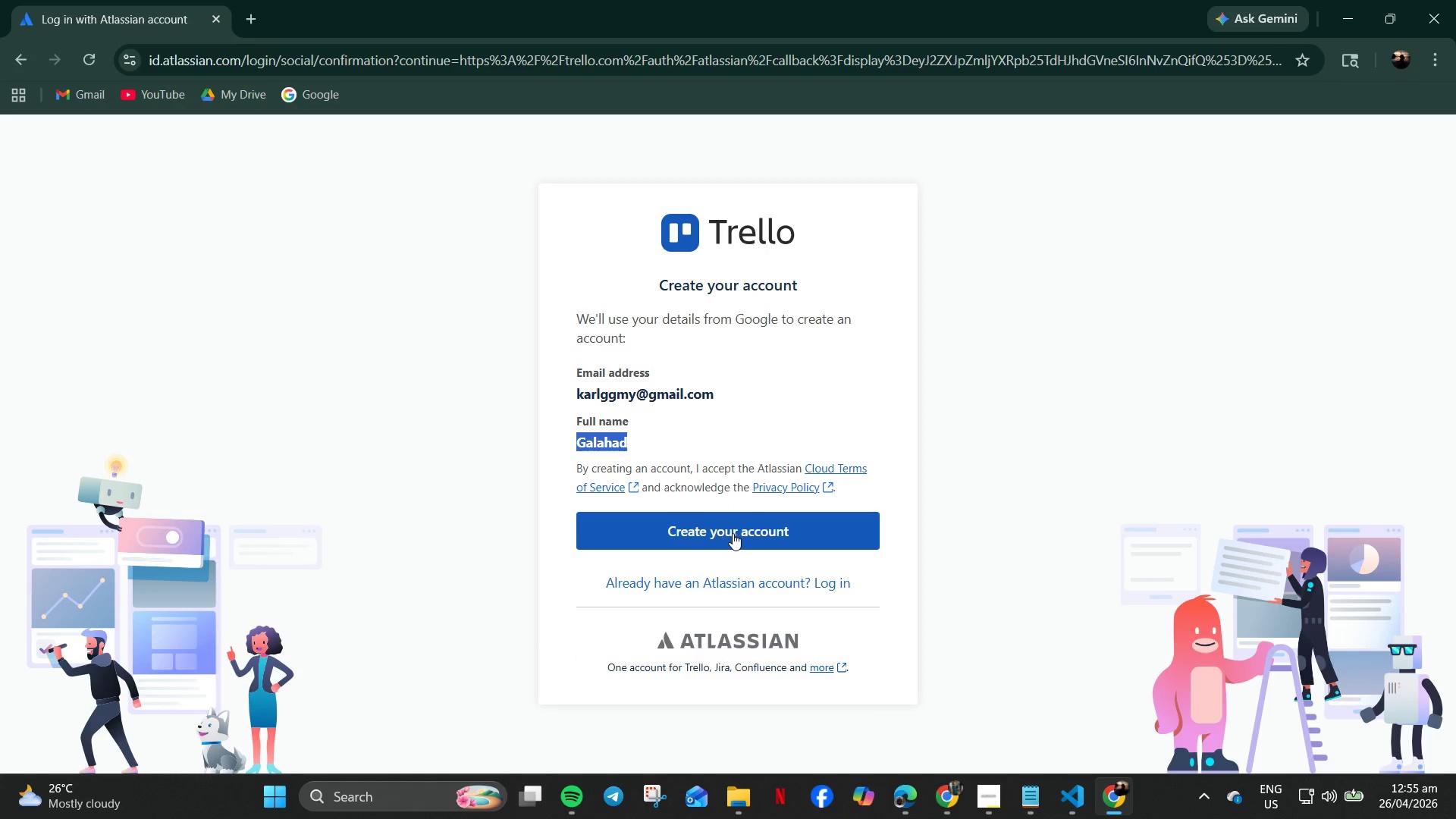 
left_click([743, 522])
 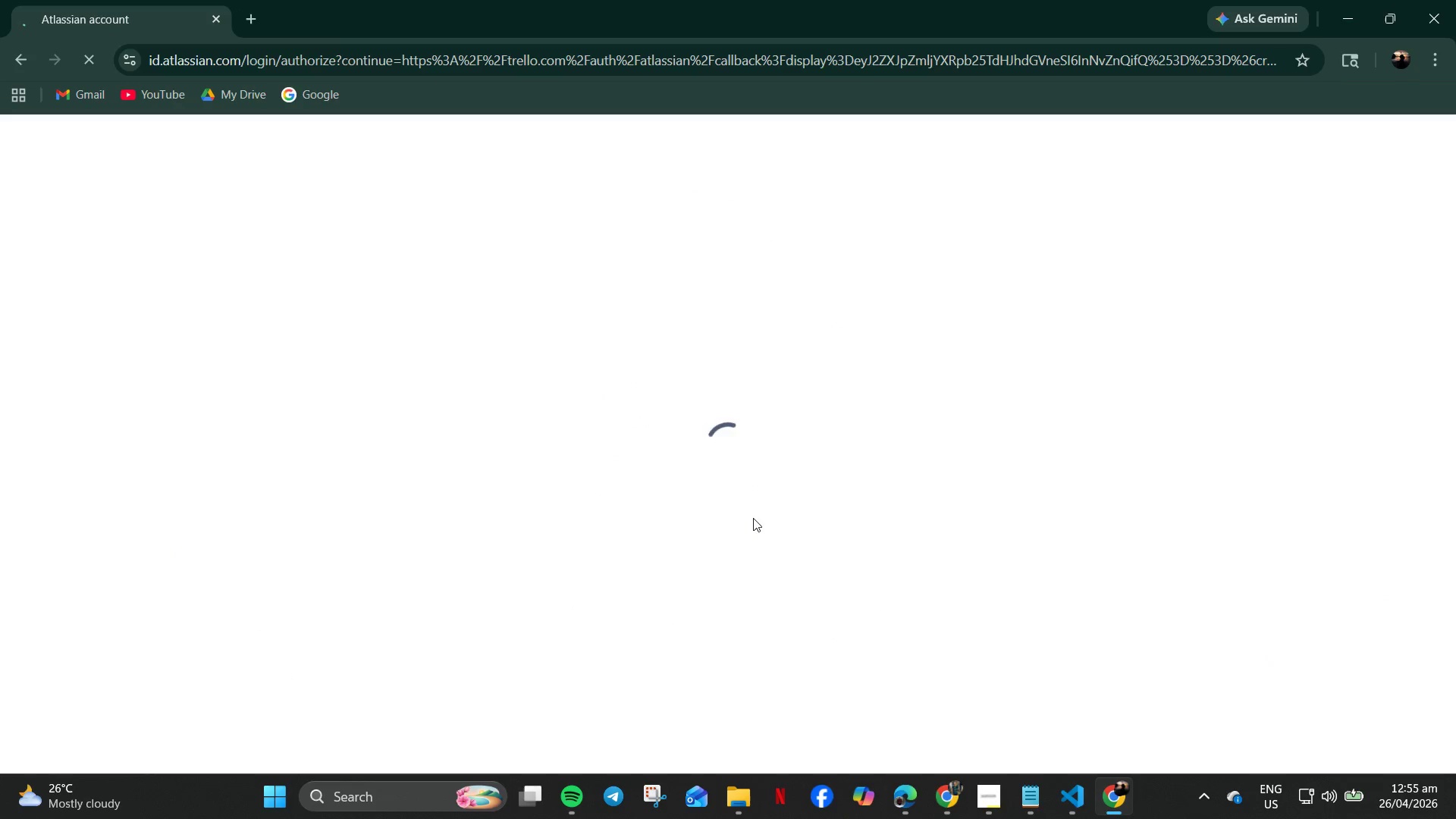 
wait(6.31)
 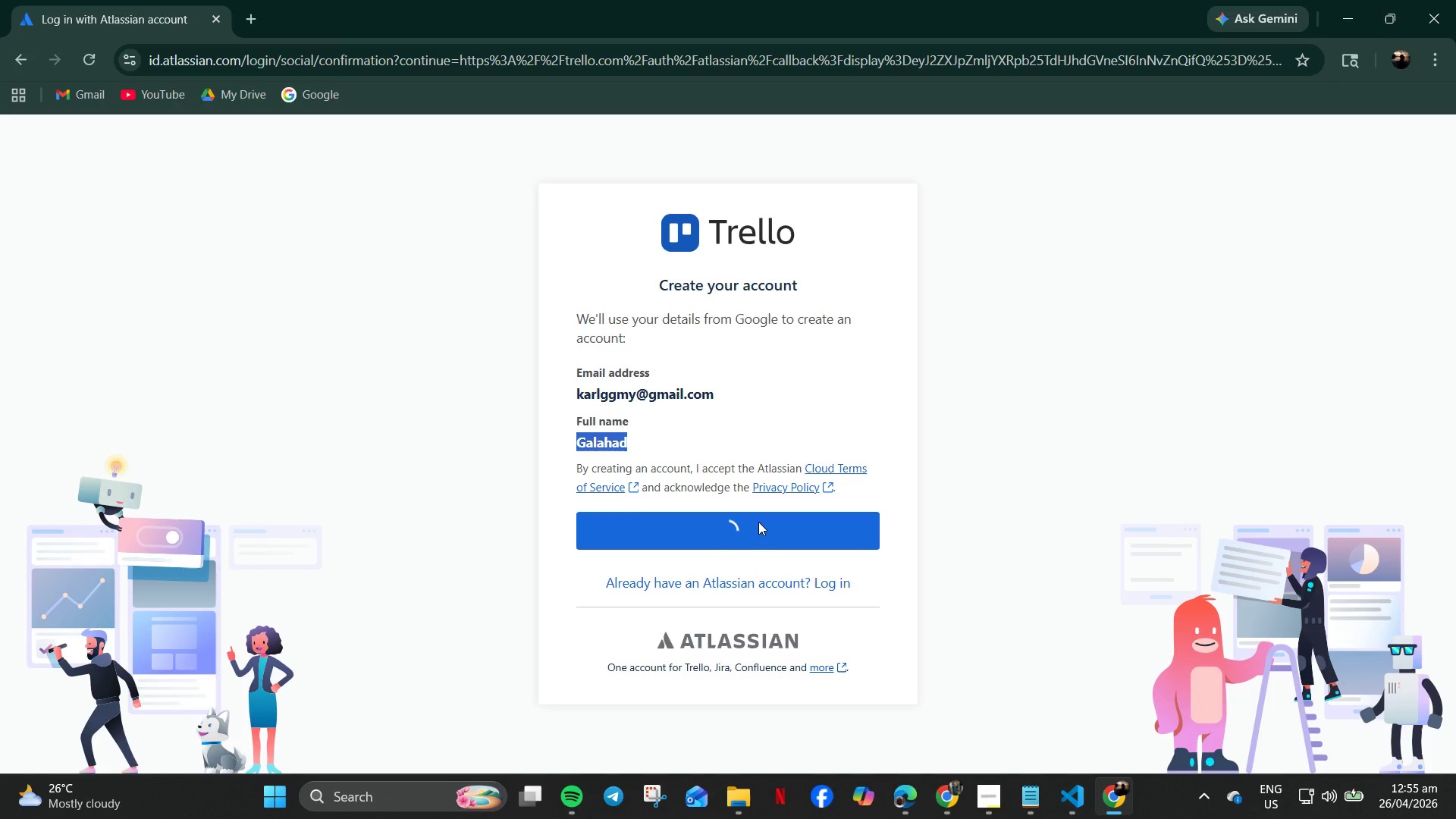 
mouse_move([743, 548])
 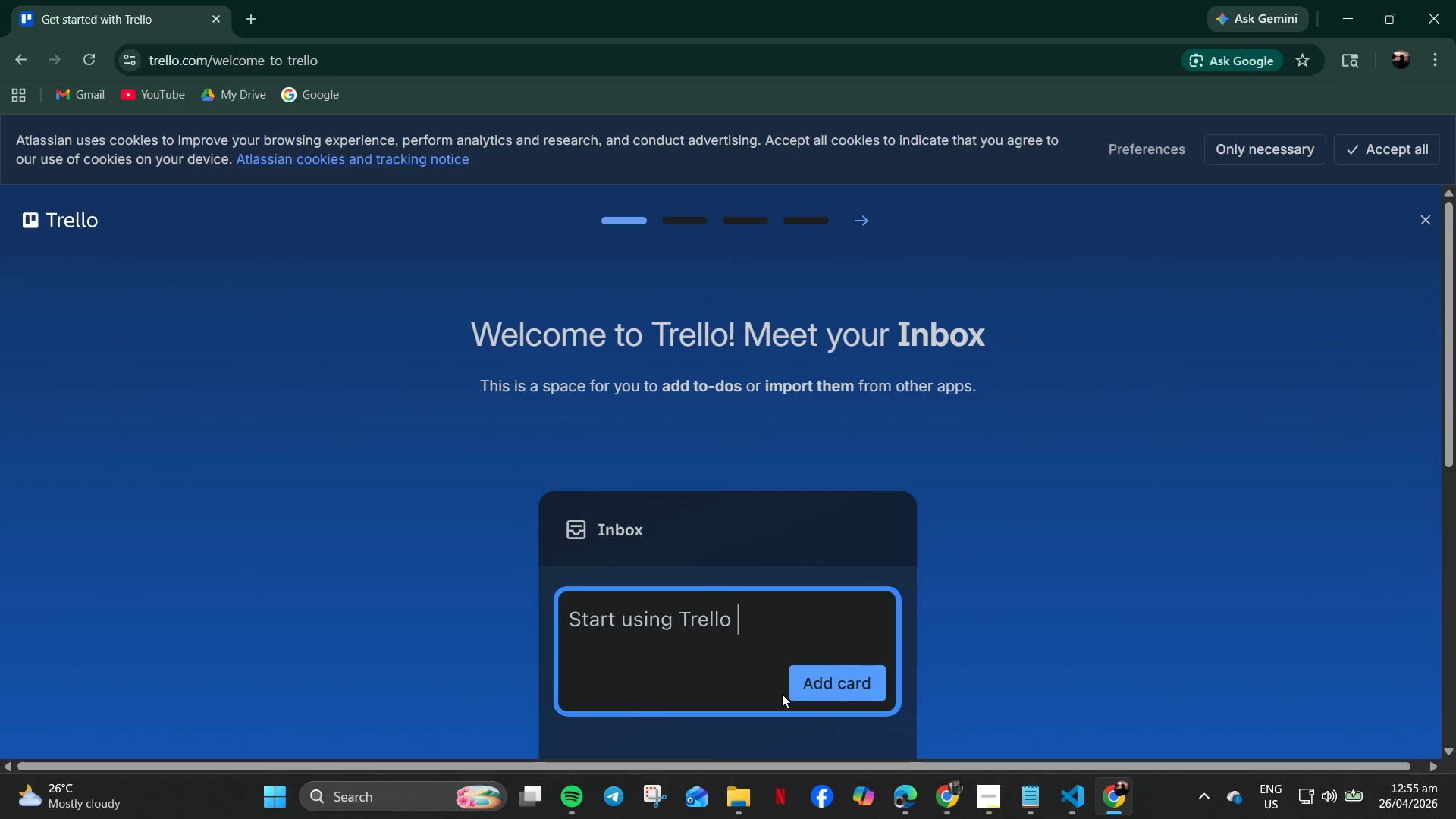 
scroll: coordinate [780, 692], scroll_direction: down, amount: 4.0
 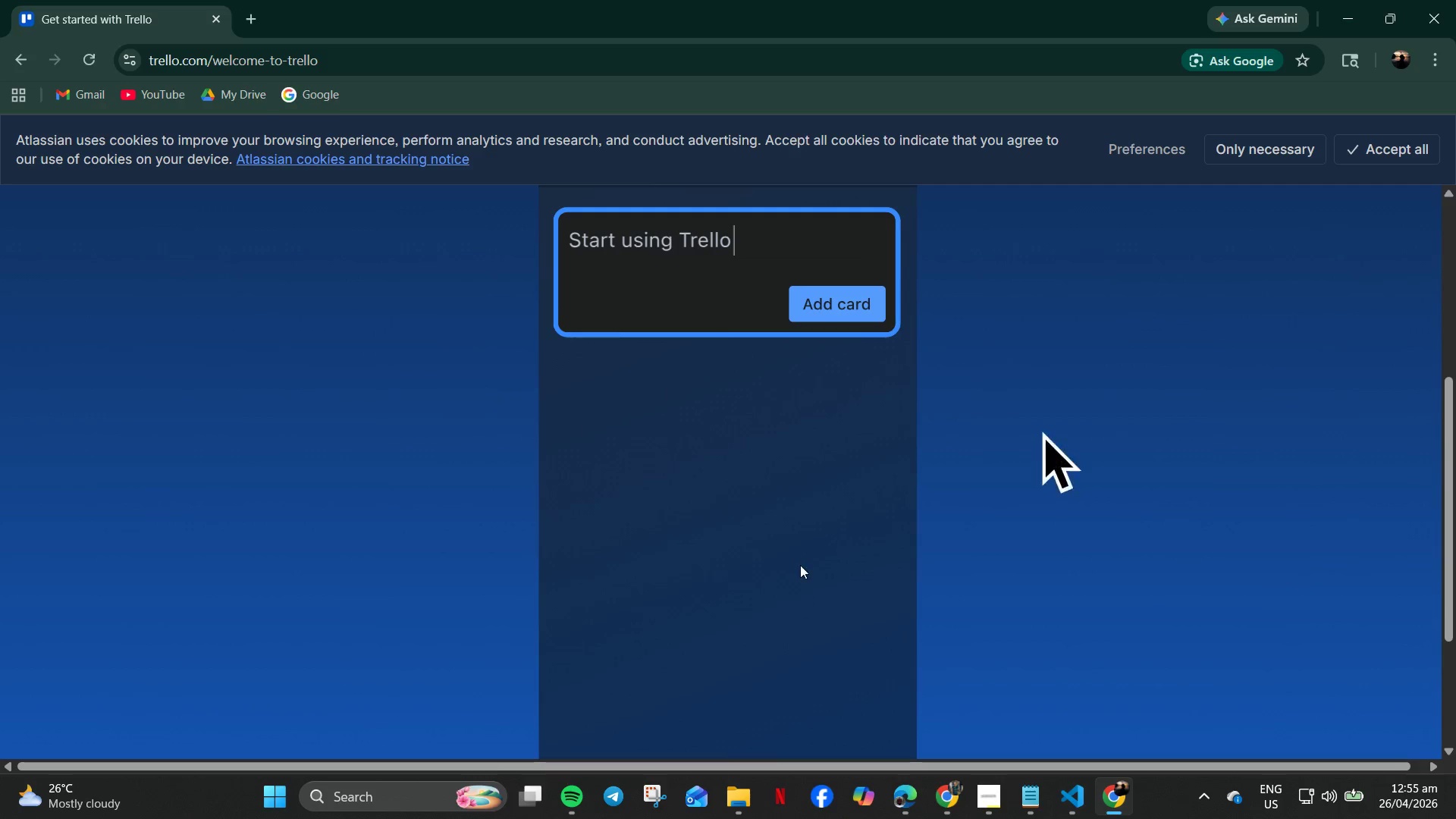 
scroll: coordinate [800, 563], scroll_direction: up, amount: 4.0
 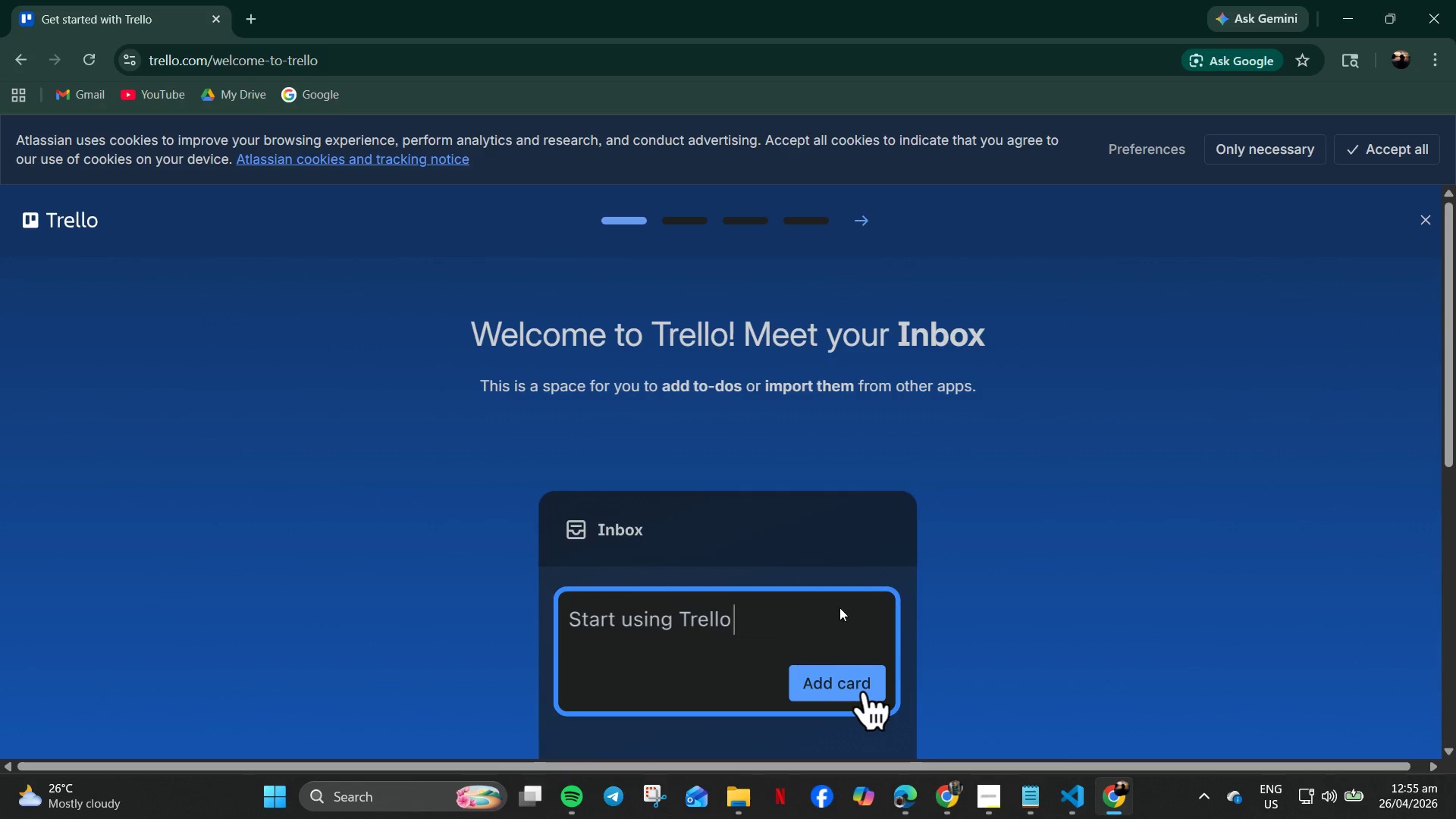 
left_click_drag(start_coordinate=[839, 607], to_coordinate=[839, 611])
 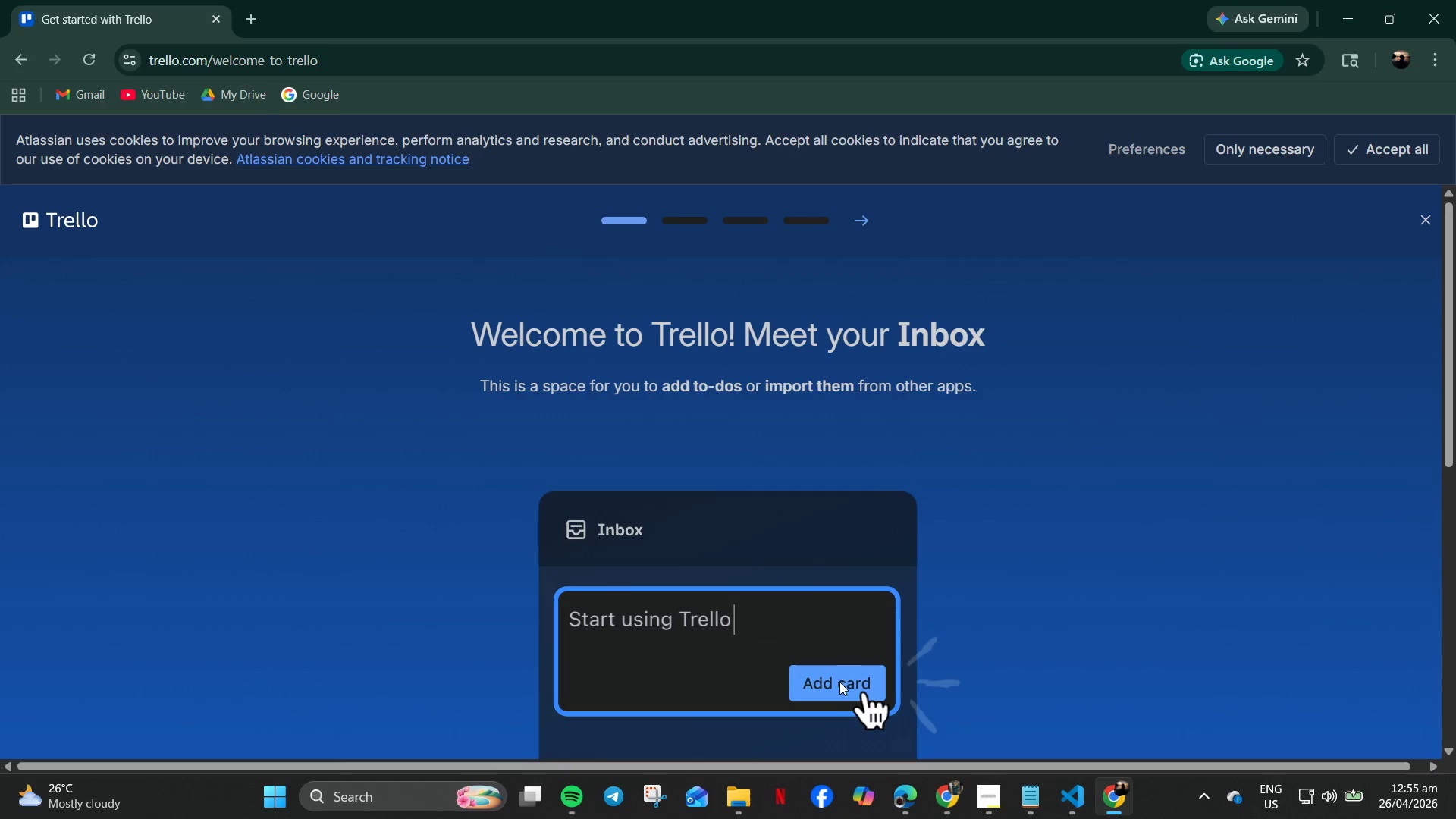 
left_click([839, 690])
 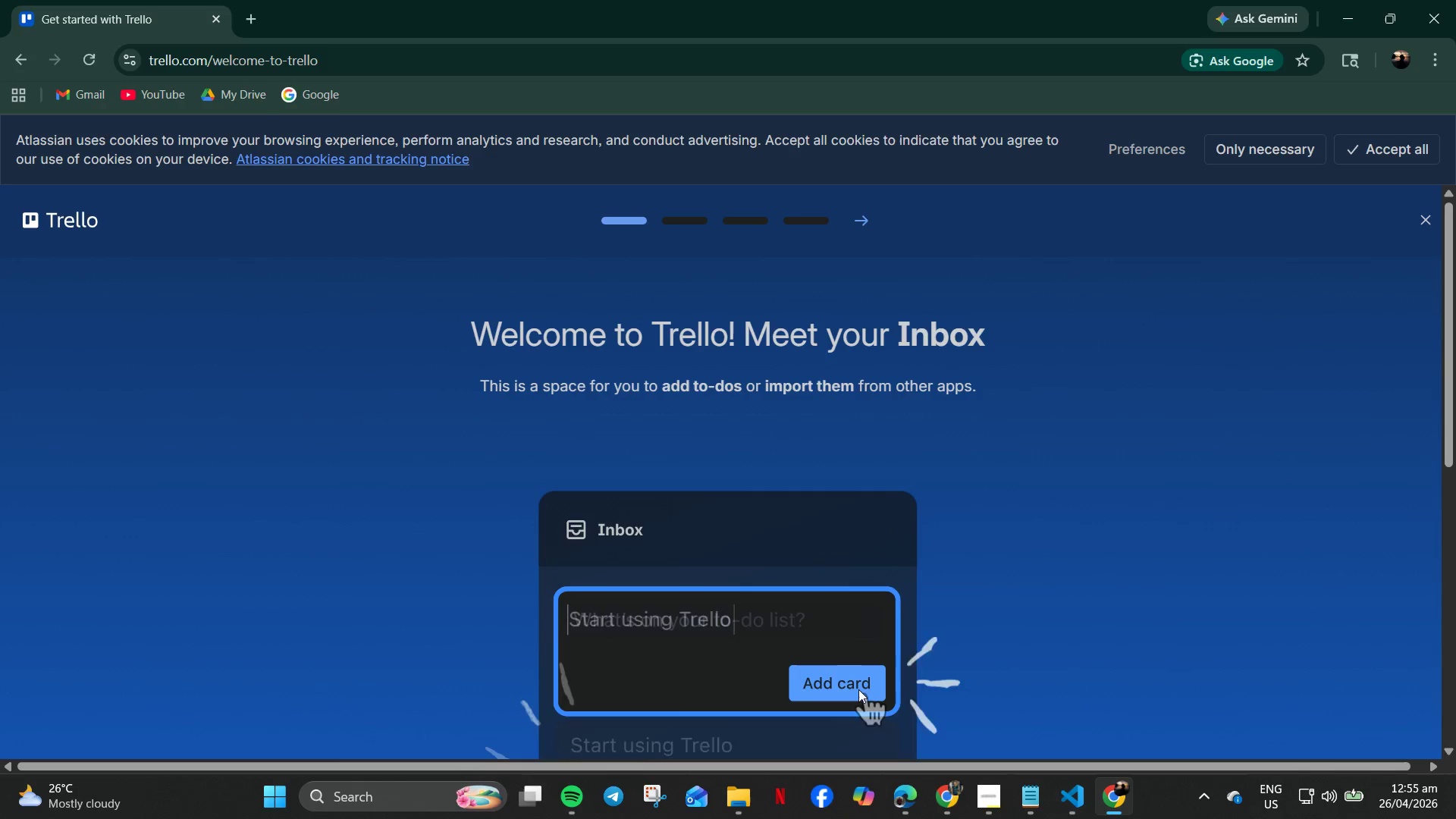 
left_click([872, 686])
 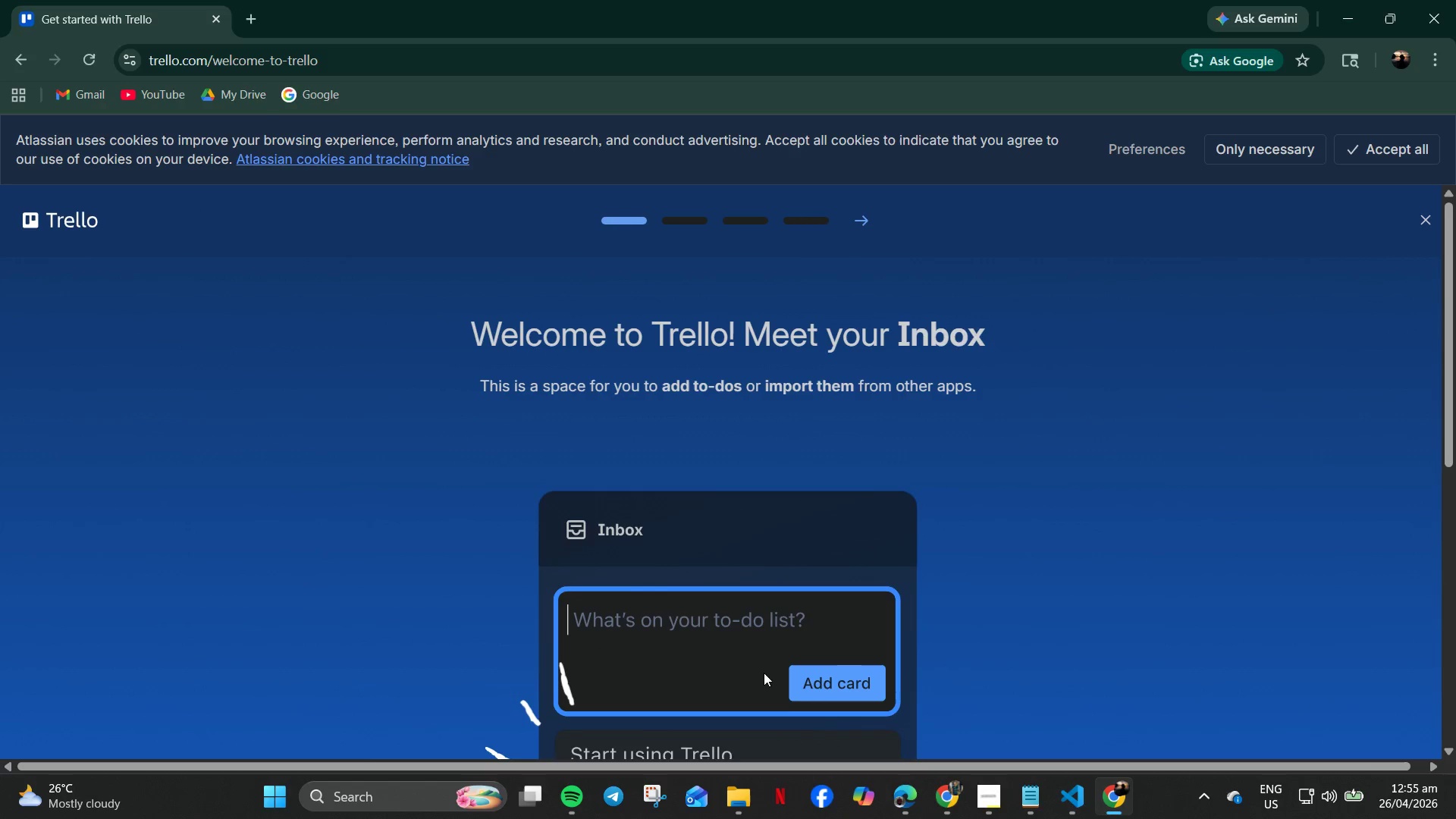 
scroll: coordinate [730, 664], scroll_direction: down, amount: 5.0
 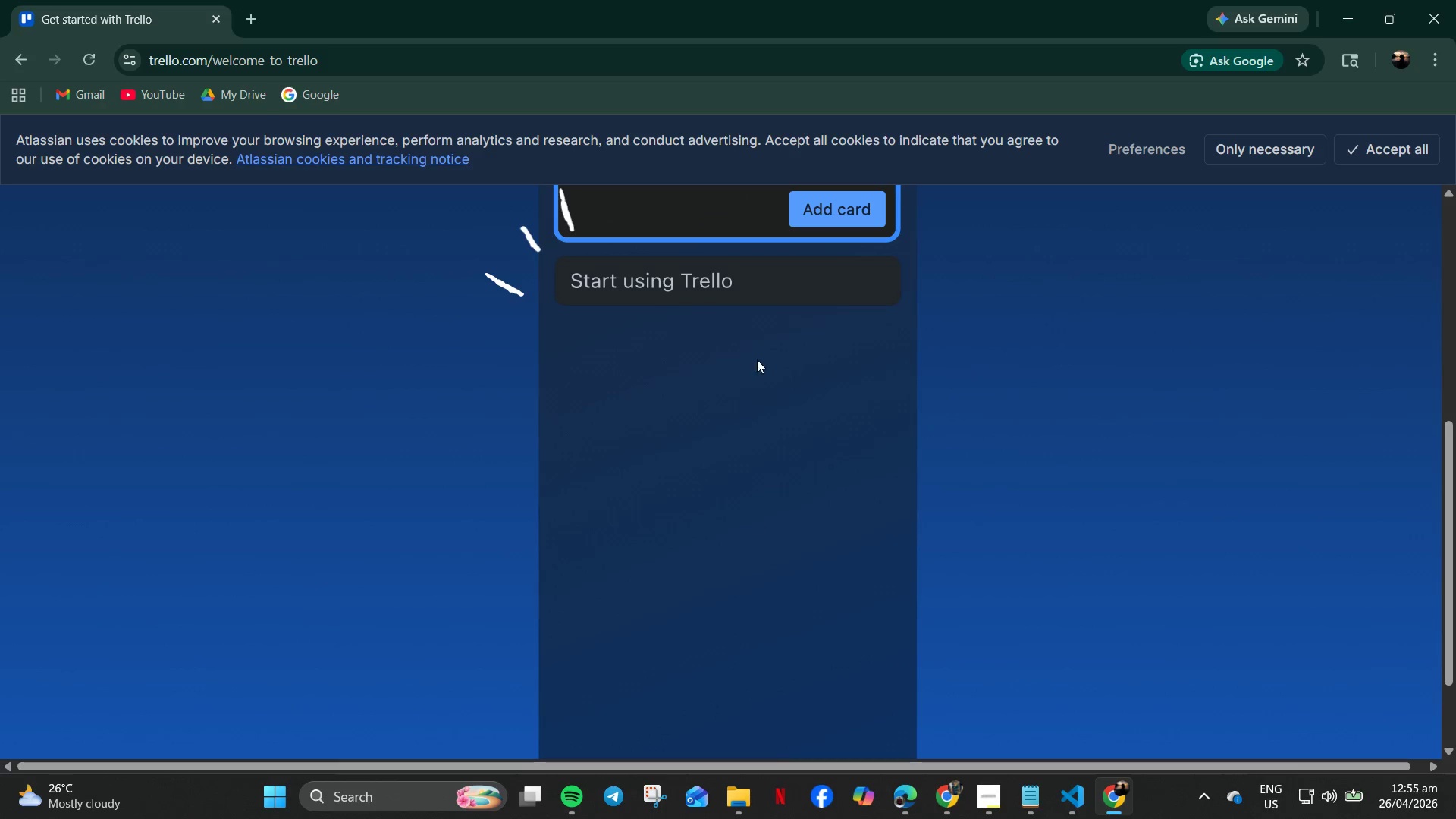 
left_click([764, 294])
 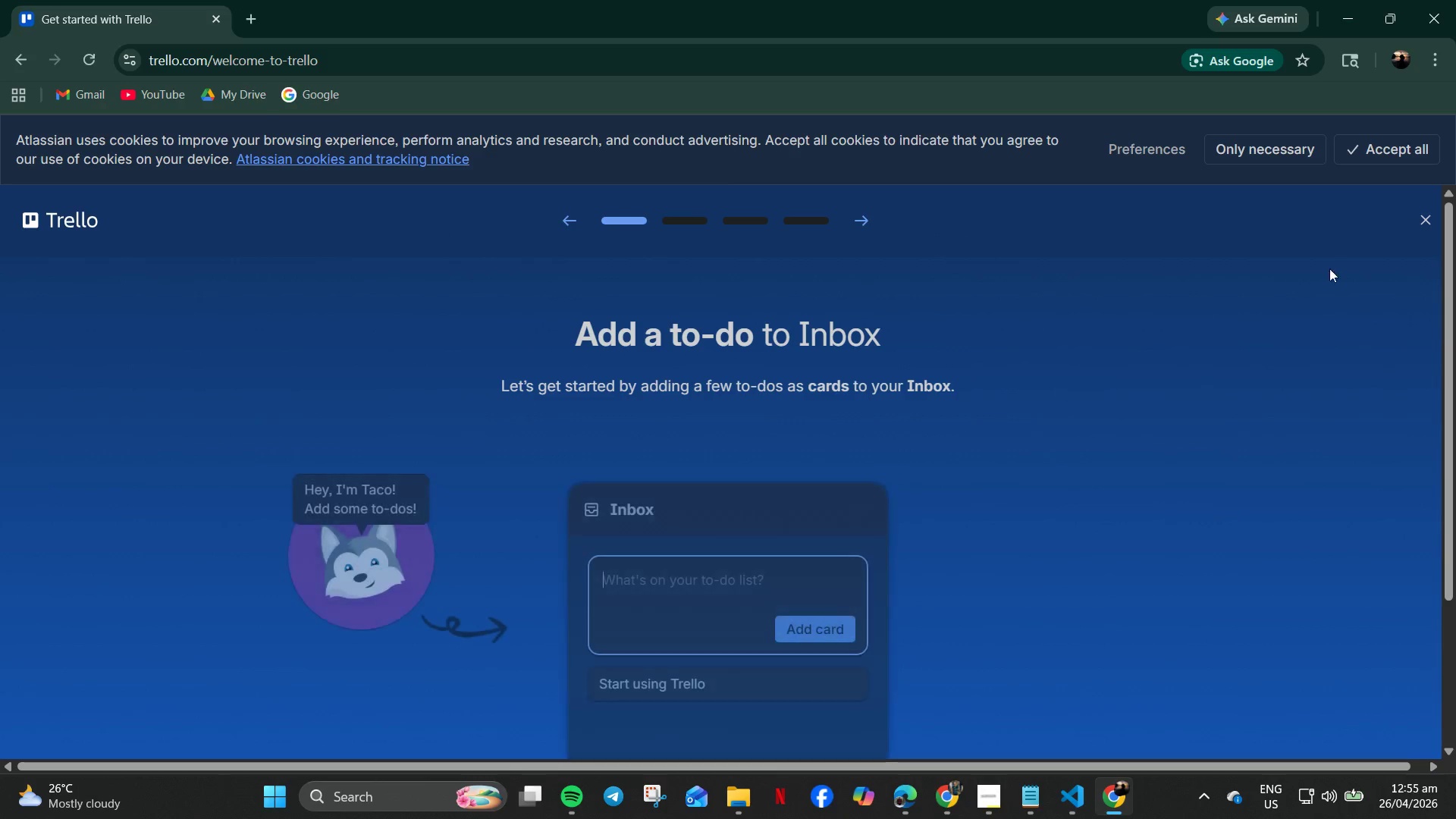 
left_click([1426, 212])
 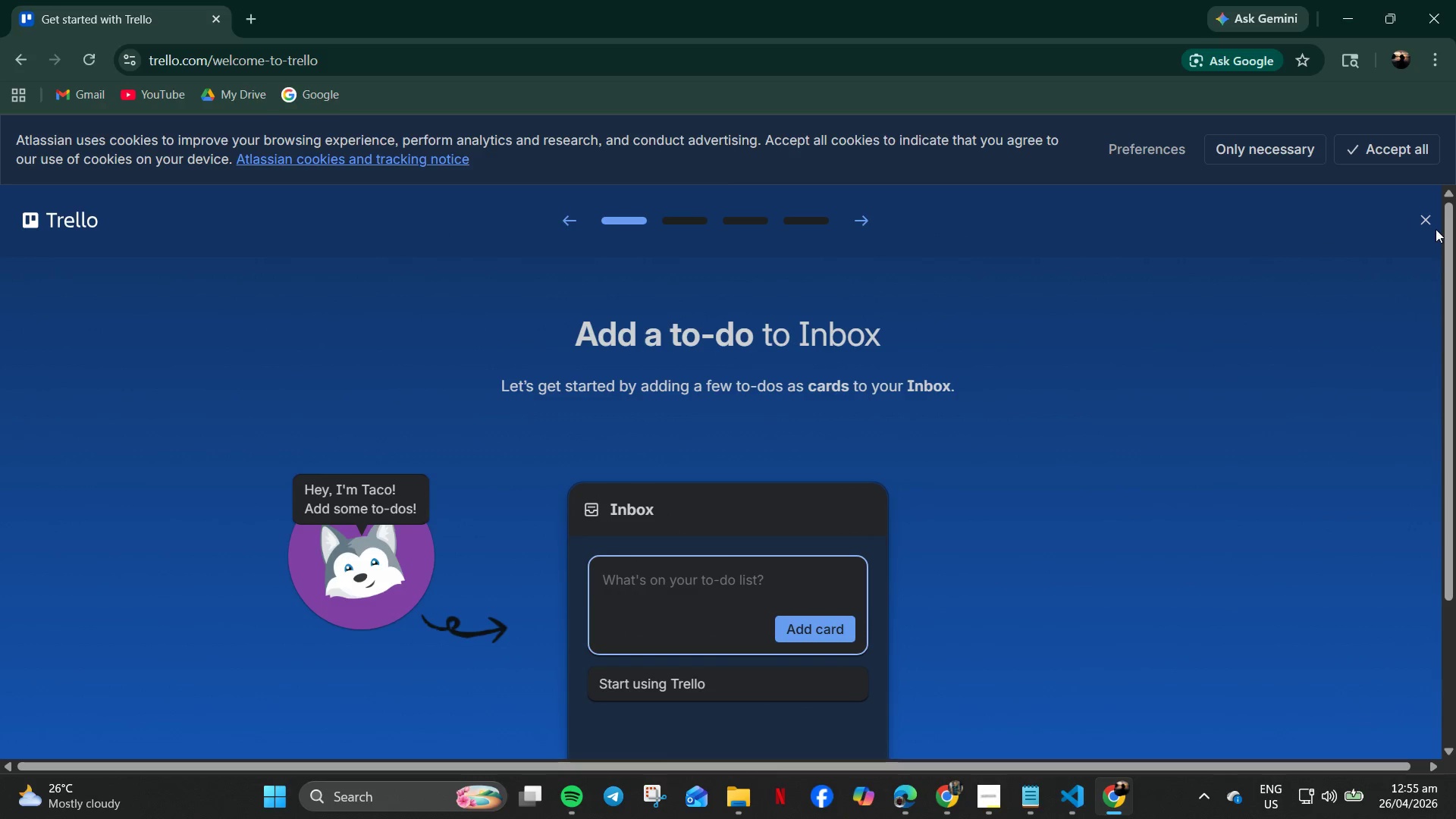 
left_click([1424, 221])
 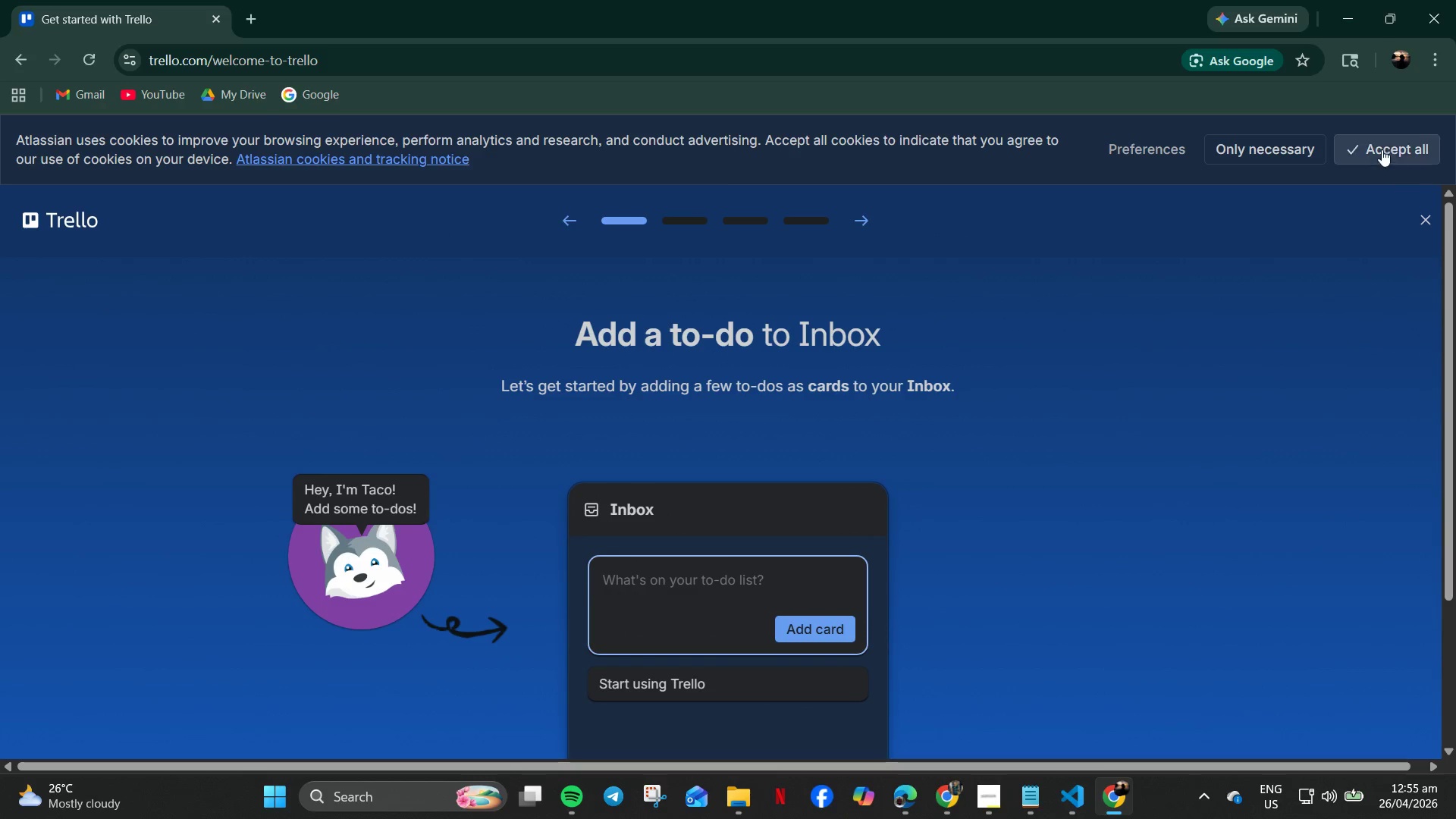 
left_click([1382, 147])
 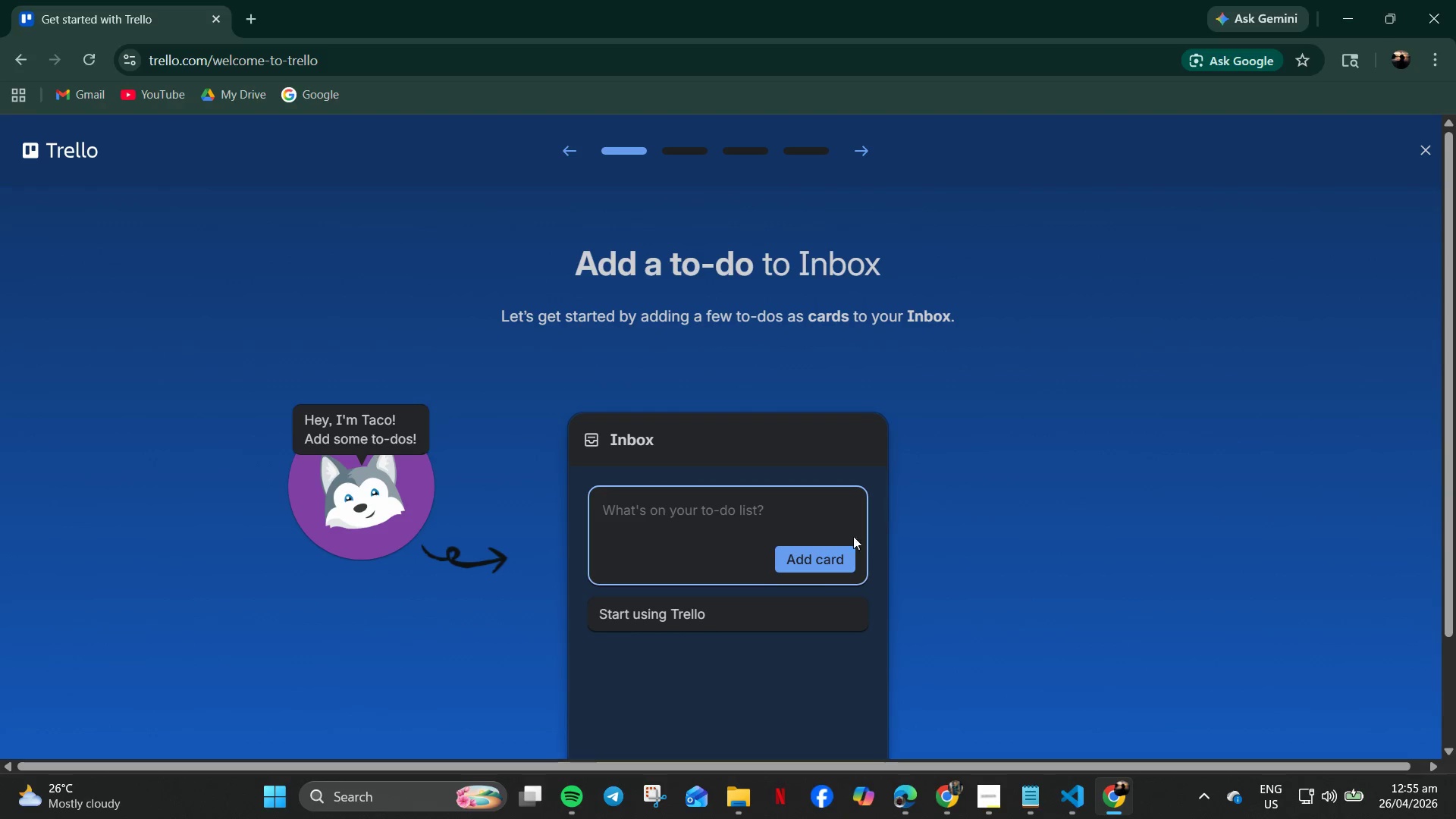 
left_click([833, 555])
 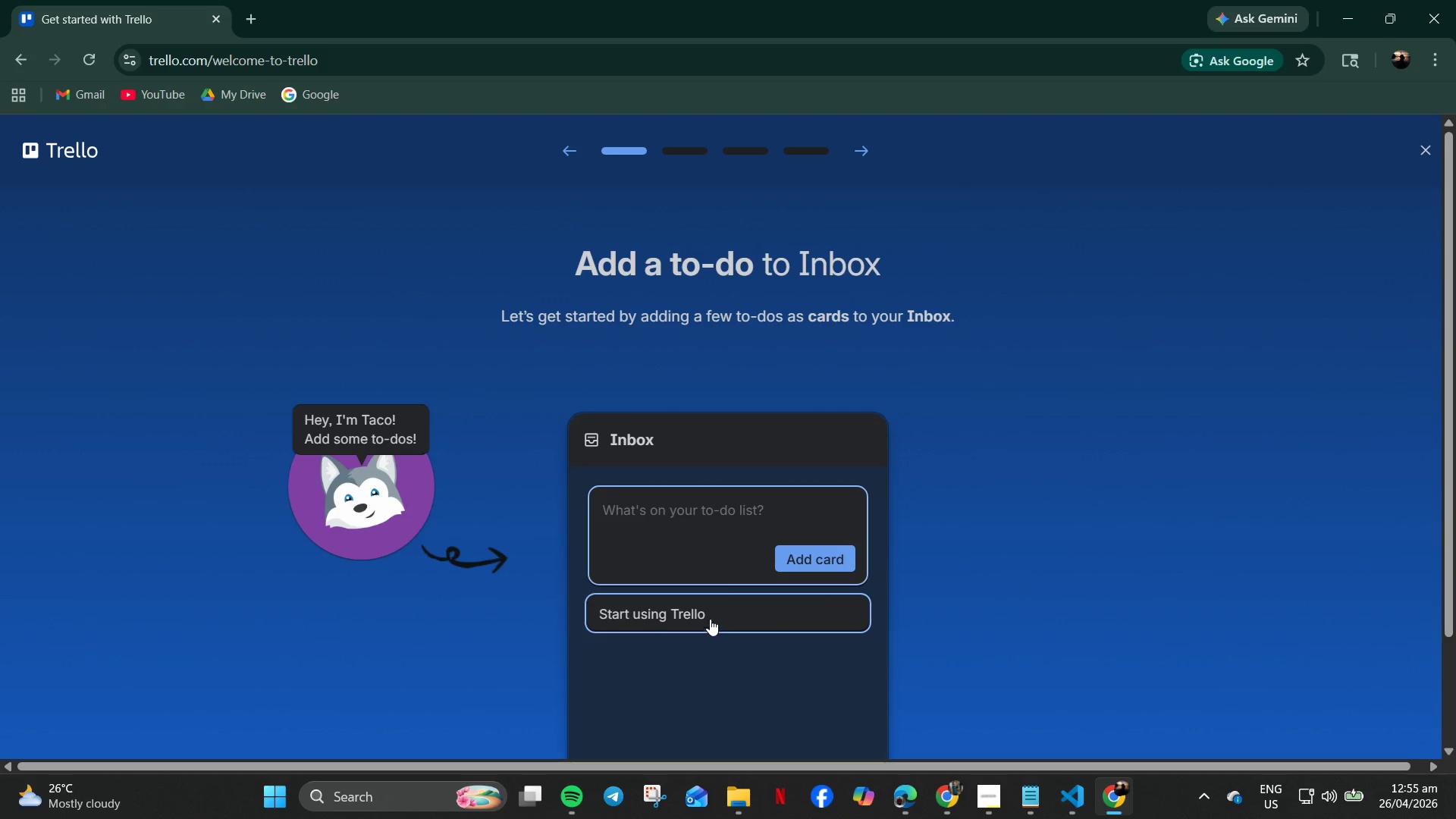 
scroll: coordinate [704, 590], scroll_direction: down, amount: 9.0
 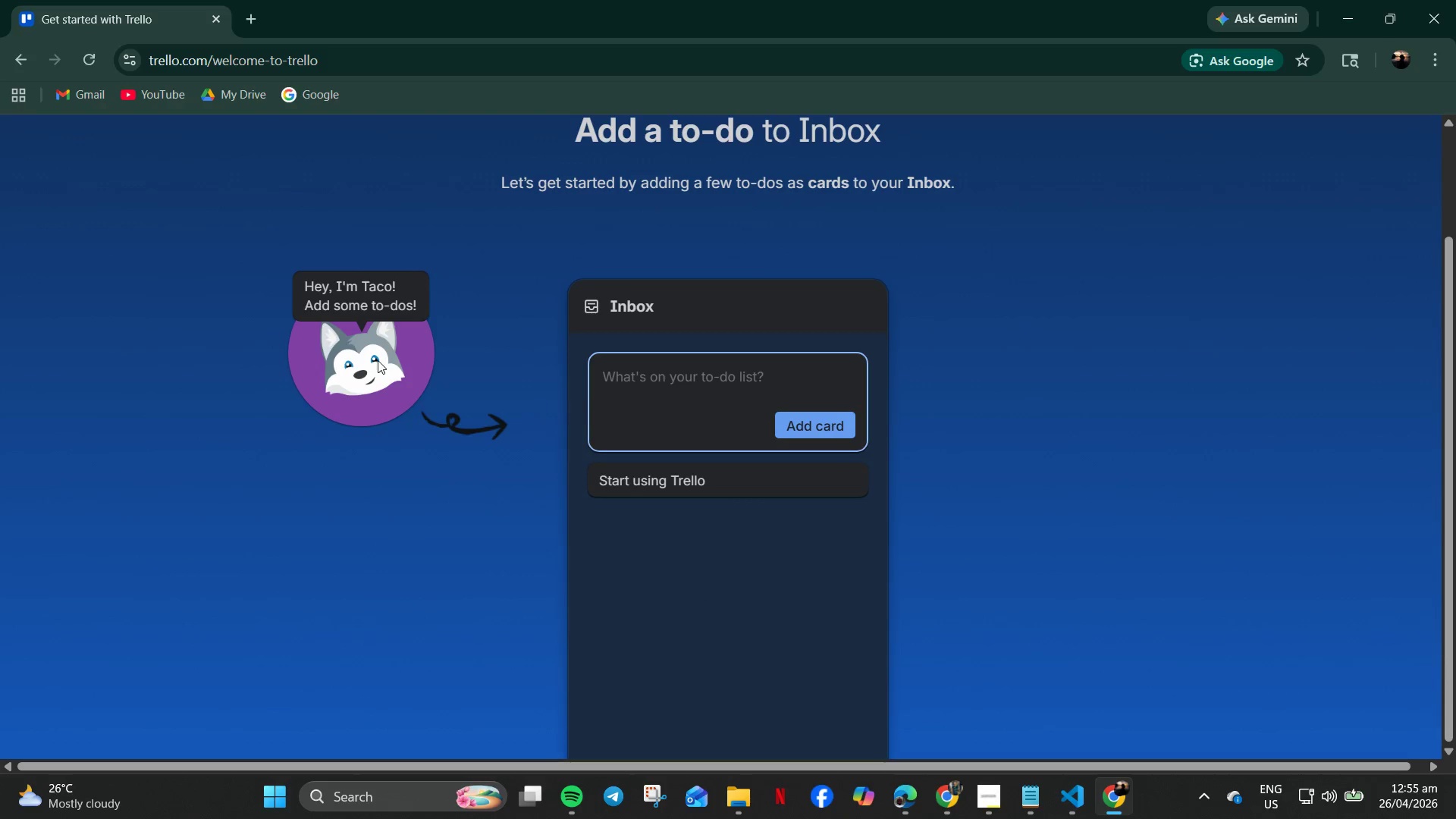 
double_click([361, 350])
 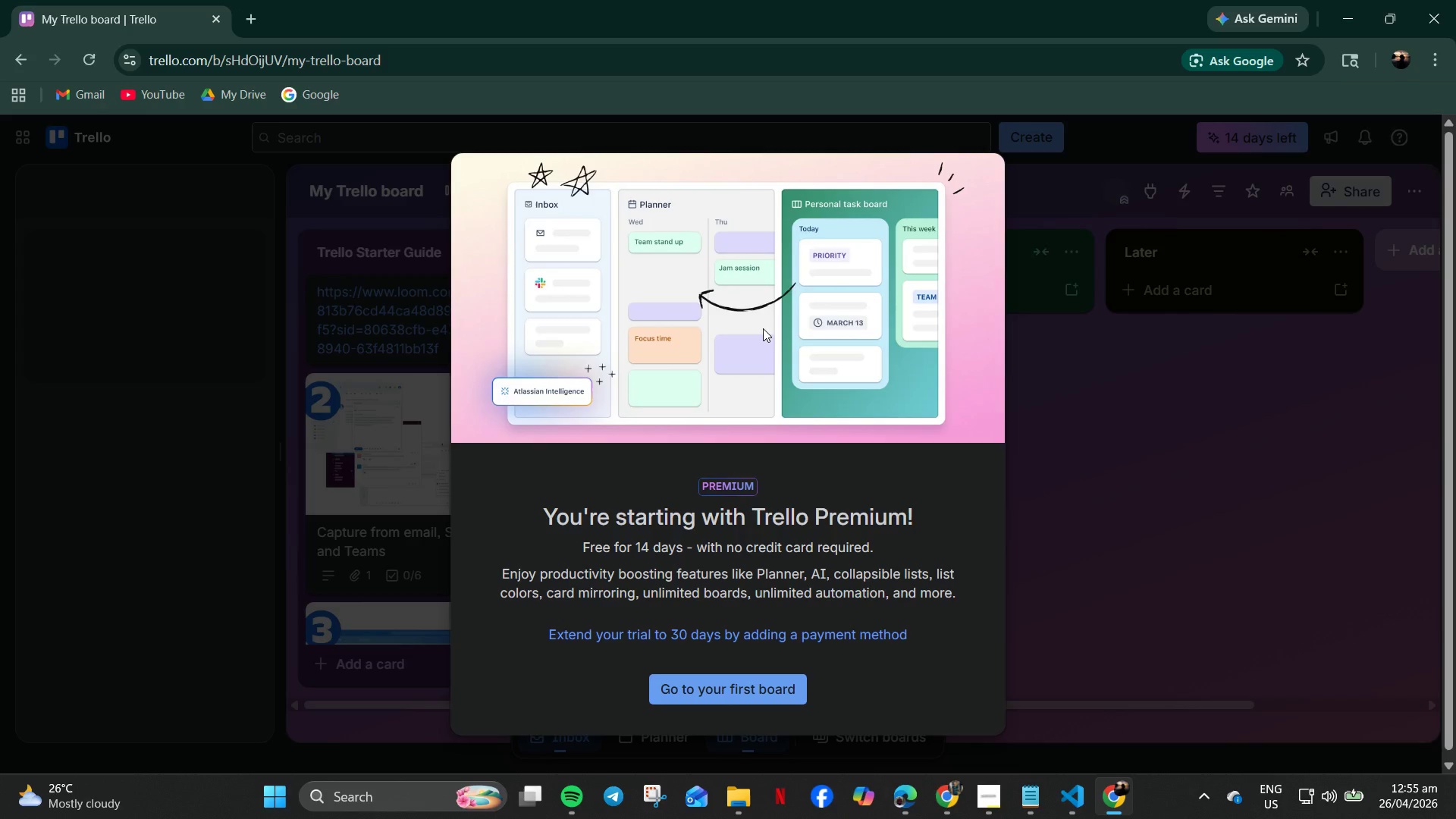 
left_click([1040, 466])
 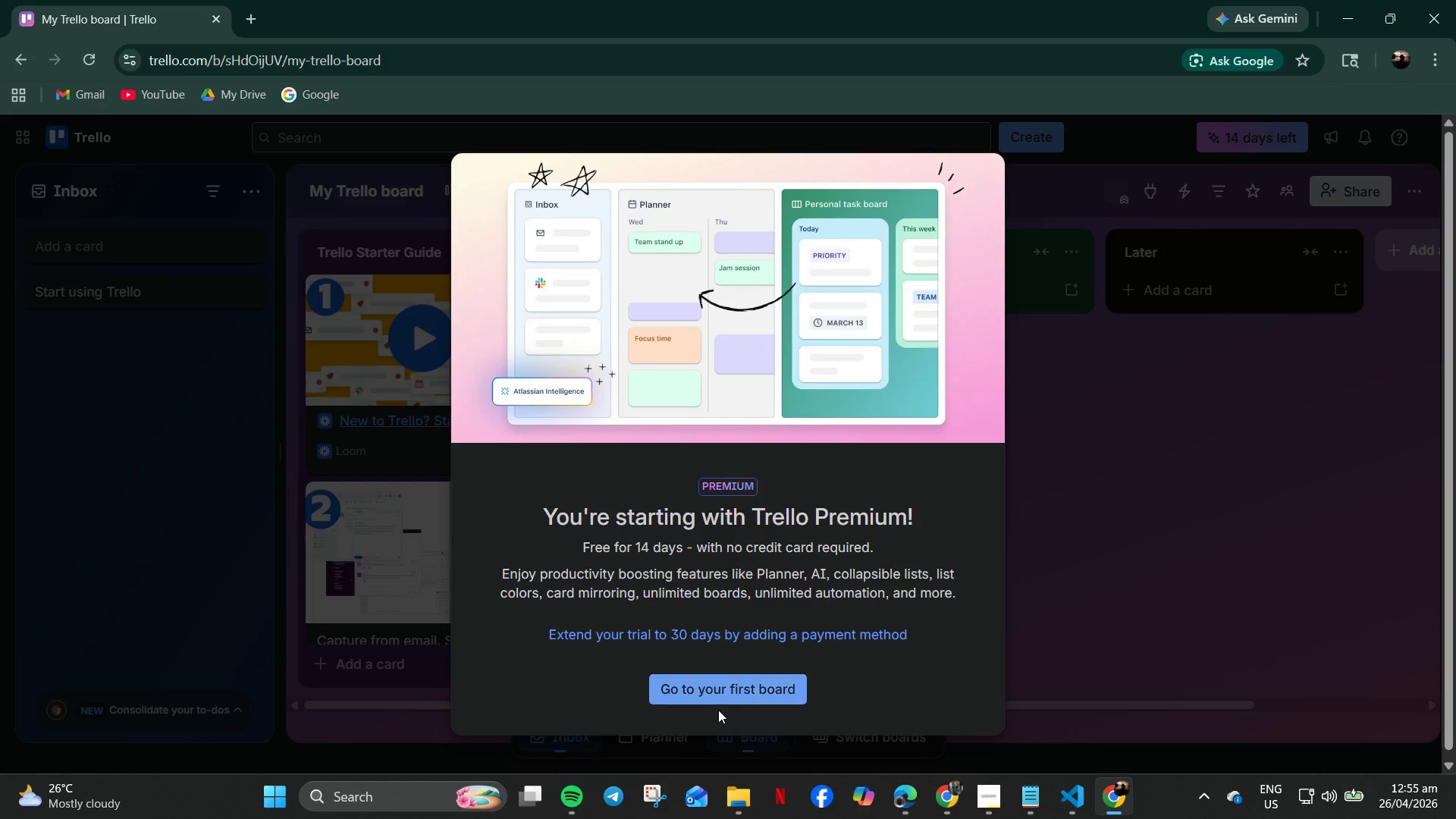 
left_click([724, 698])
 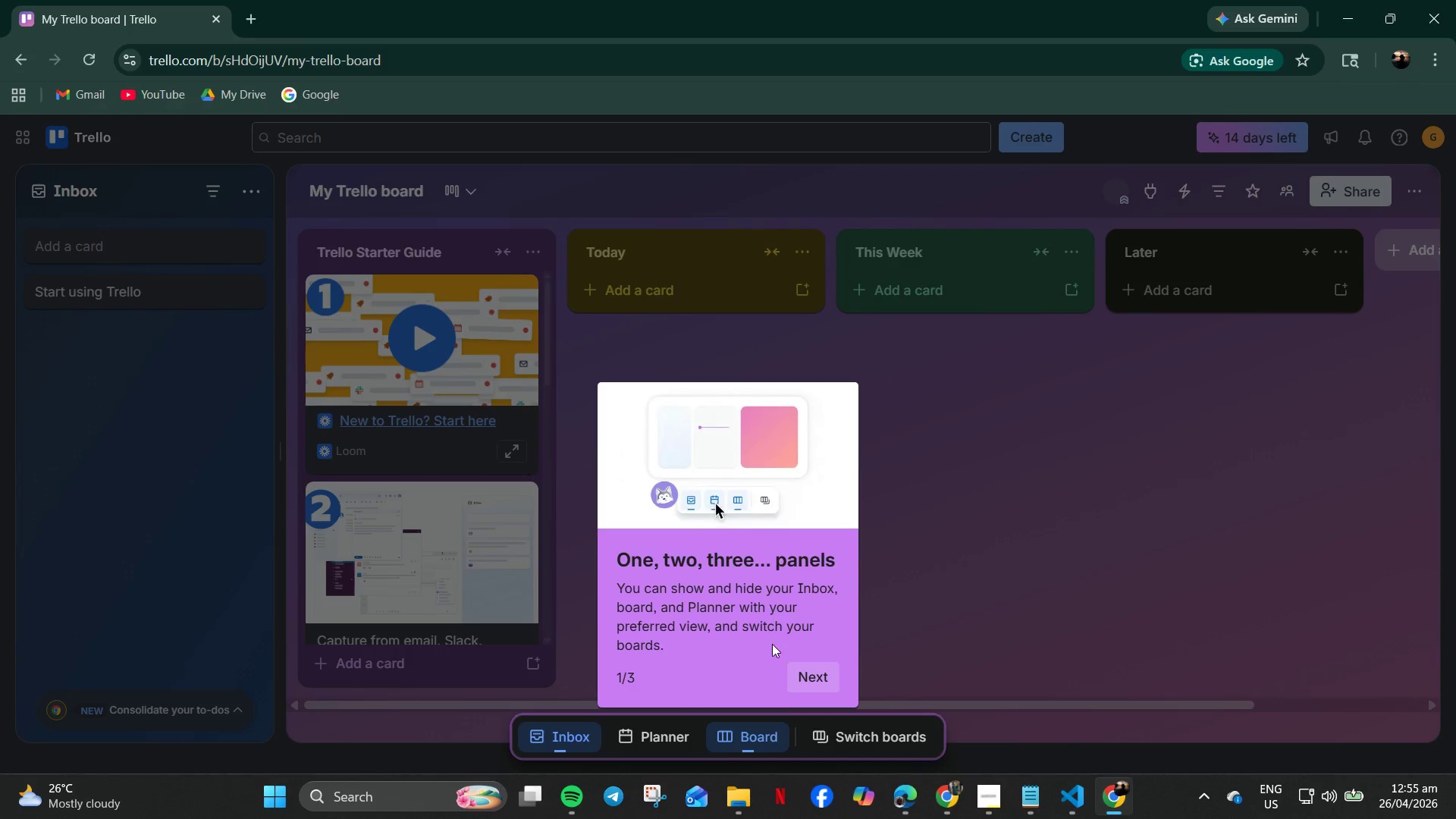 
left_click([818, 673])
 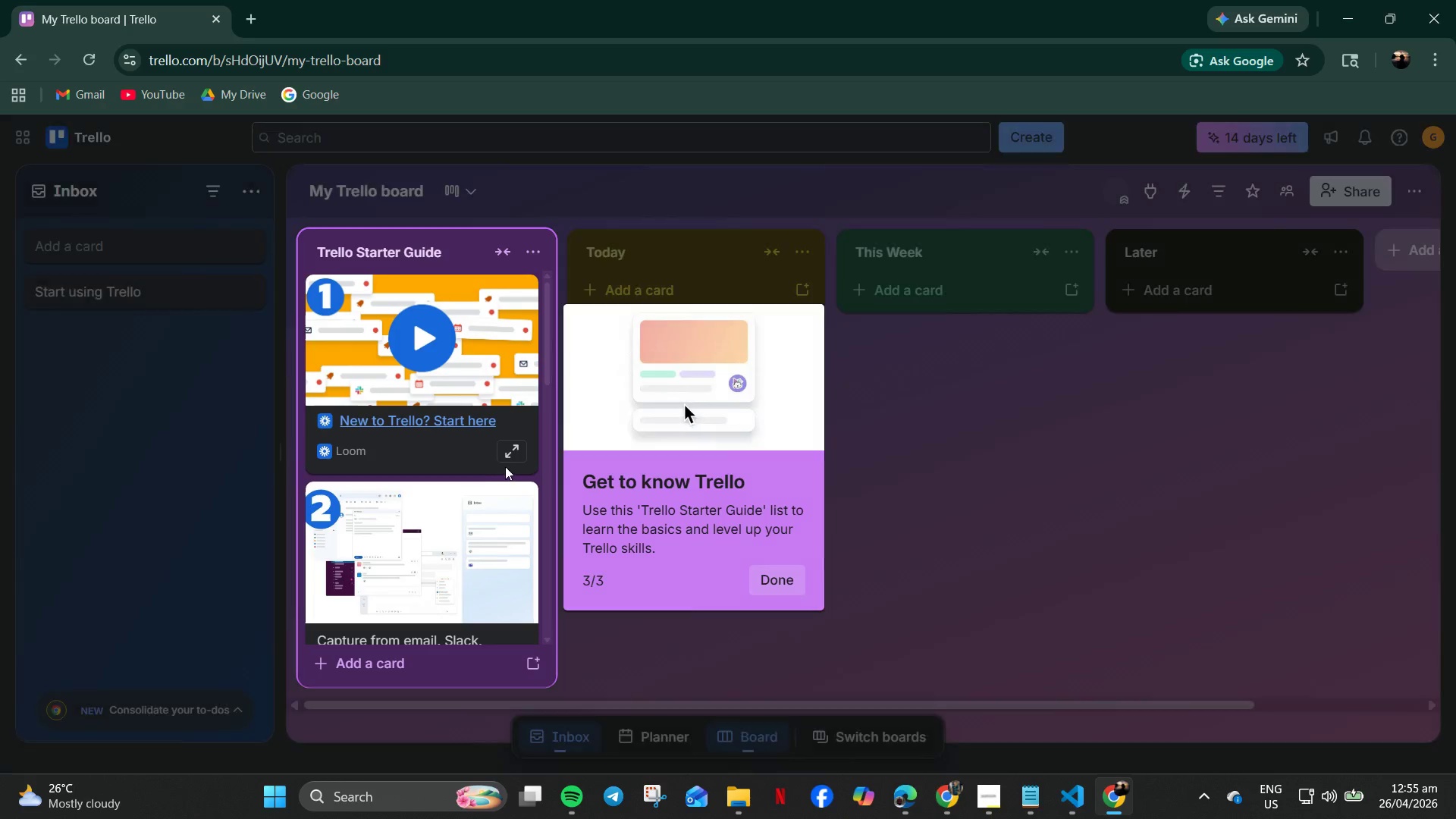 
left_click([718, 550])
 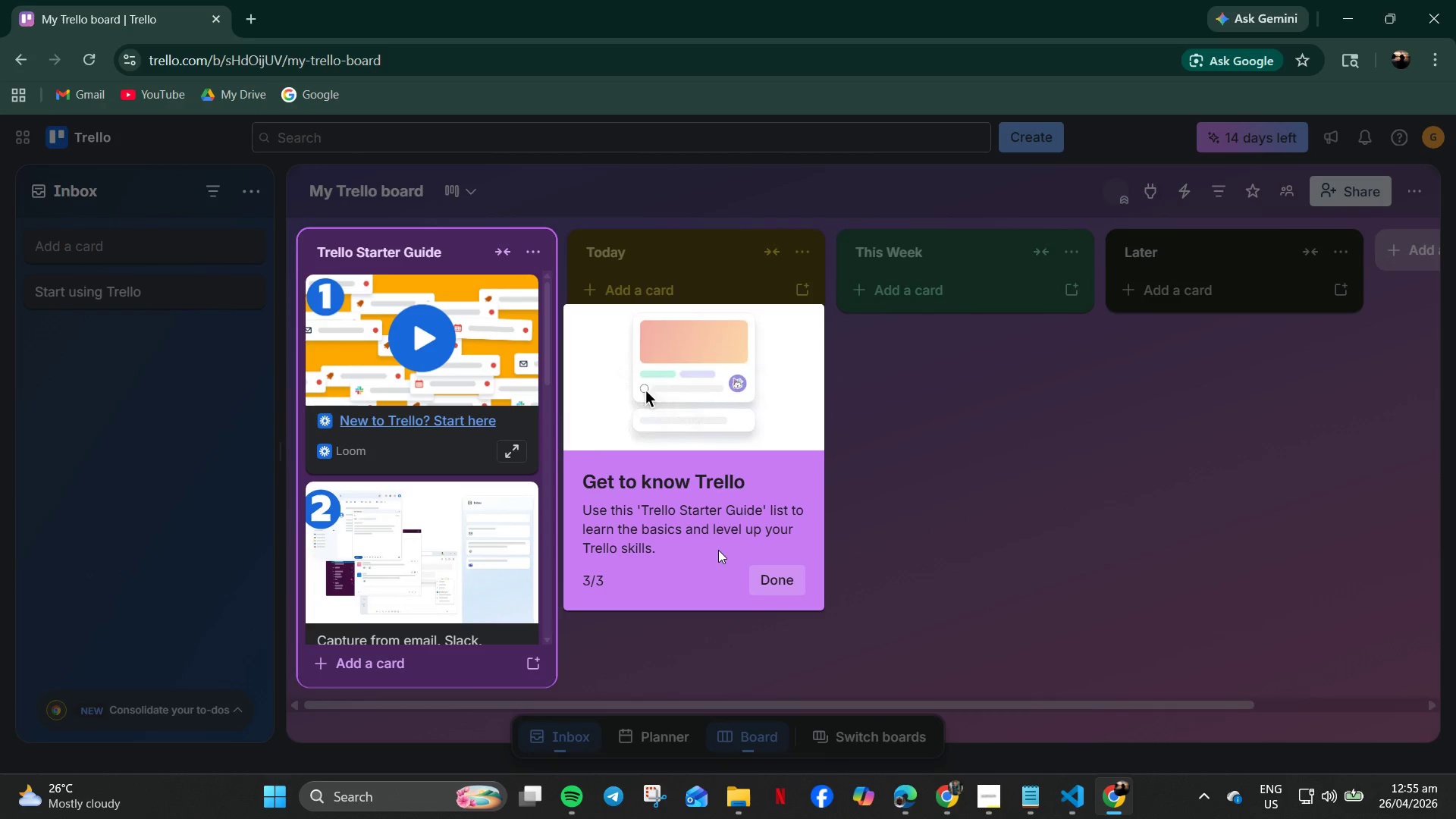 
left_click_drag(start_coordinate=[718, 551], to_coordinate=[721, 558])
 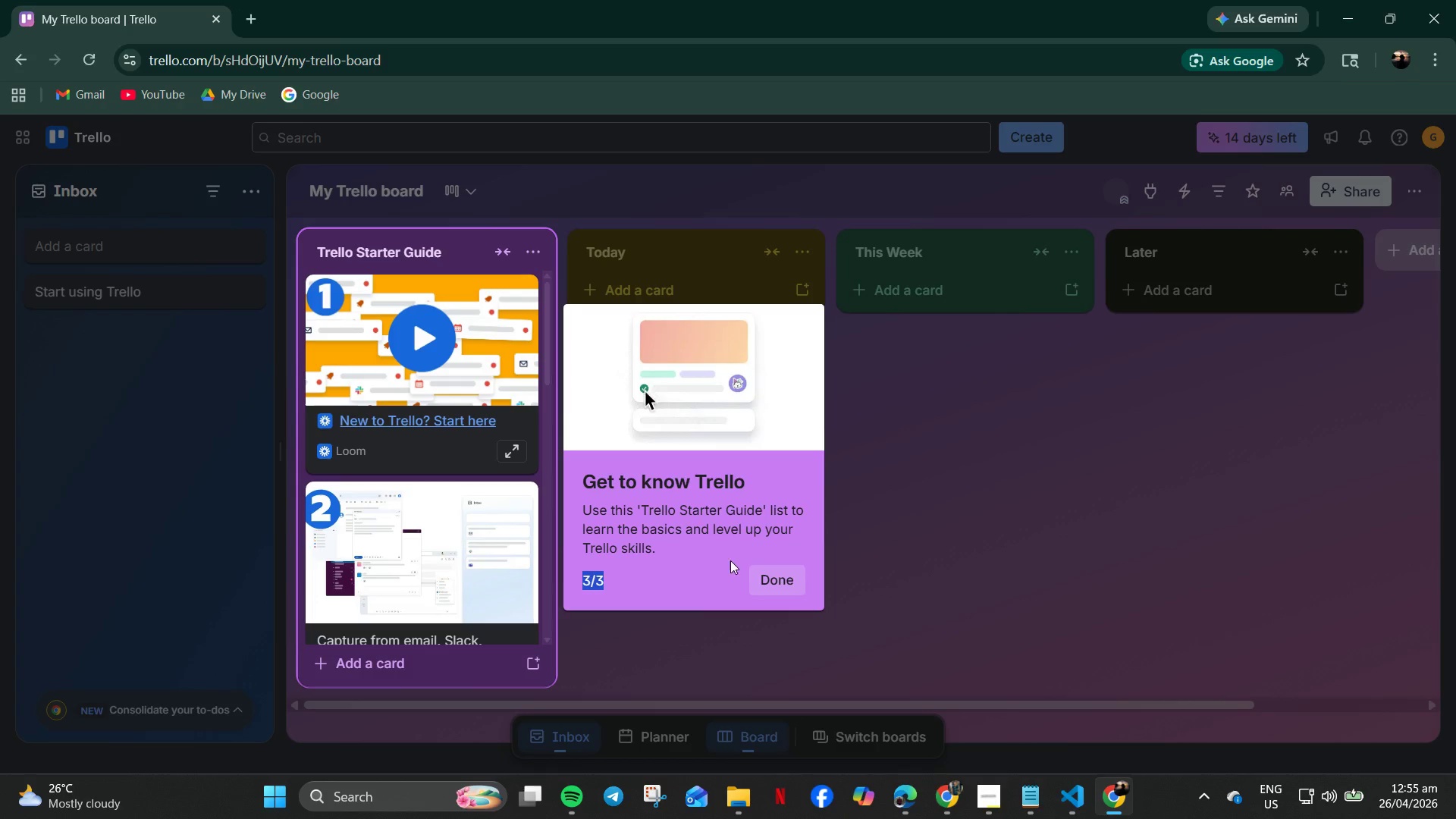 
left_click_drag(start_coordinate=[747, 568], to_coordinate=[754, 568])
 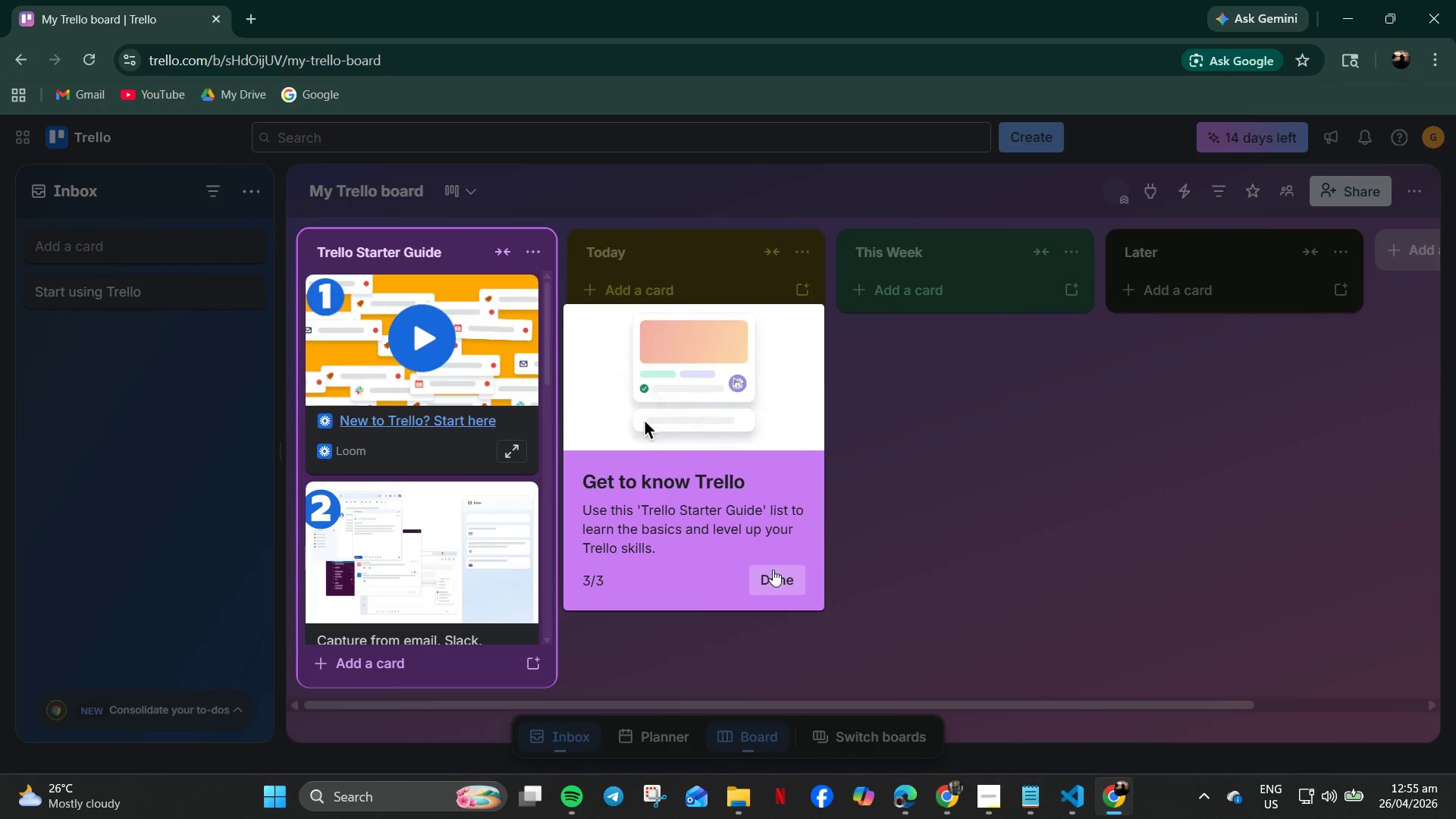 
double_click([774, 572])
 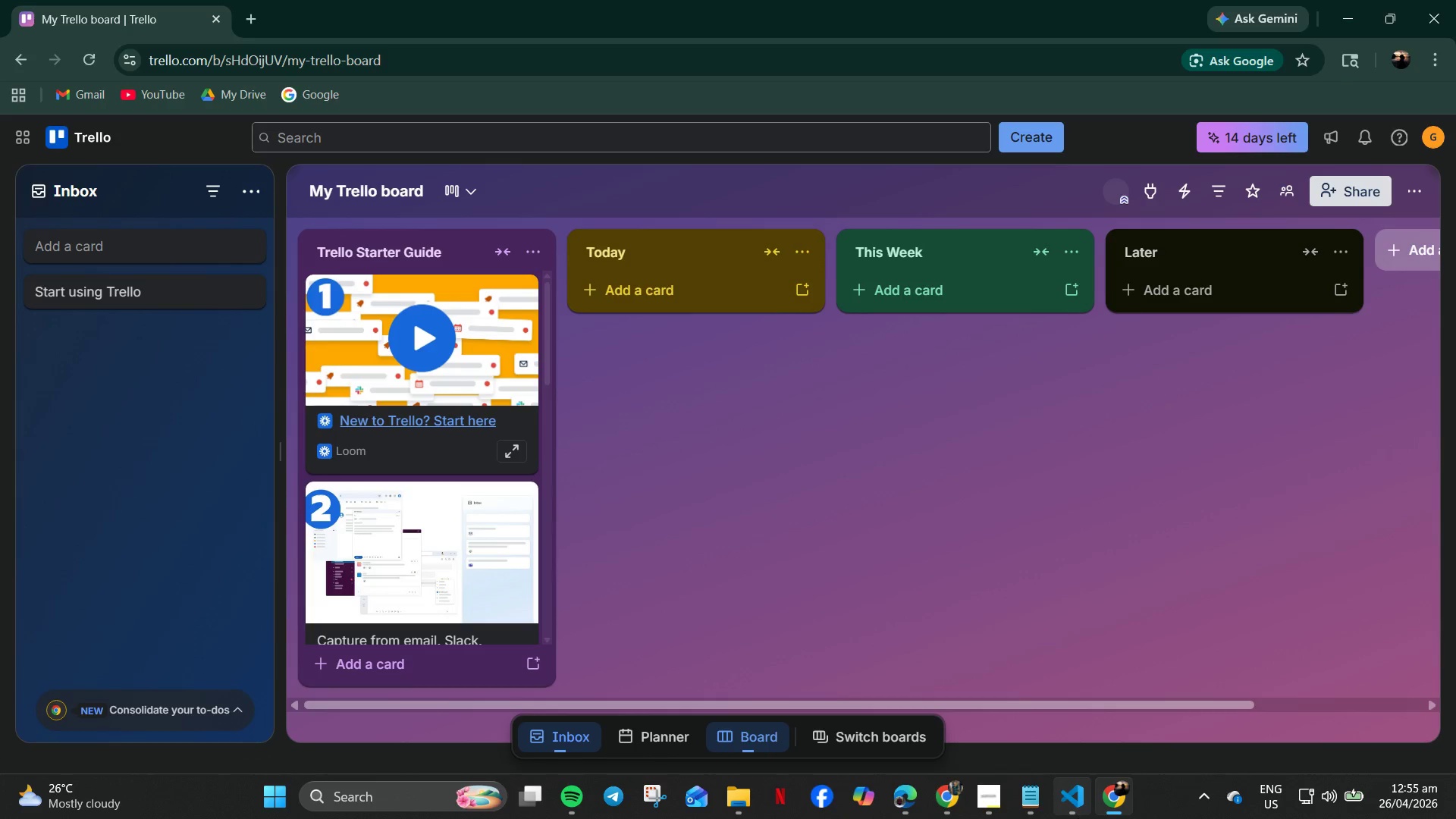 
left_click([937, 803])
 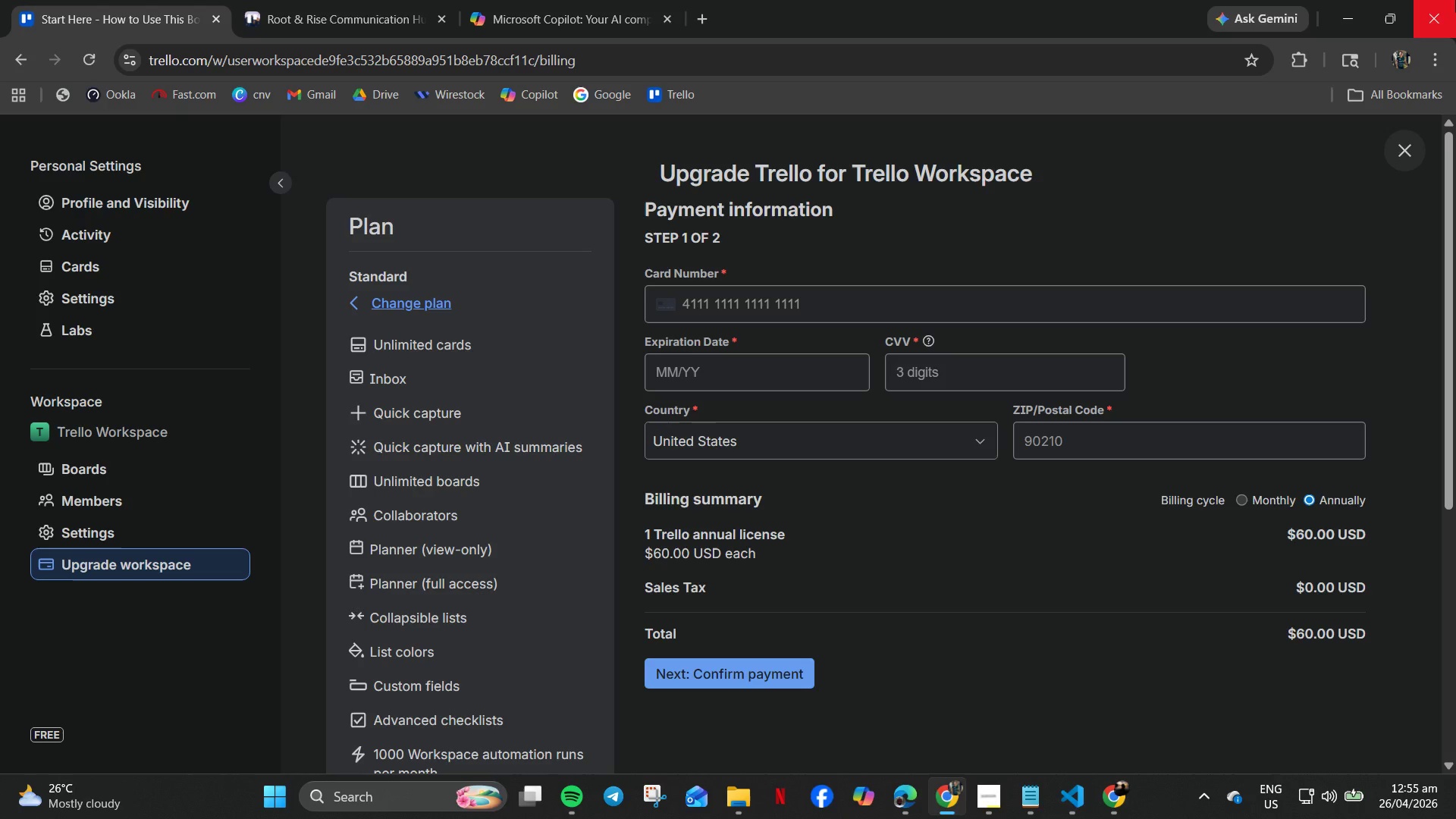 
left_click([1455, 0])
 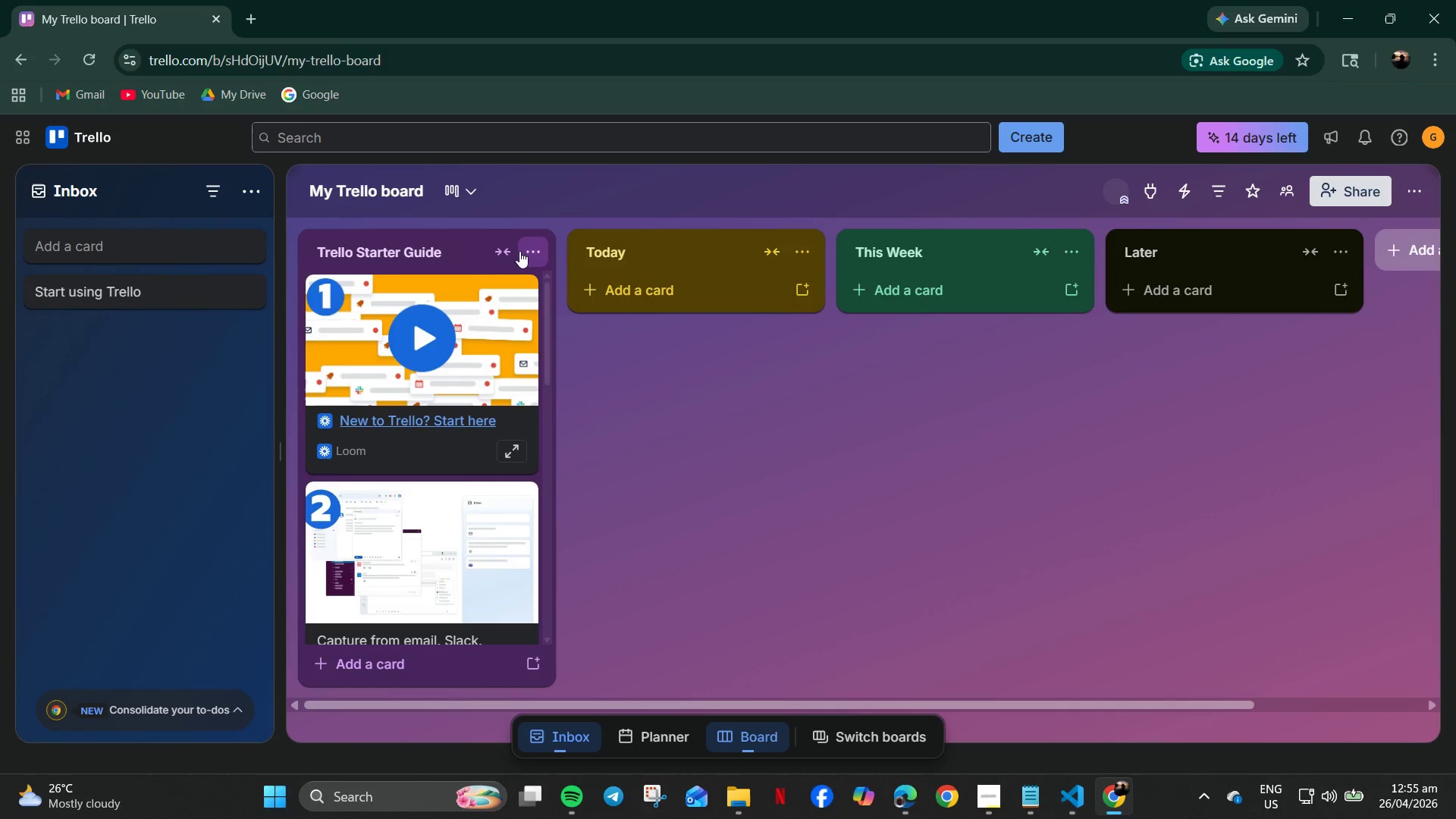 
wait(5.97)
 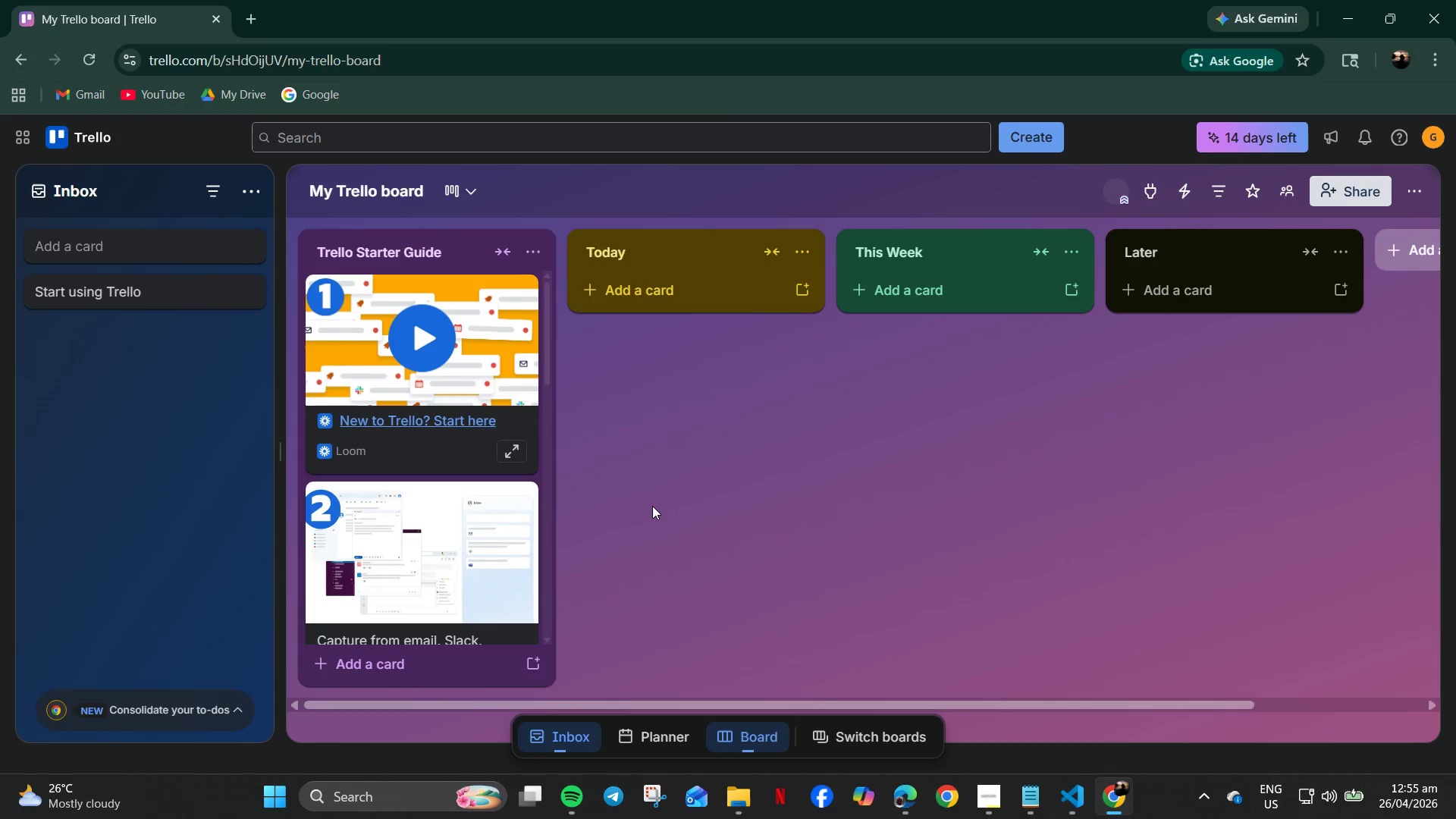 
left_click([1352, 258])
 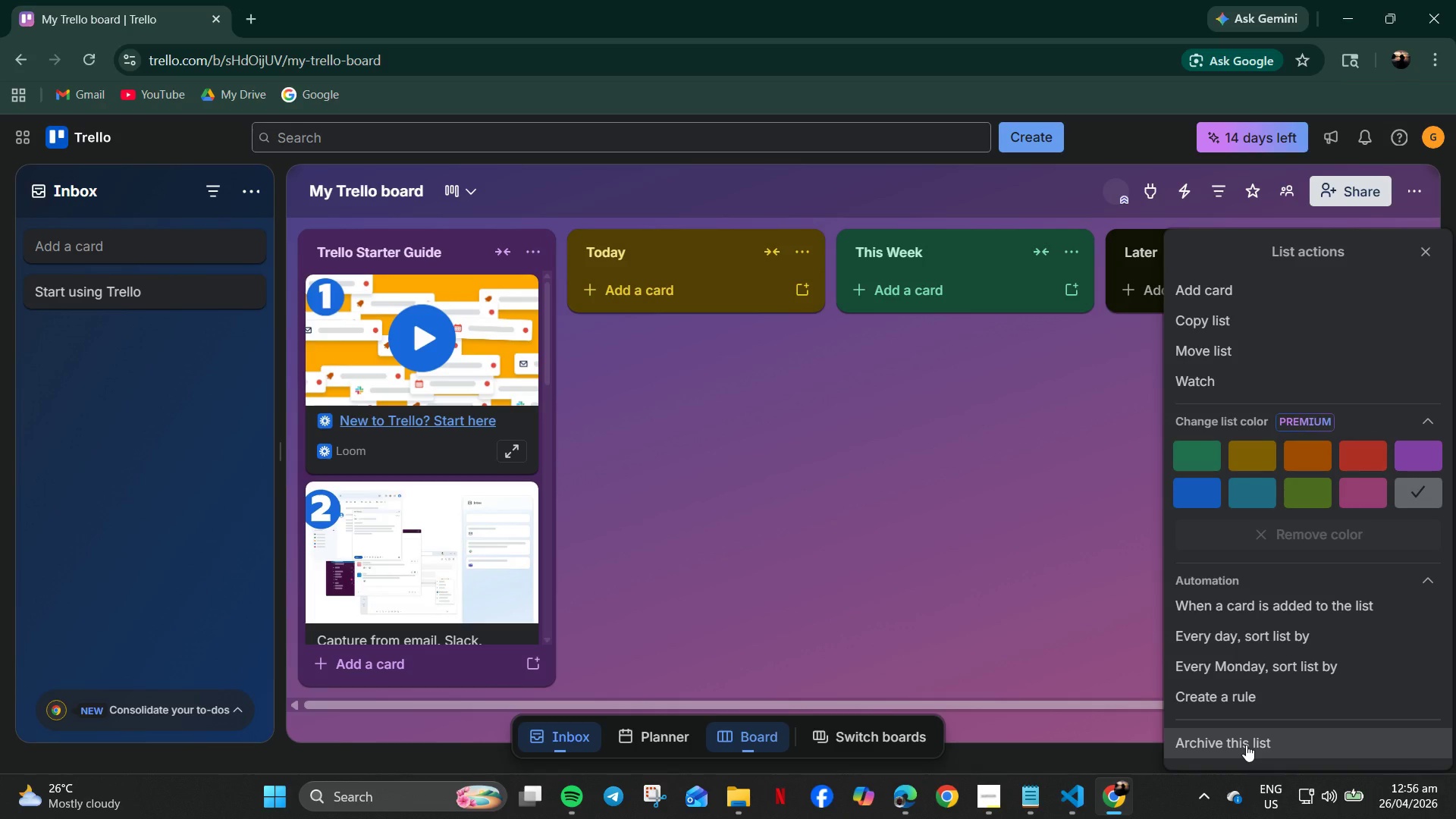 
left_click([1246, 745])
 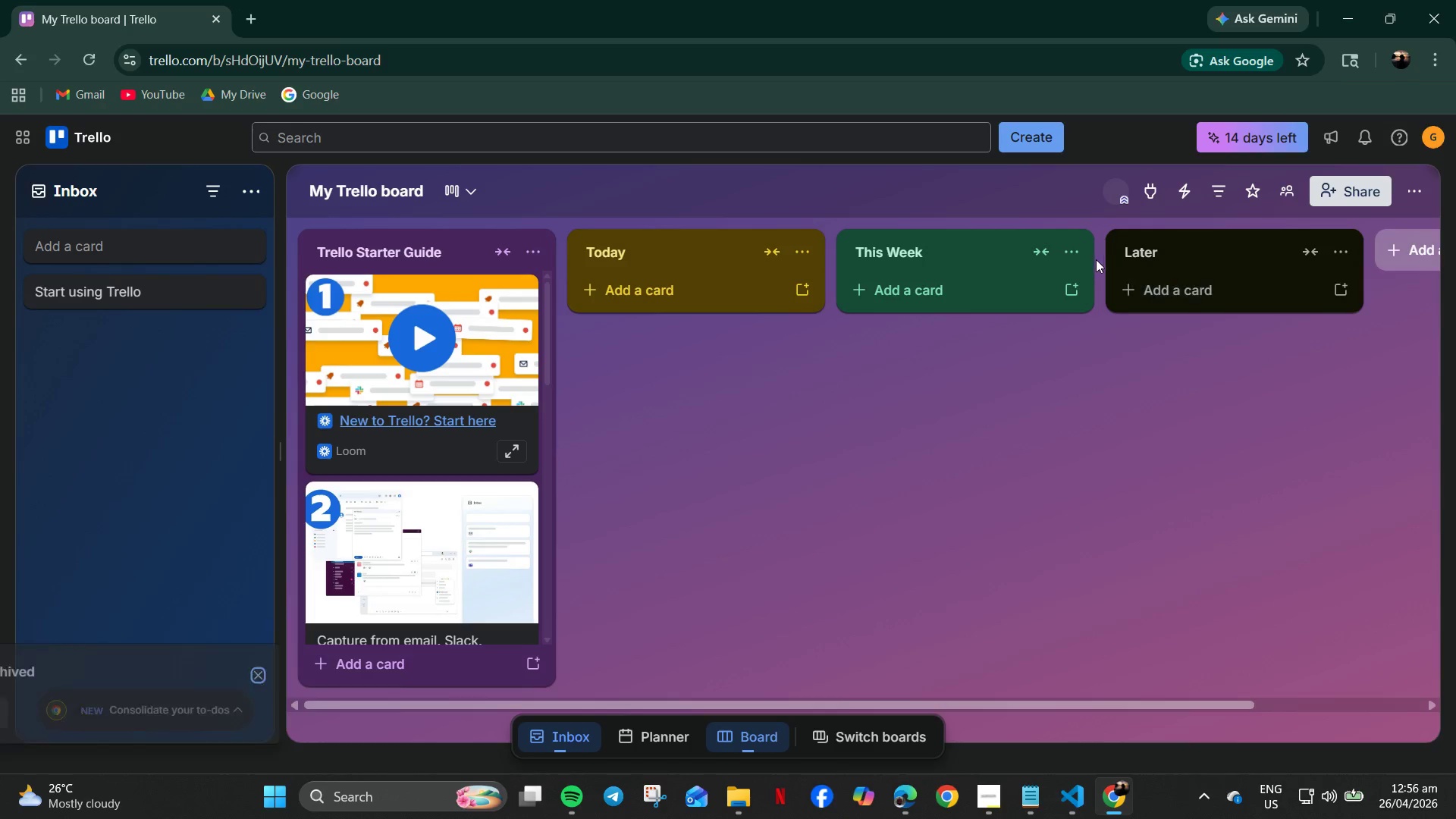 
left_click([1081, 249])
 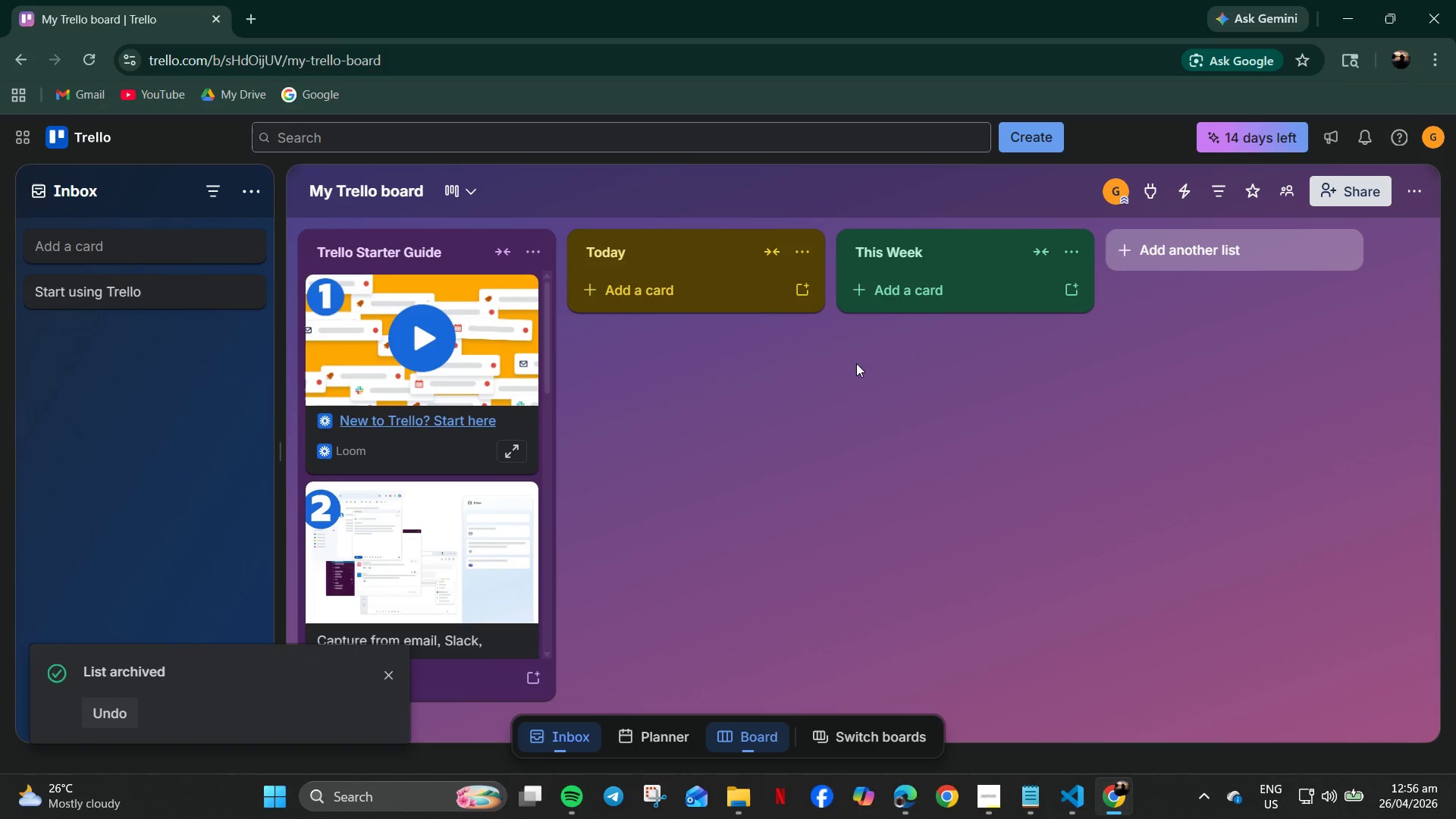 
left_click([808, 246])
 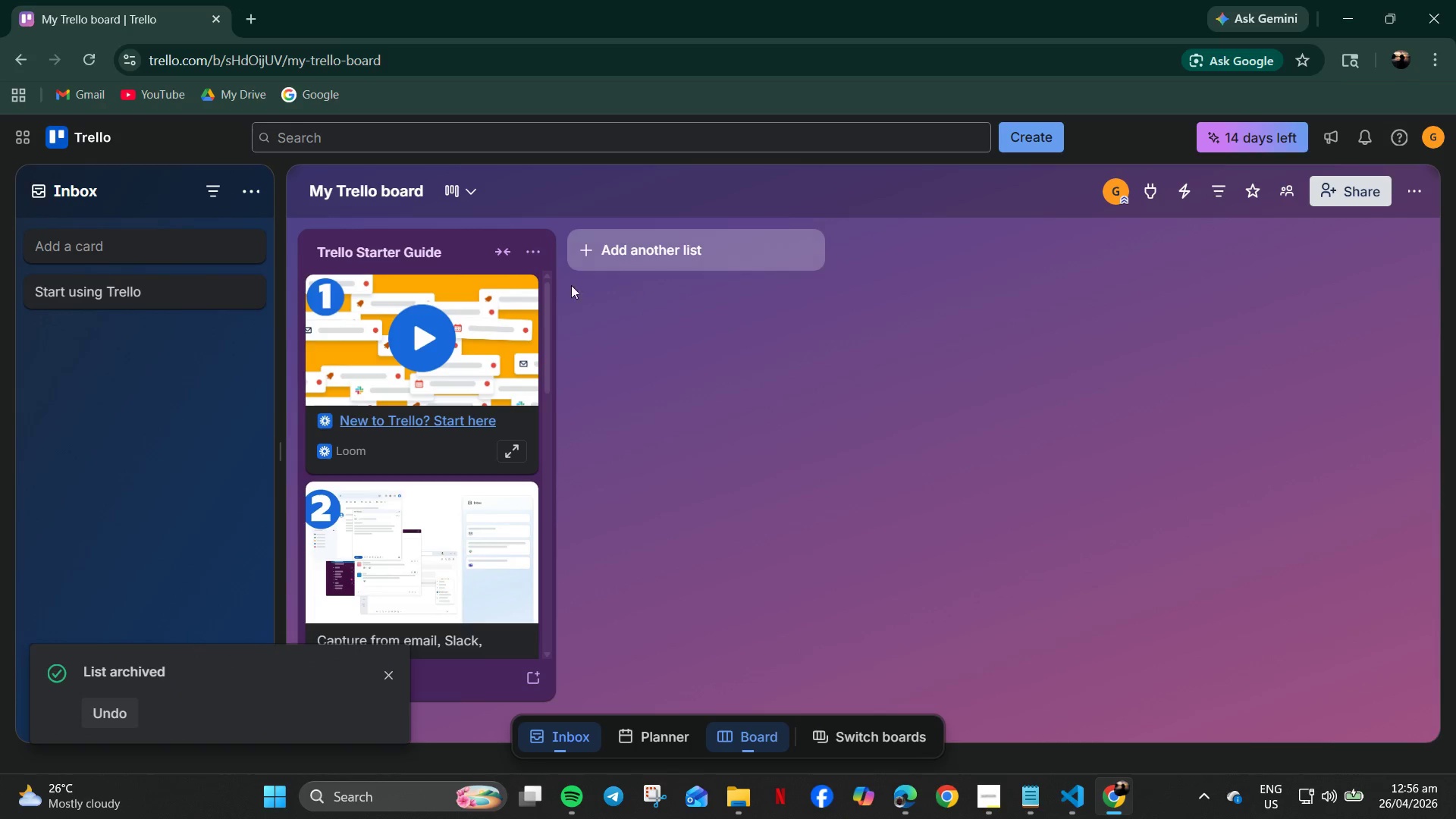 
left_click([544, 253])
 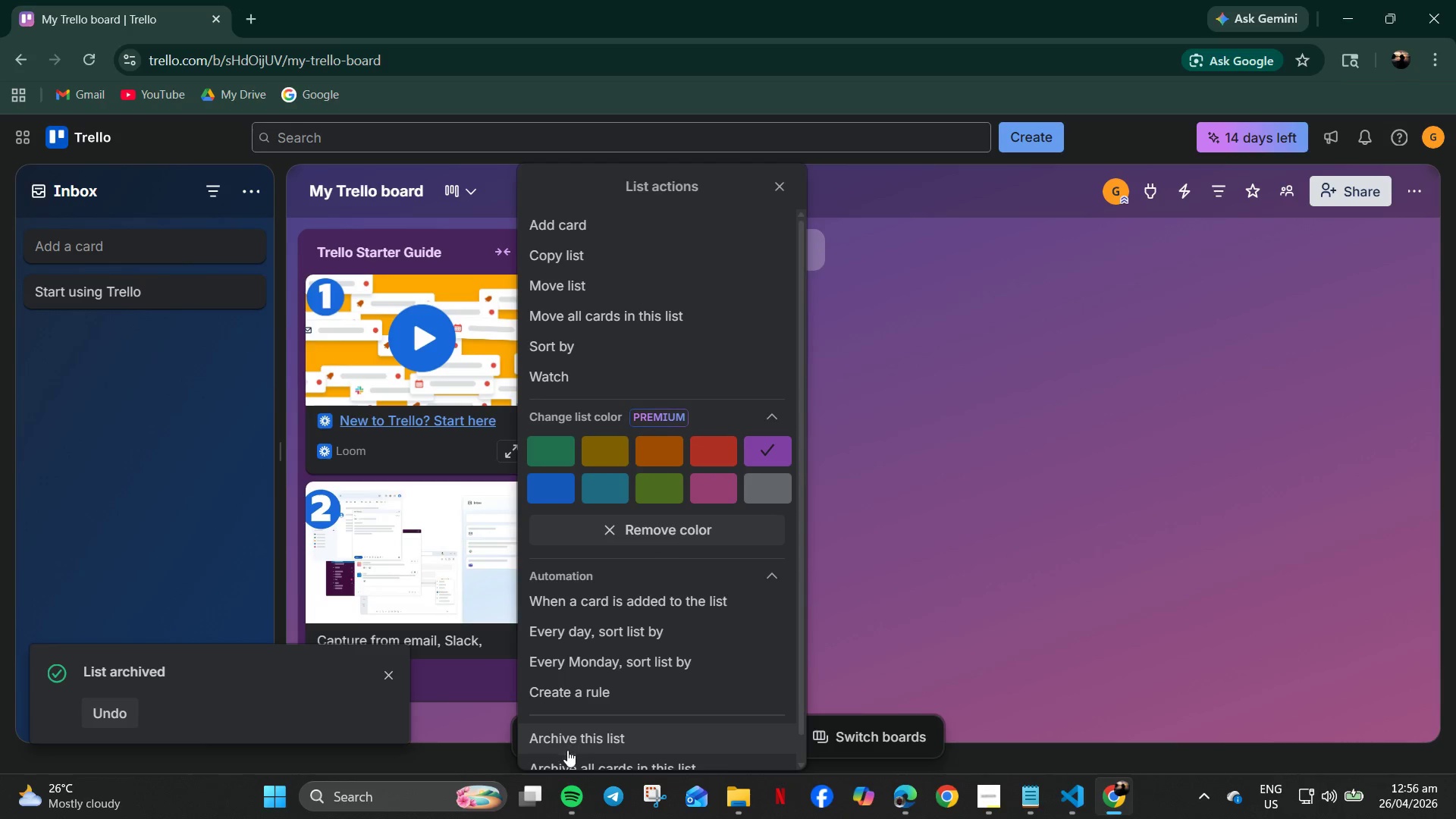 
left_click([579, 733])
 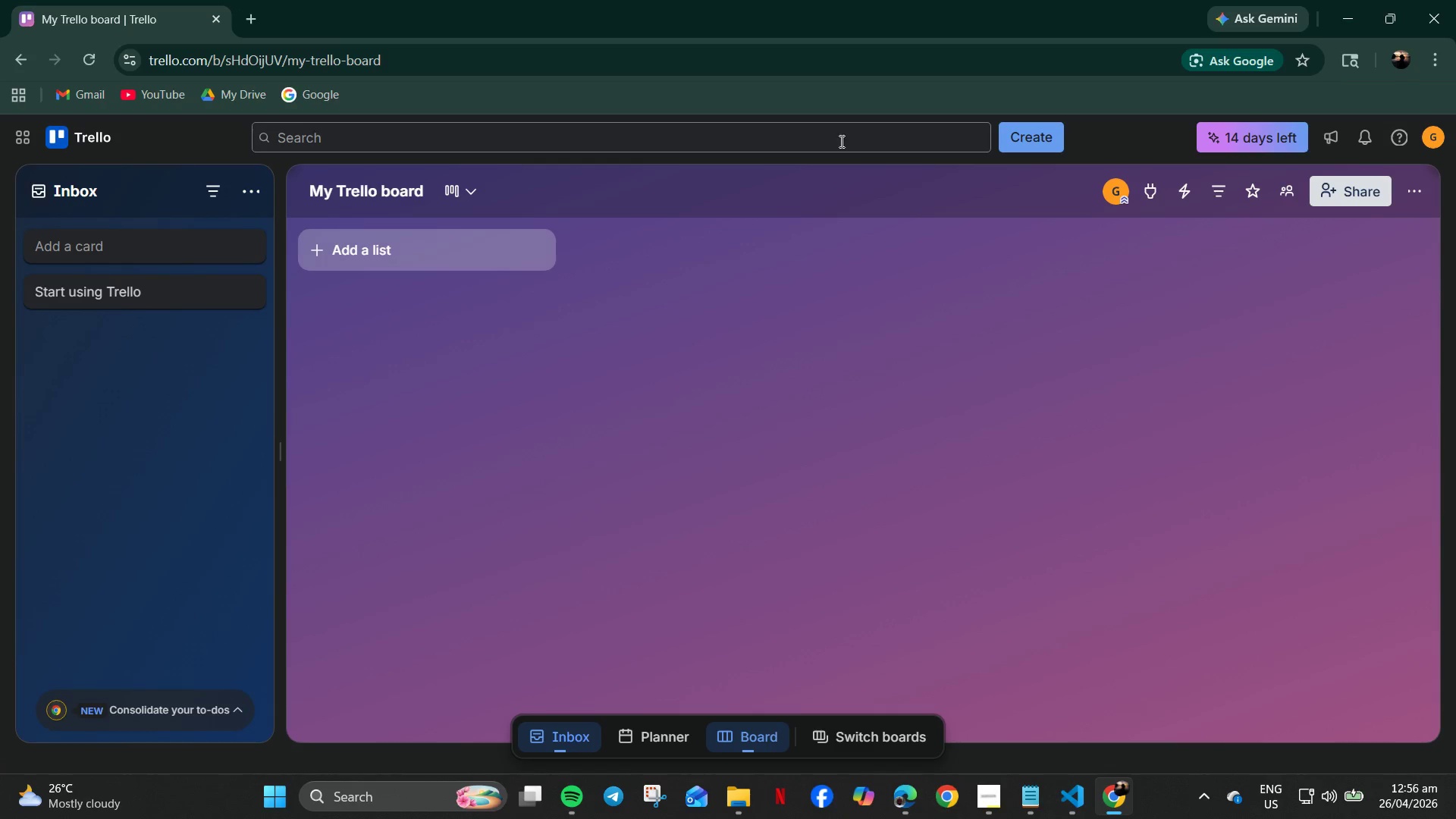 
left_click([1044, 142])
 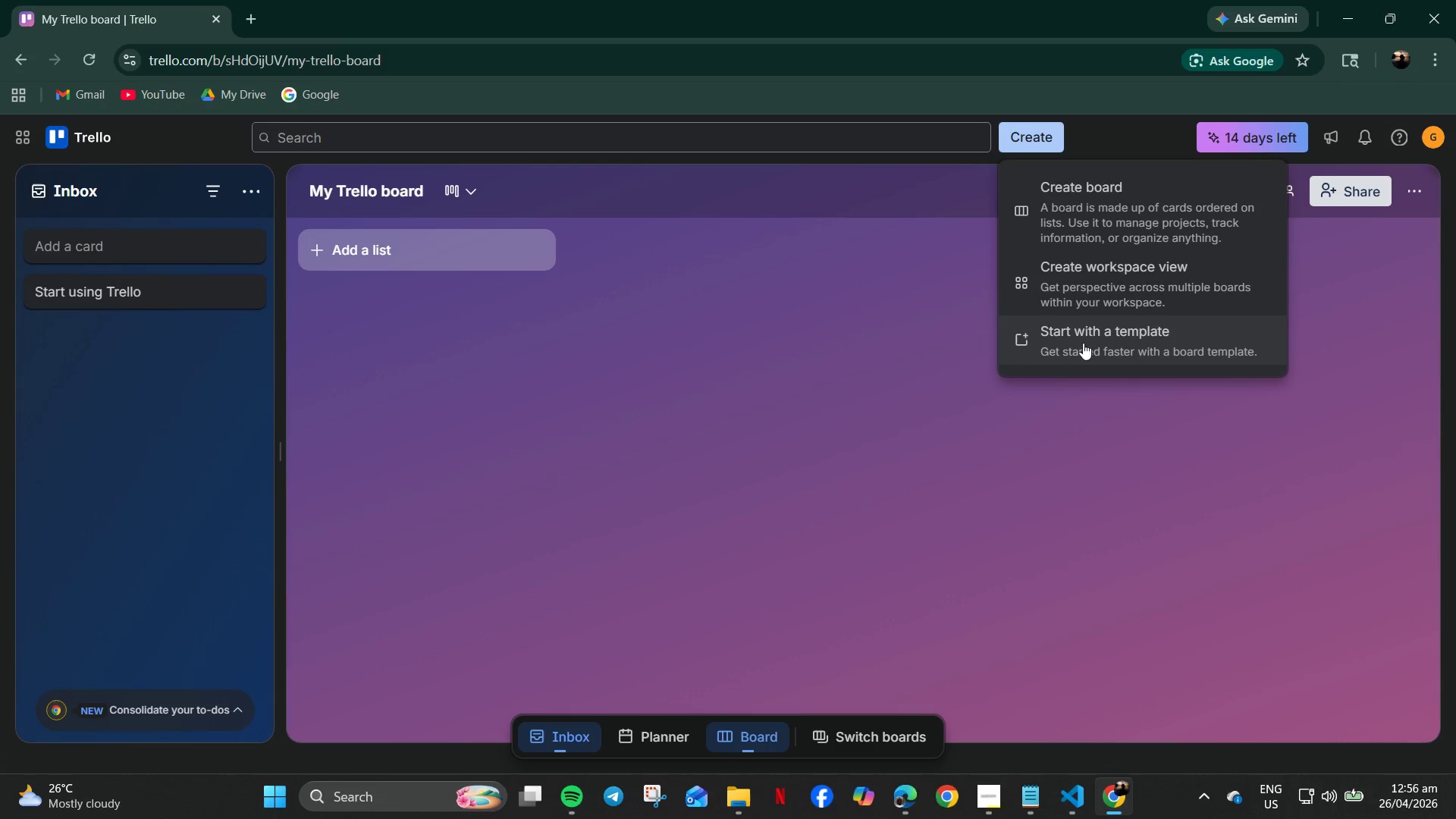 
left_click([1103, 199])
 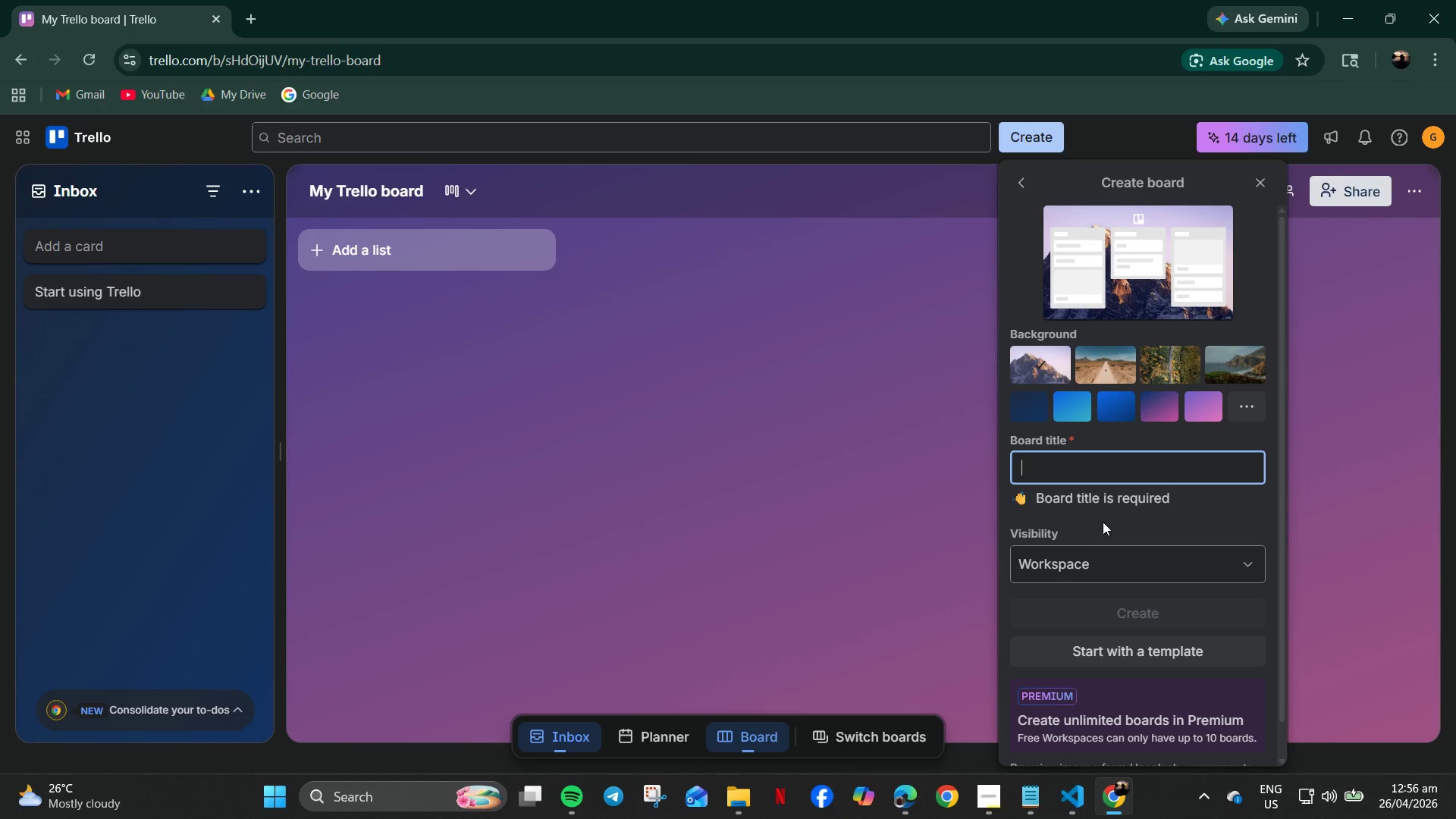 
wait(18.44)
 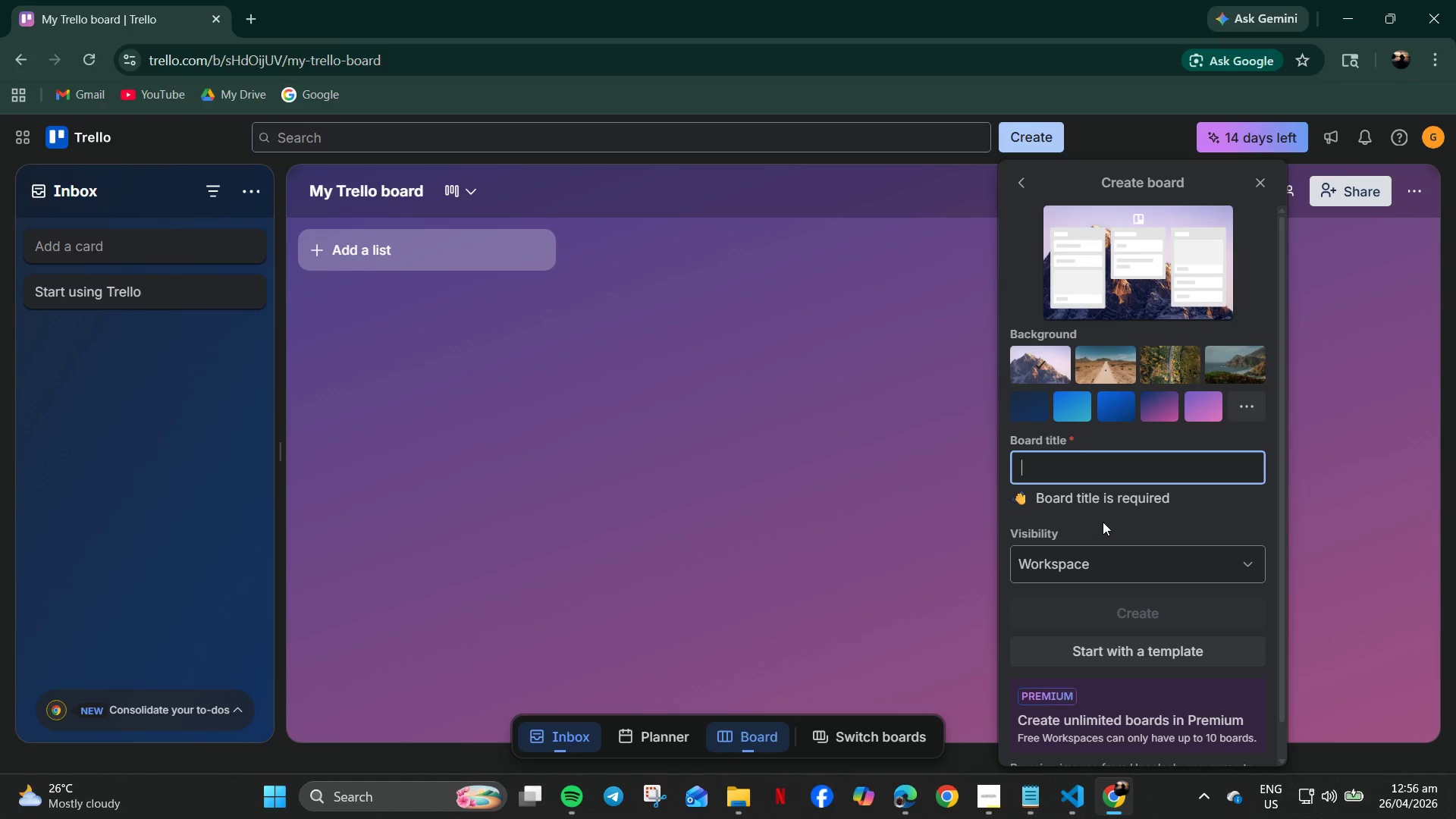 
type(Root &)
 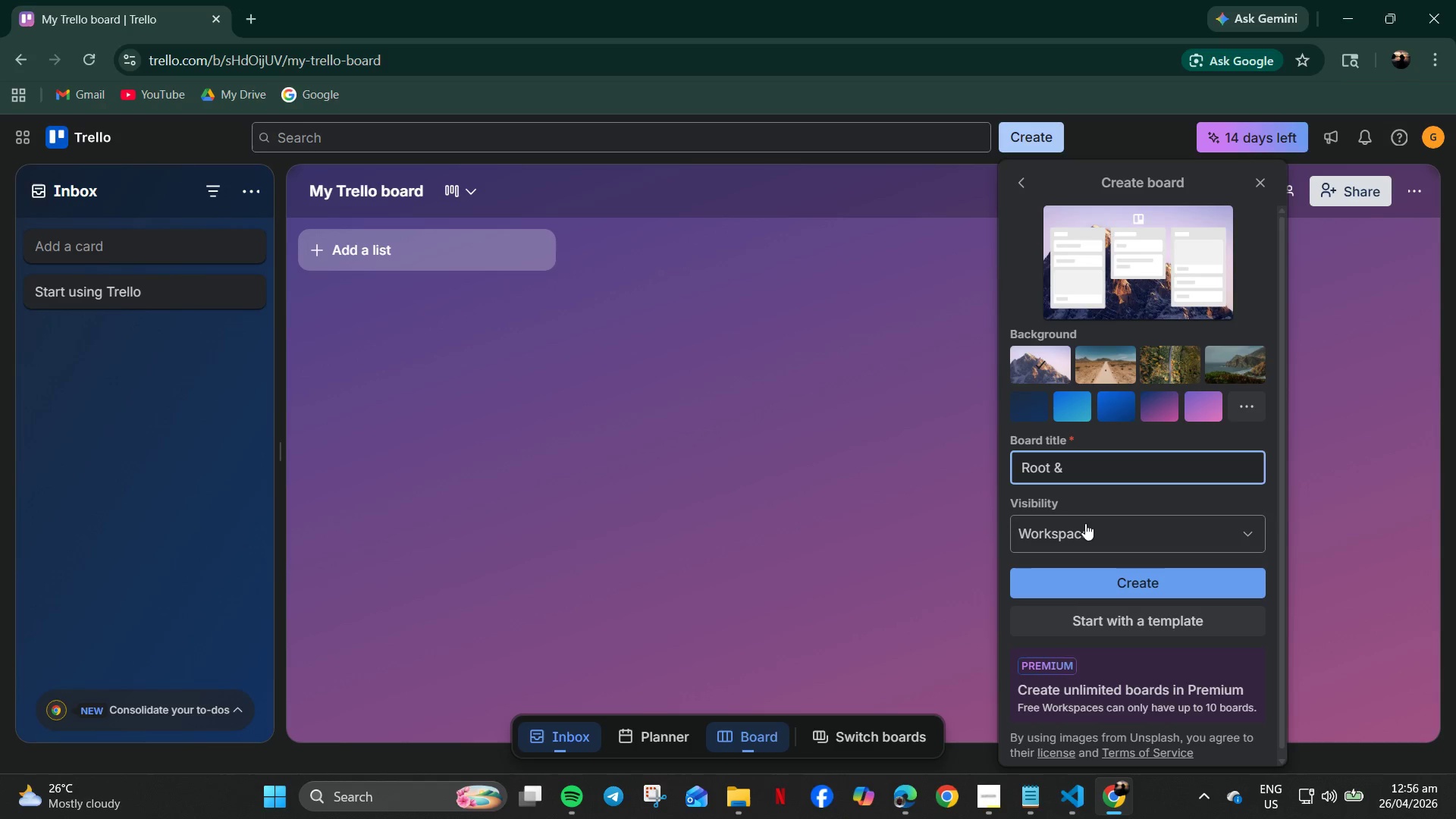 
type( Rise Communication Hub)
 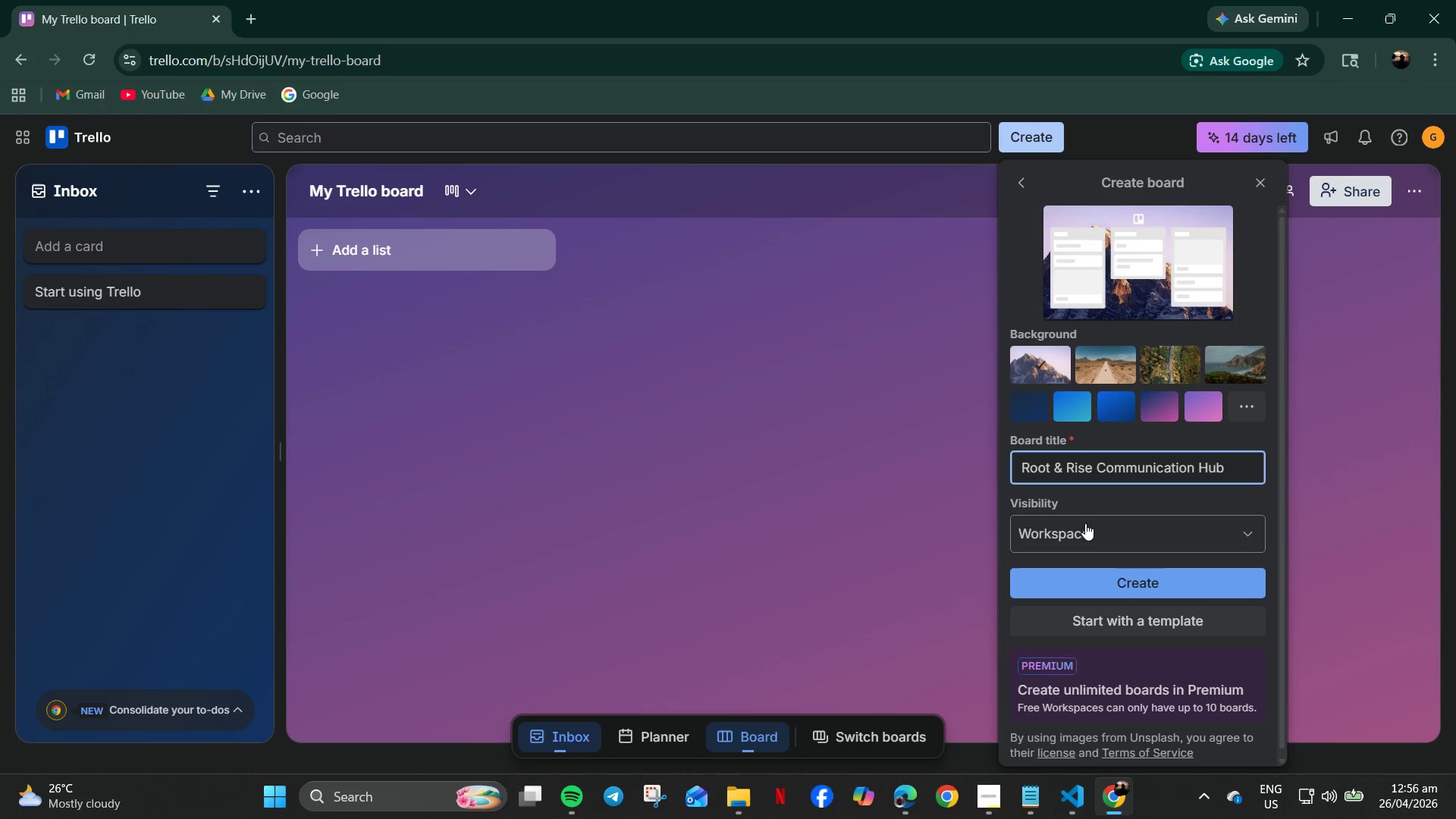 
scroll: coordinate [1172, 714], scroll_direction: down, amount: 10.0
 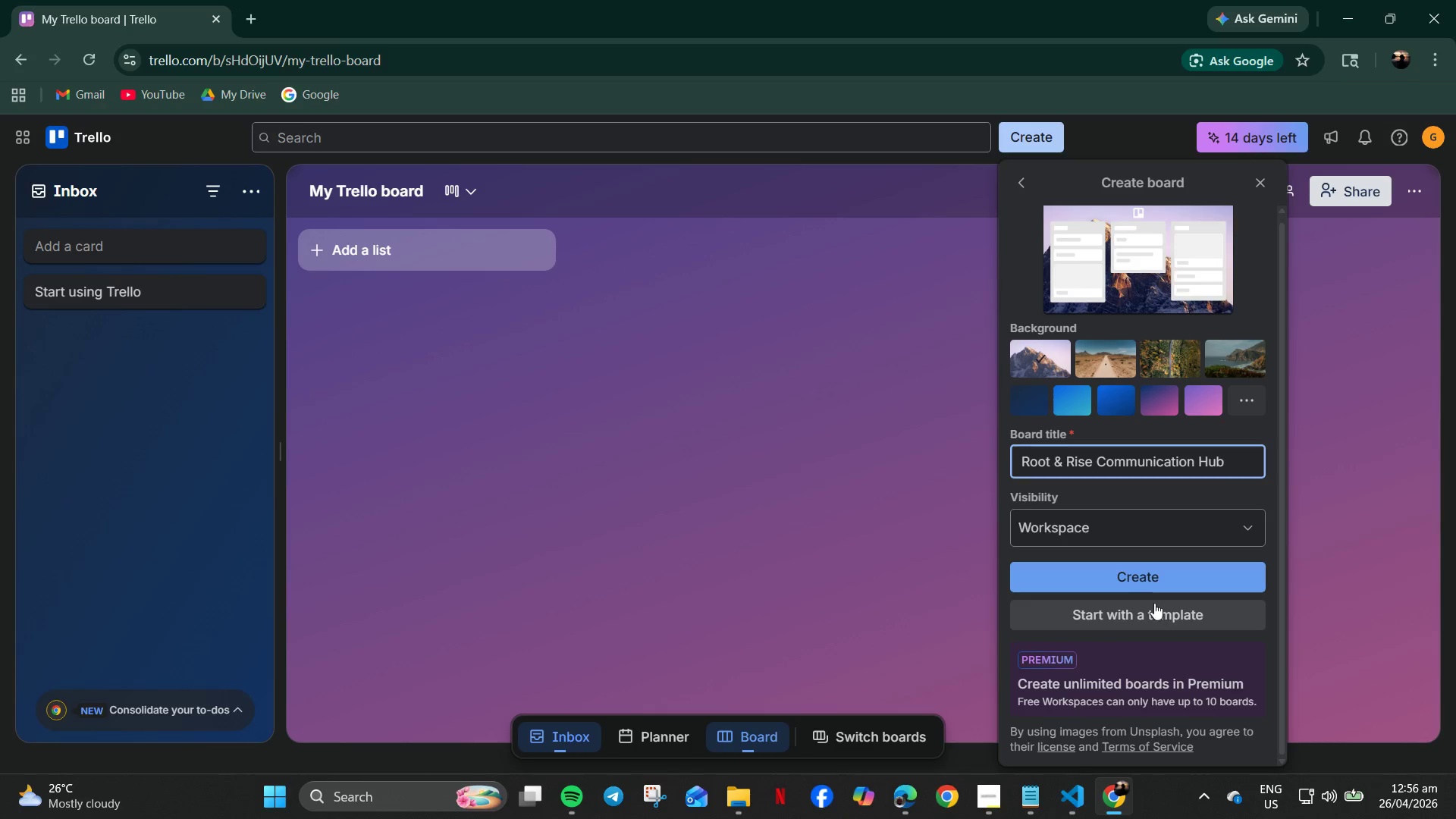 
left_click([1153, 526])
 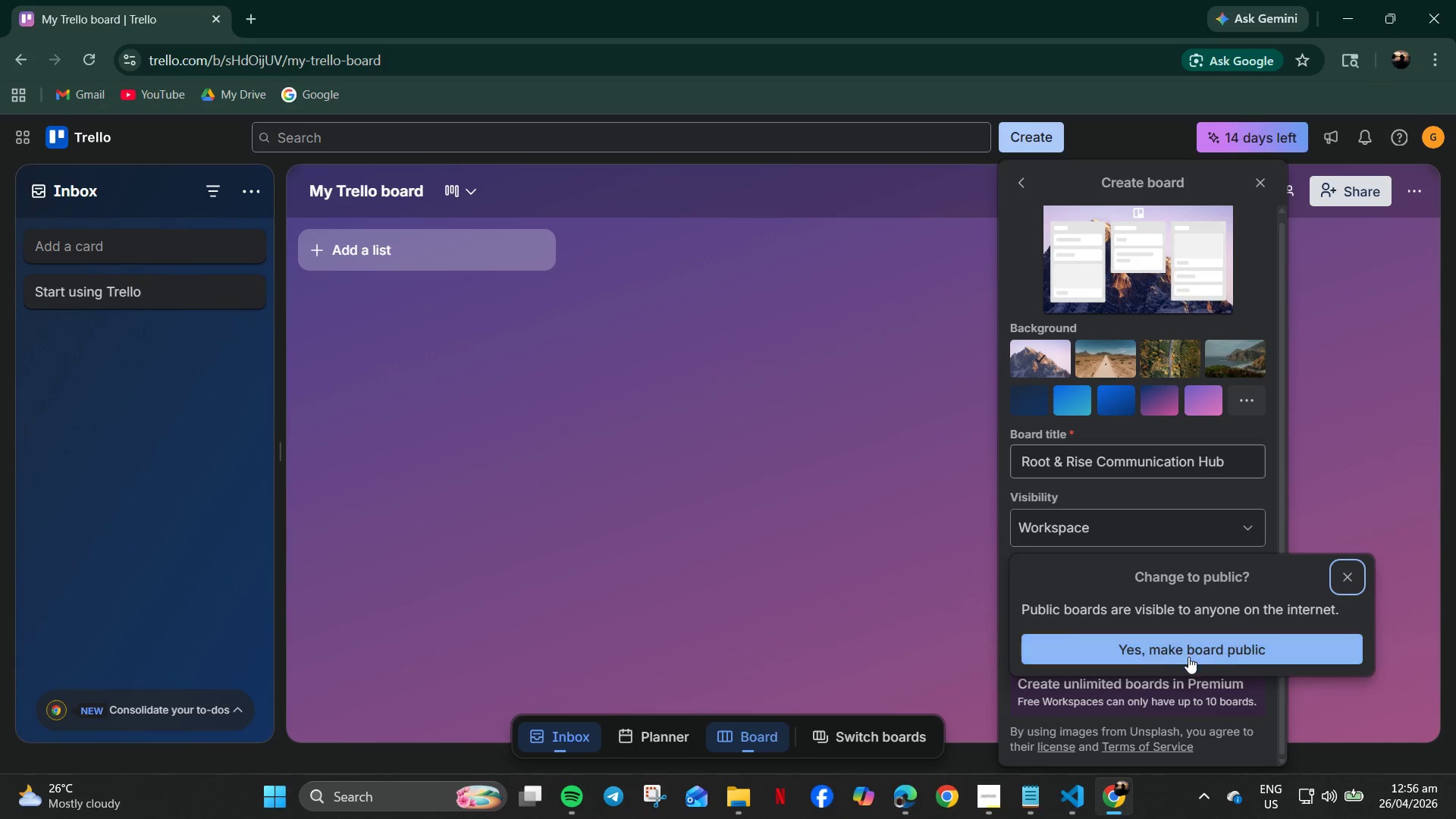 
left_click([1210, 654])
 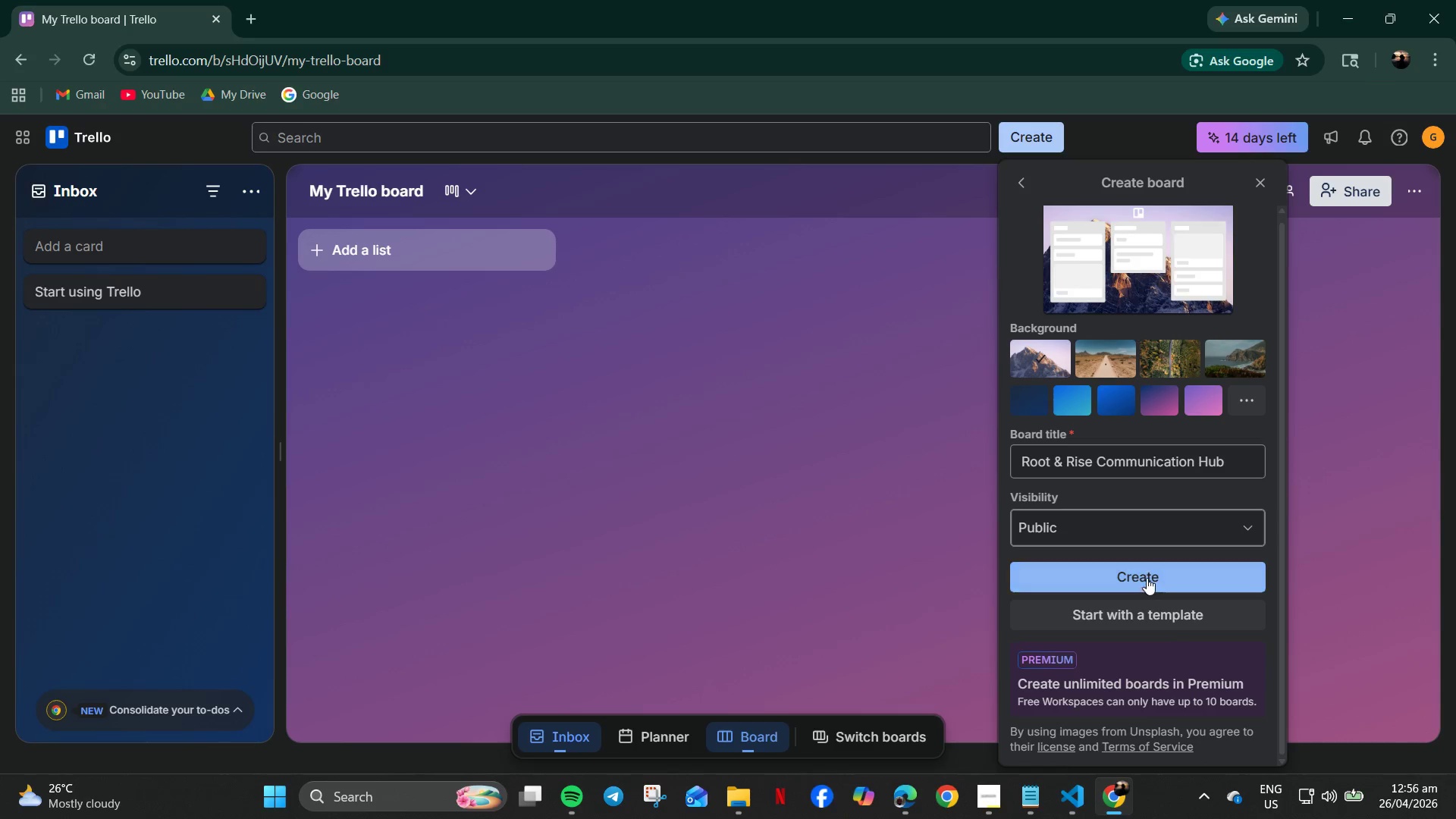 
left_click([1147, 577])
 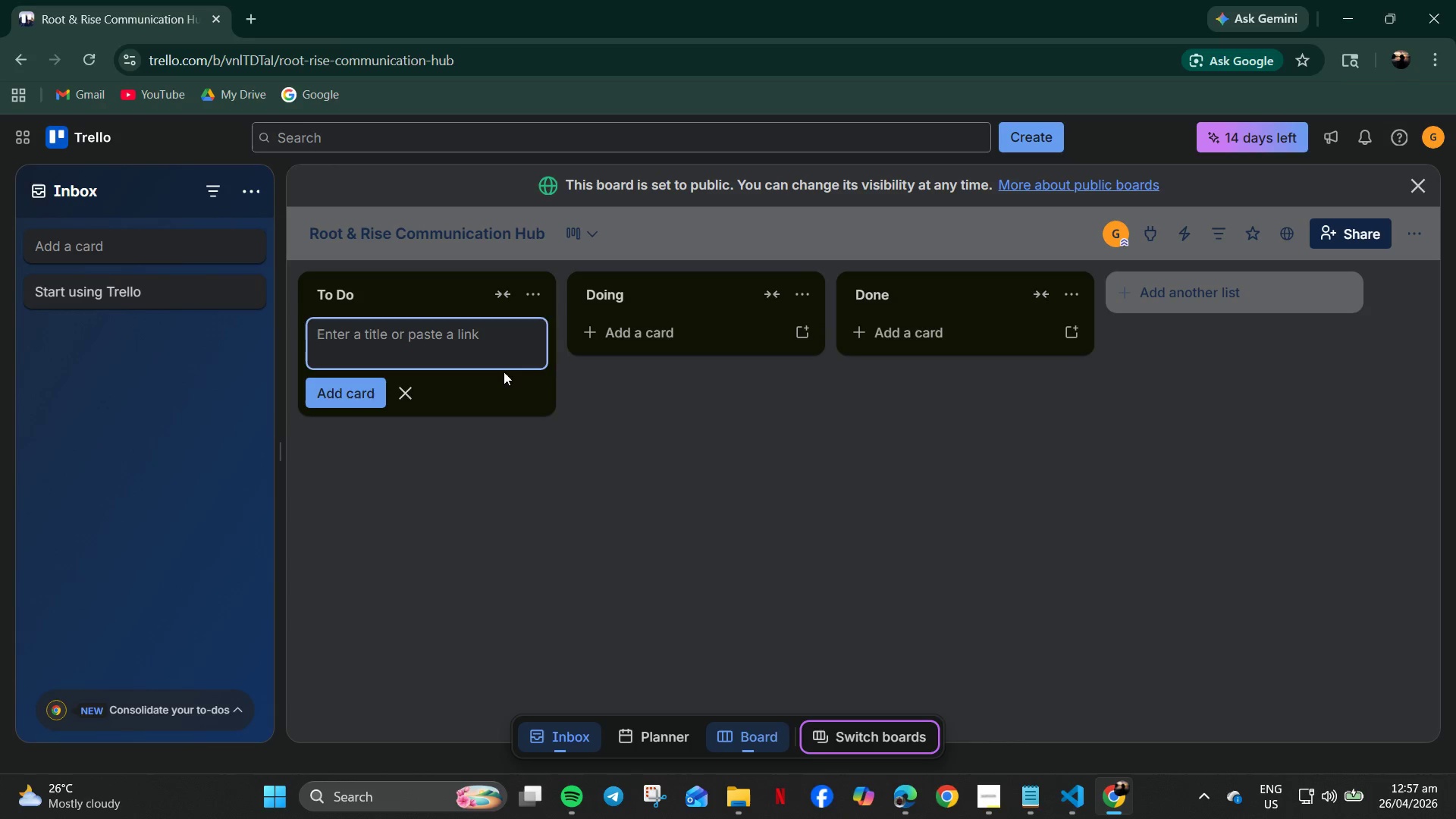 
wait(5.91)
 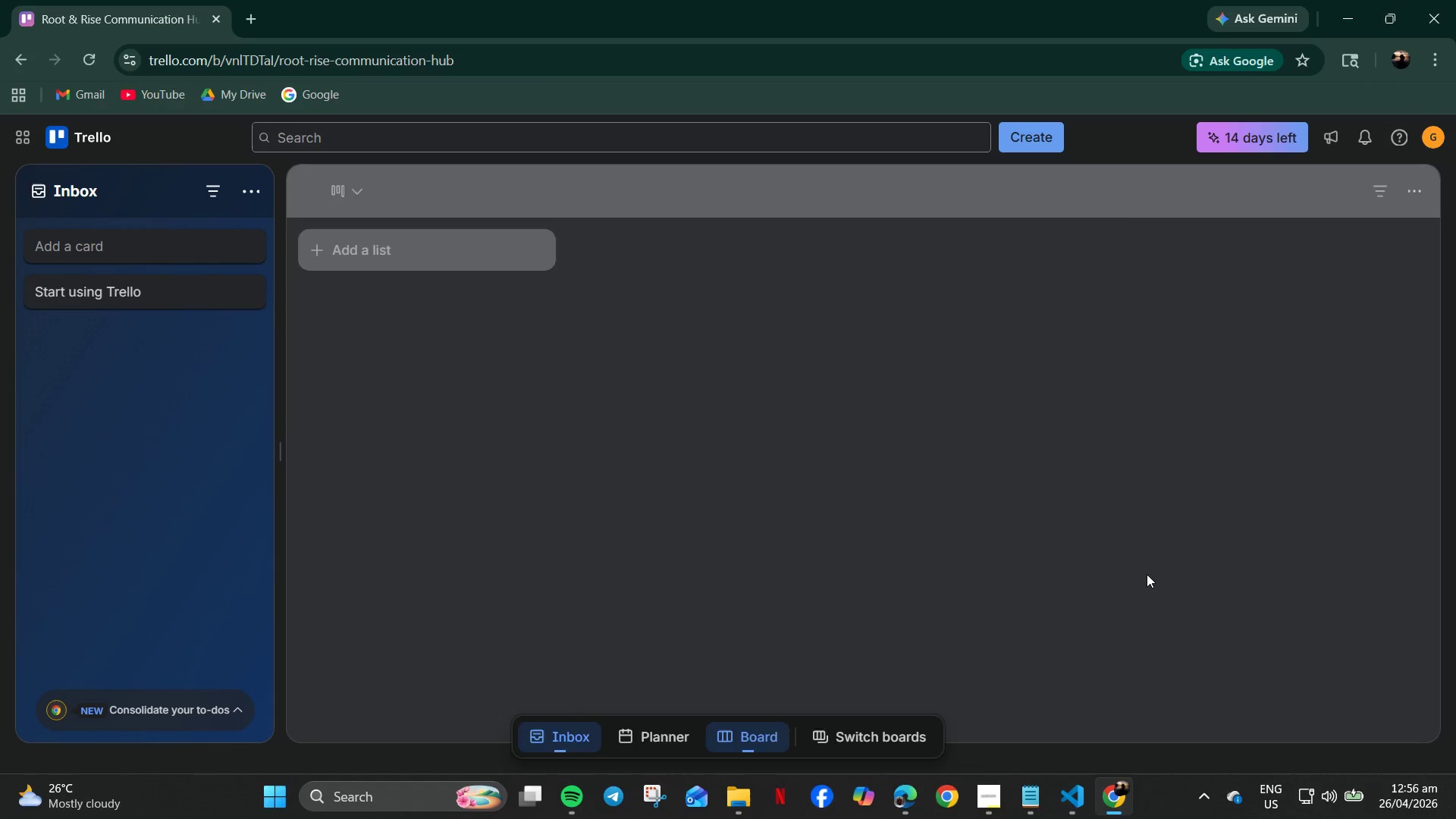 
type(Company Acc)
key(Backspace)
key(Backspace)
type(nnoucement)
 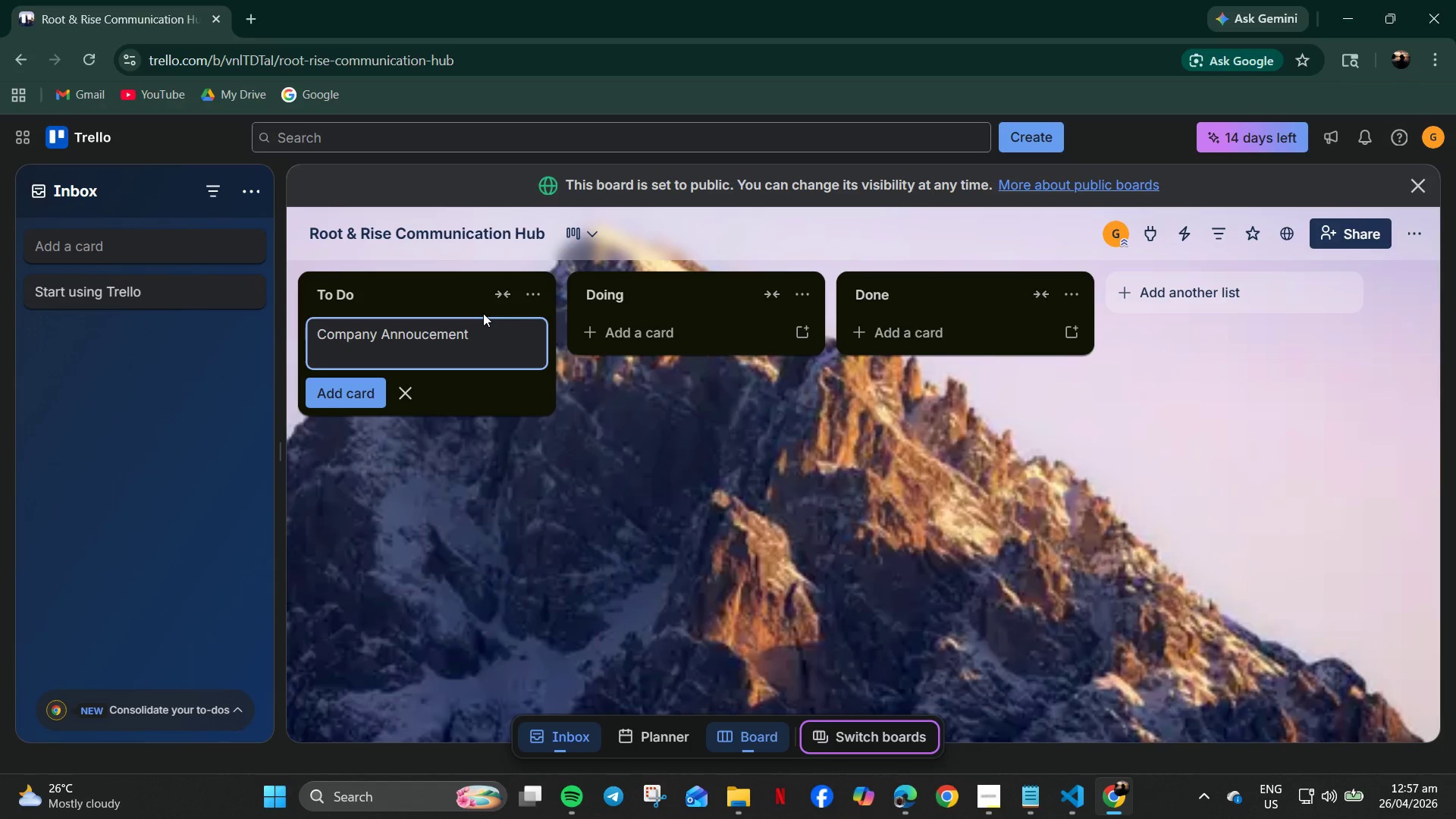 
left_click([334, 393])
 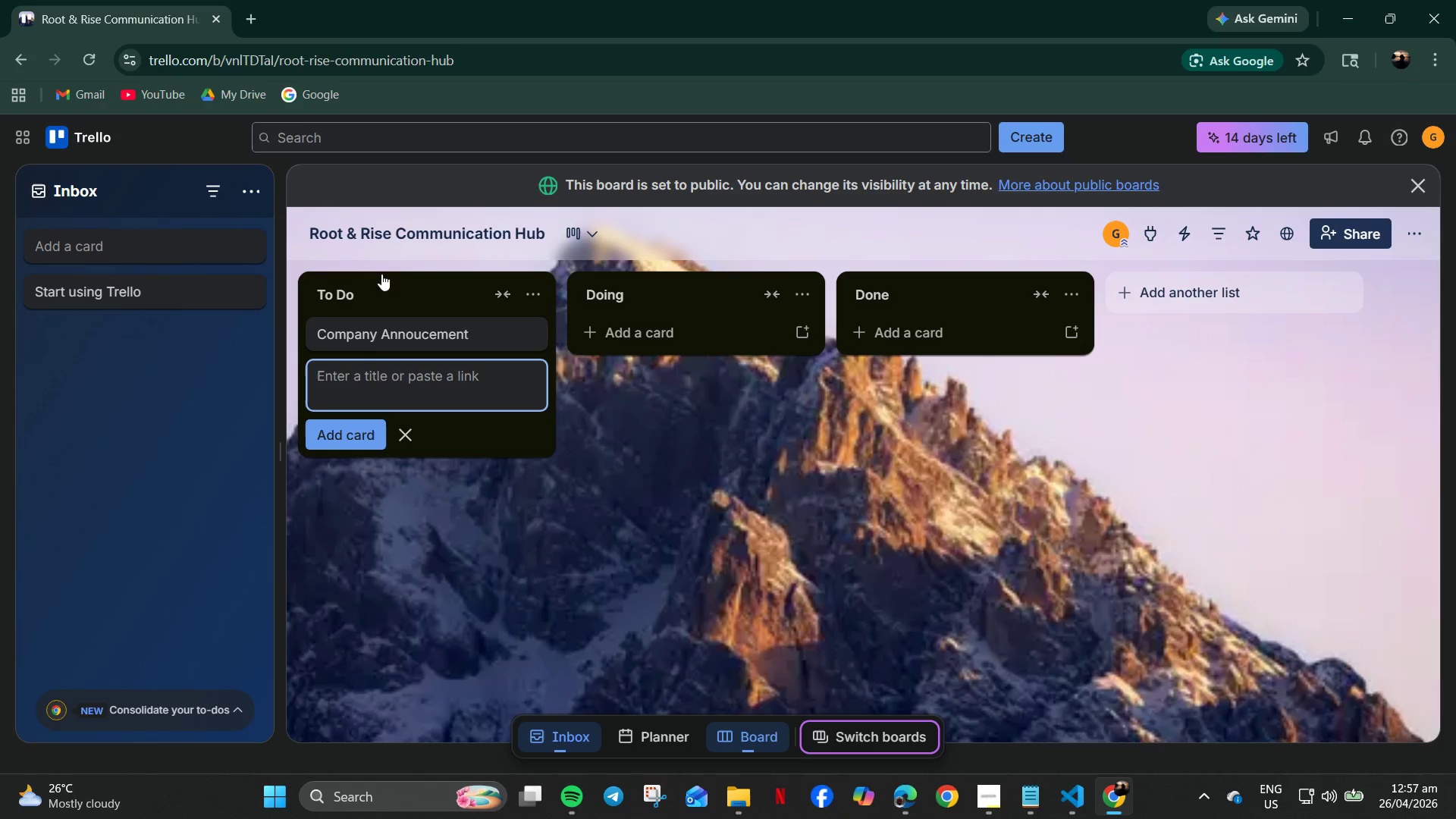 
wait(8.11)
 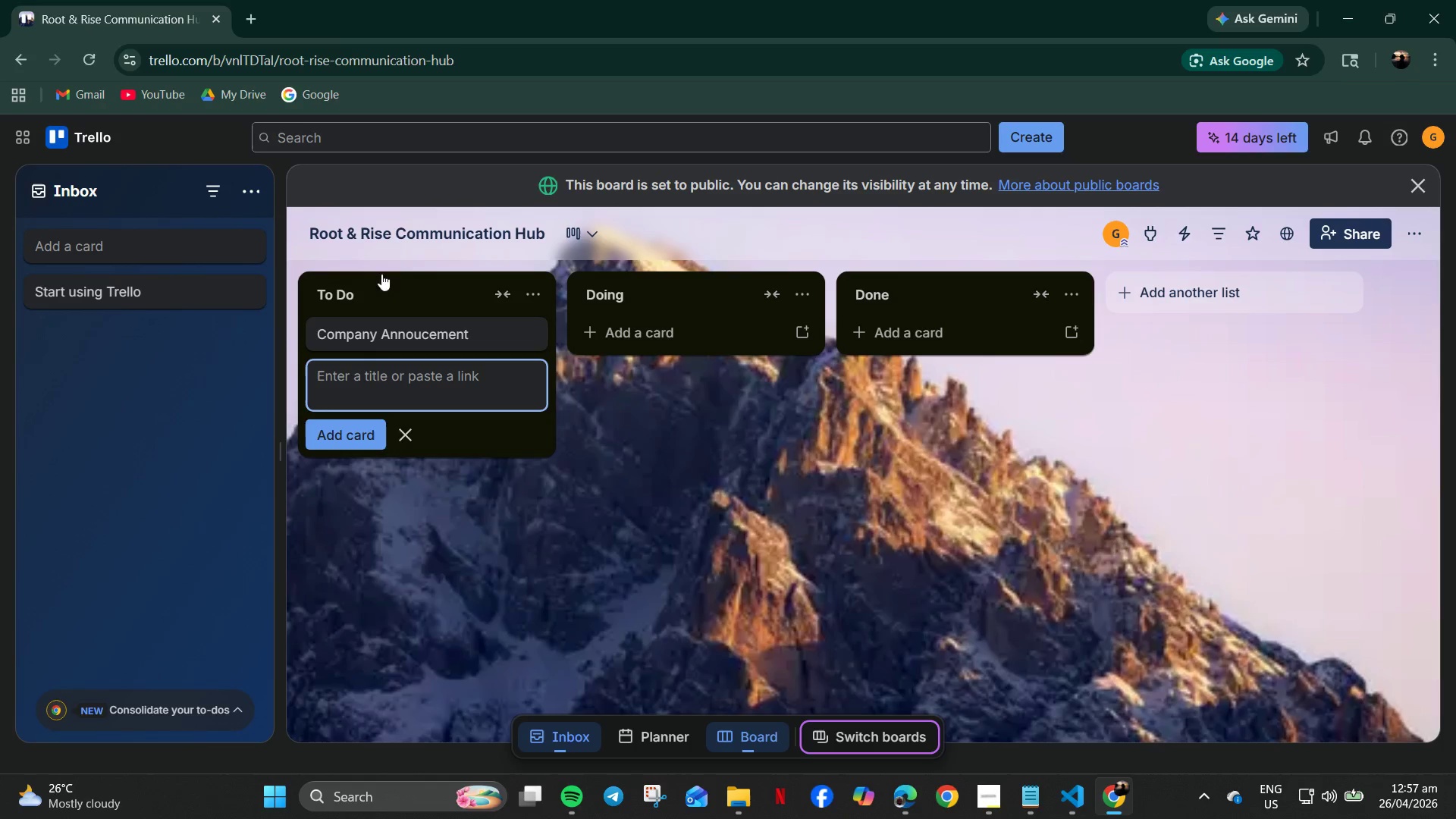 
left_click([389, 334])
 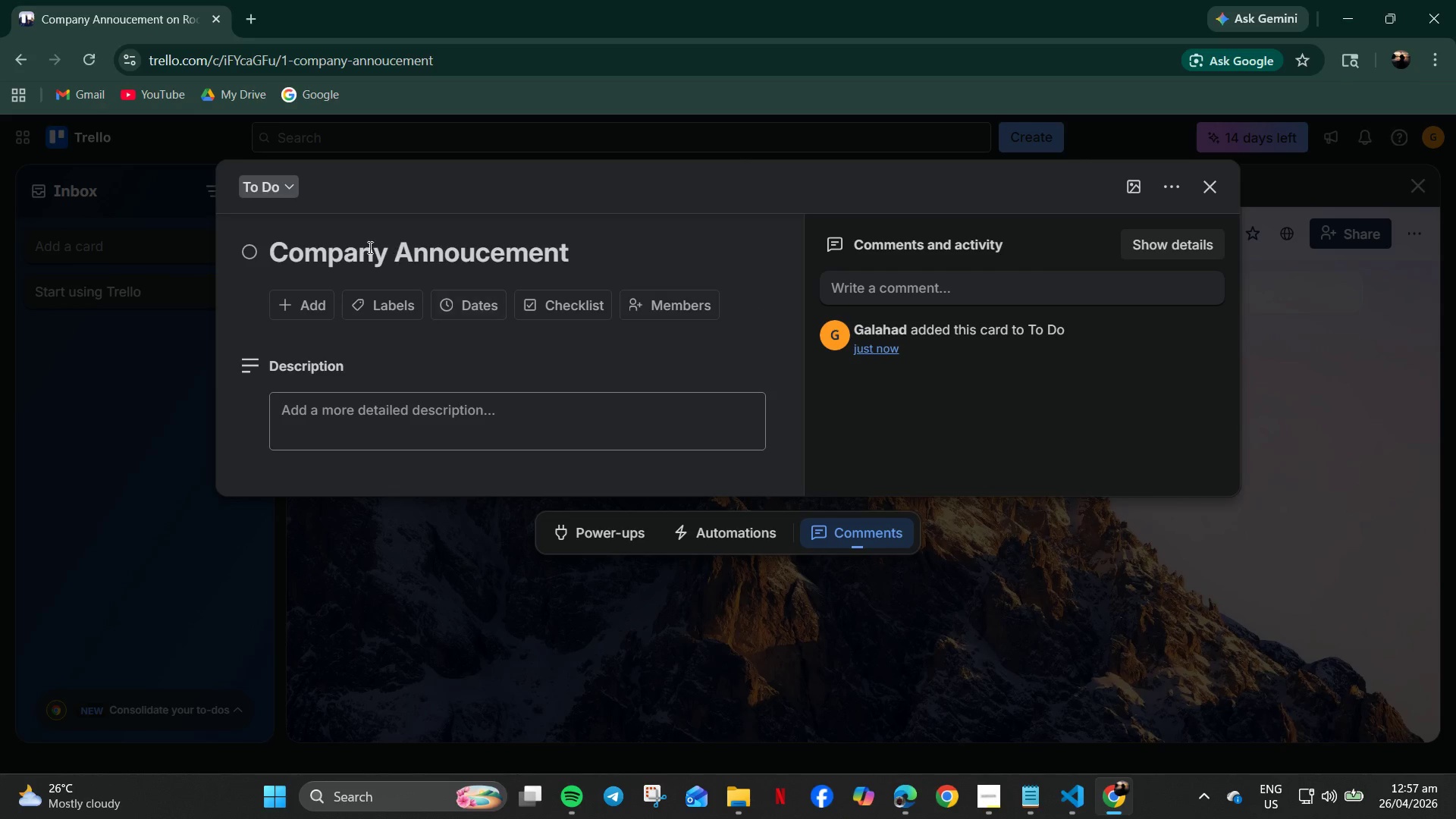 
left_click_drag(start_coordinate=[576, 253], to_coordinate=[236, 259])
 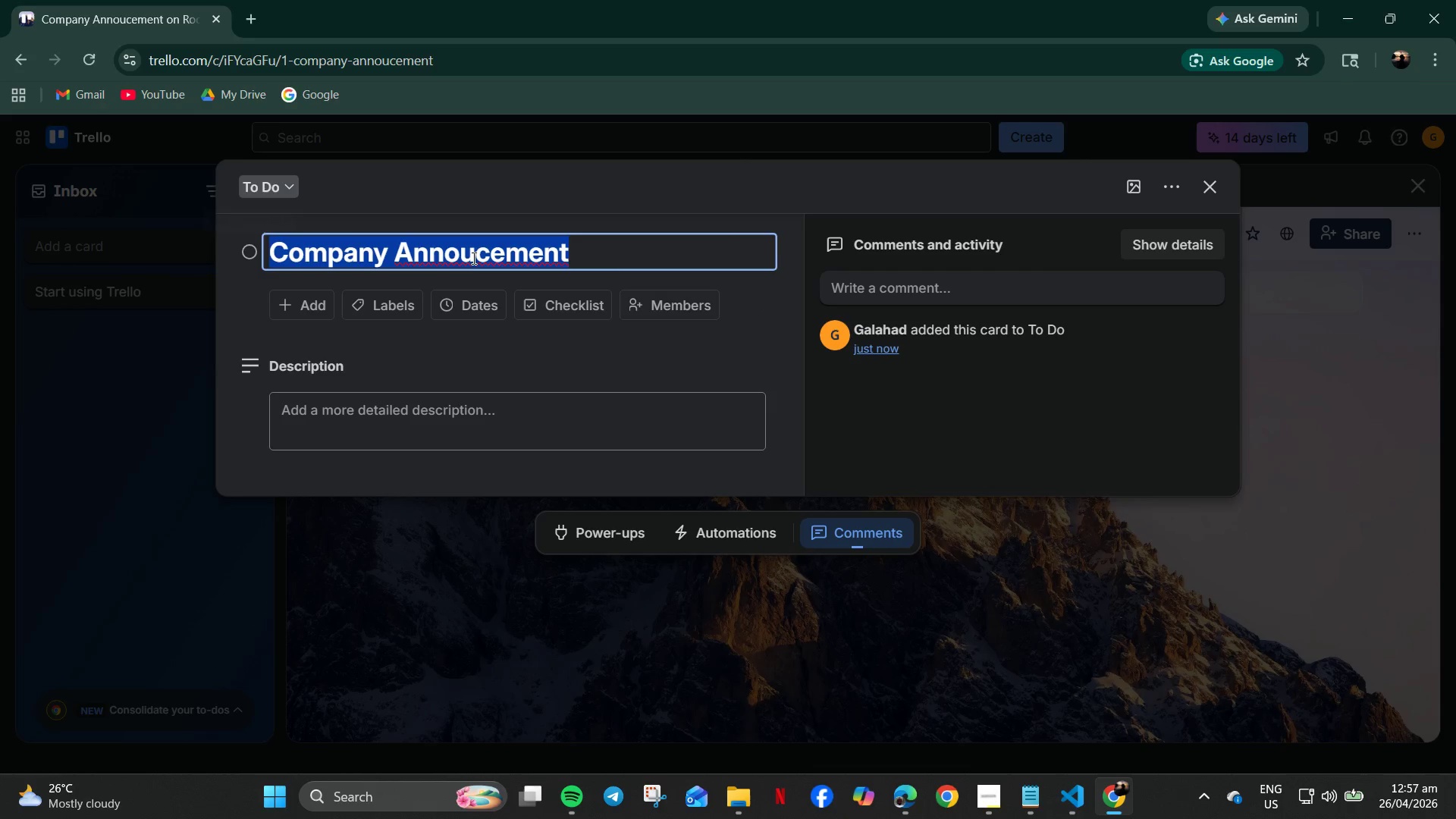 
key(Control+ControlLeft)
 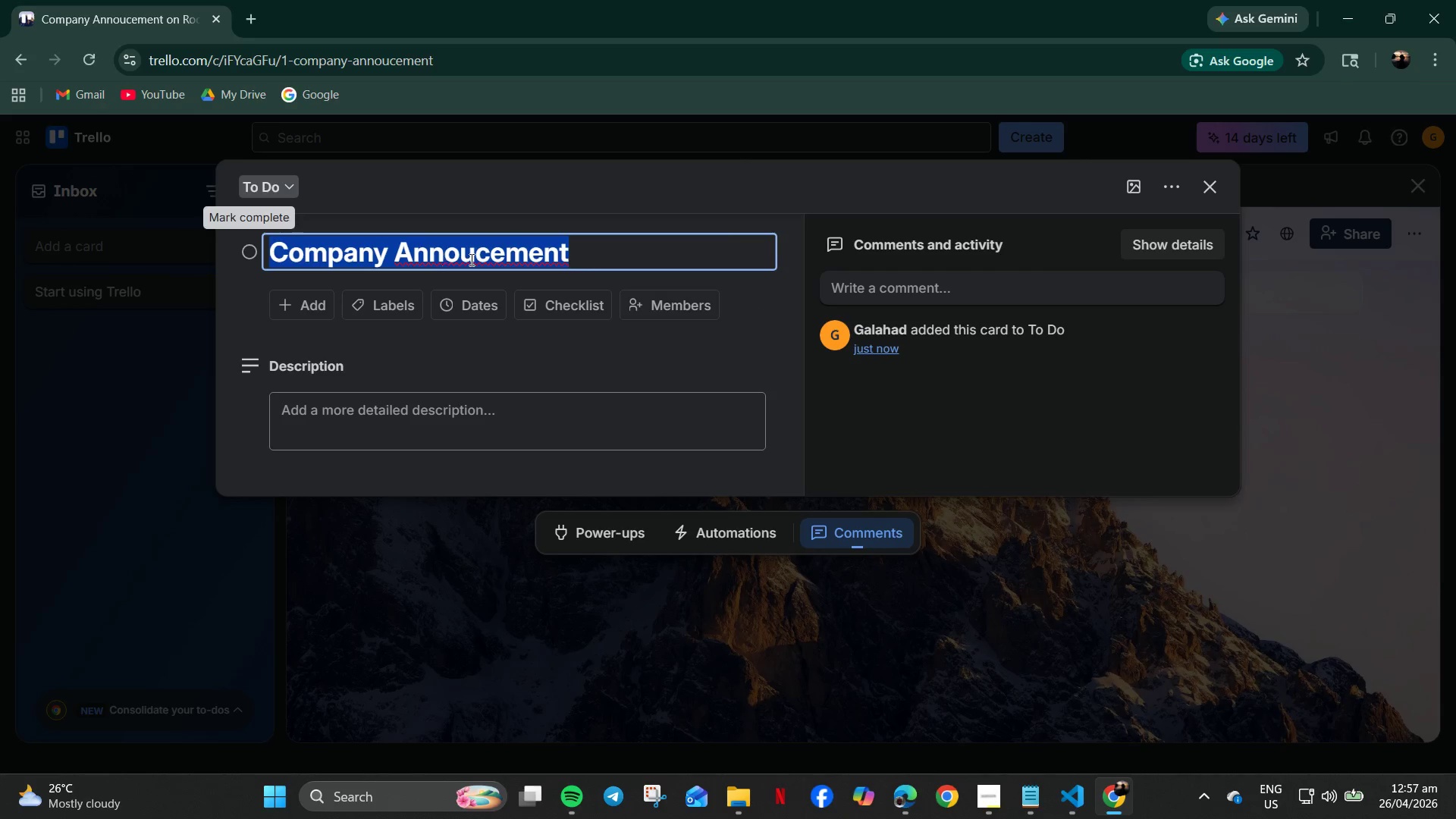 
right_click([472, 256])
 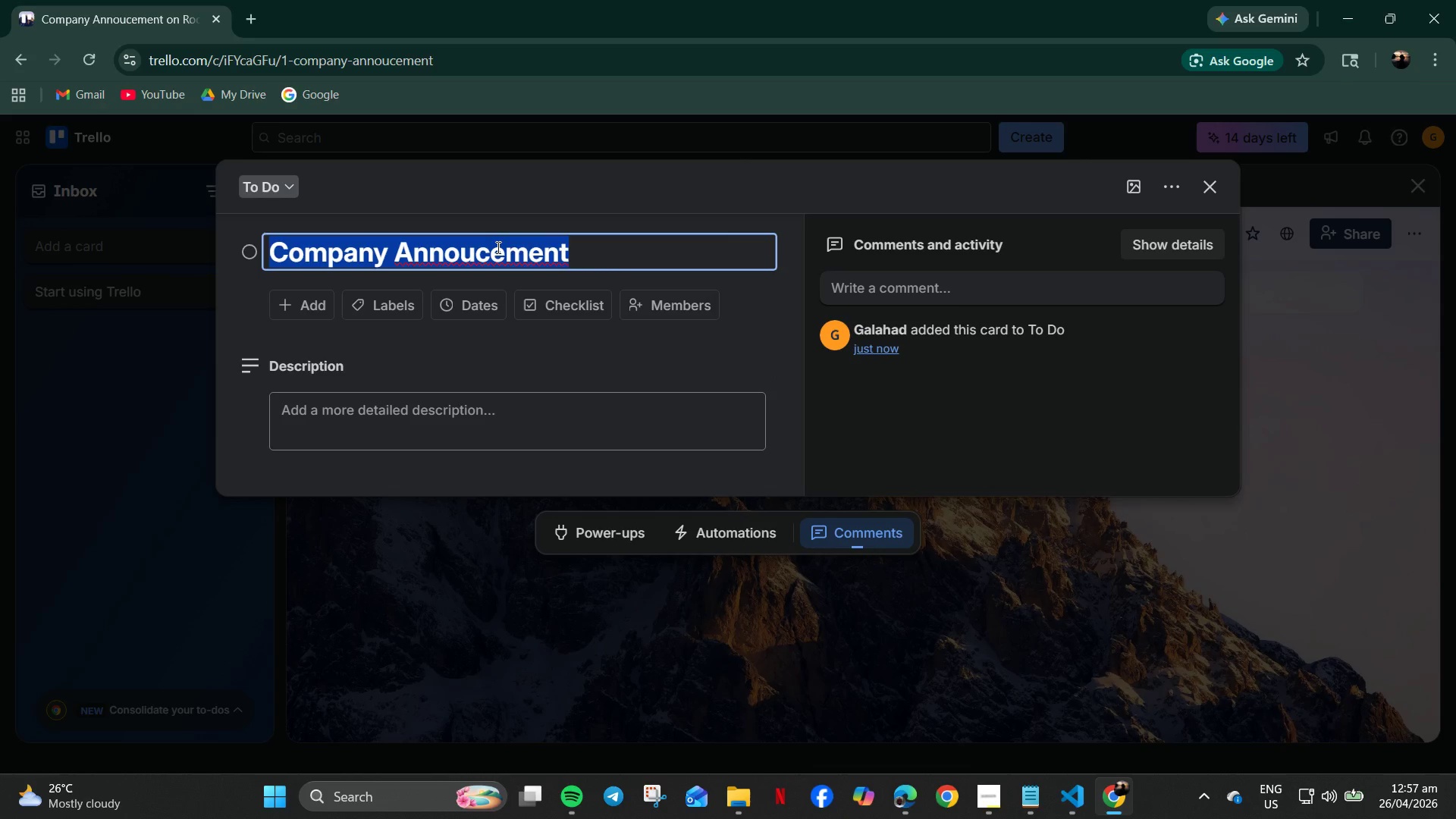 
left_click_drag(start_coordinate=[584, 246], to_coordinate=[584, 256])
 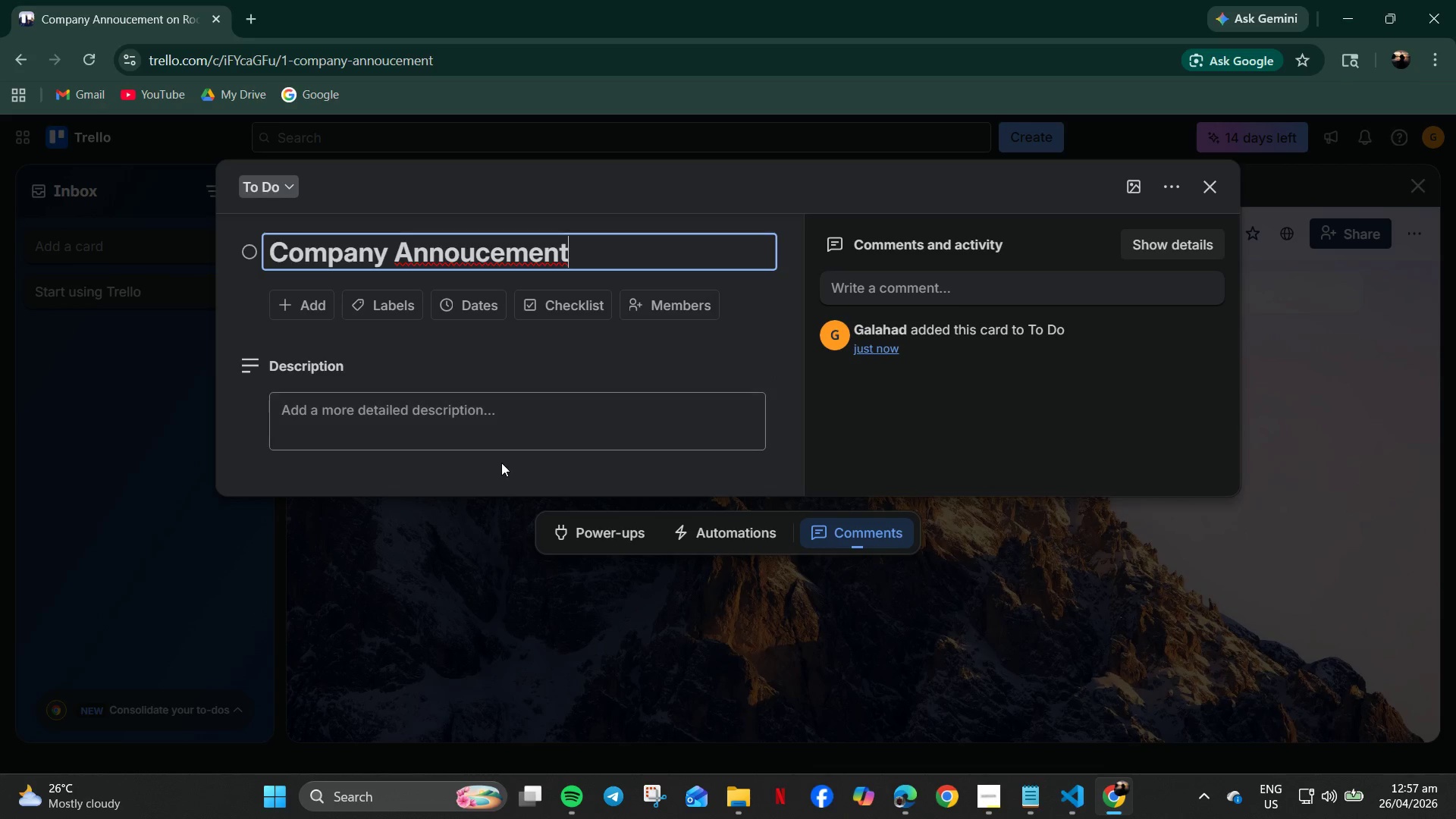 
triple_click([501, 463])
 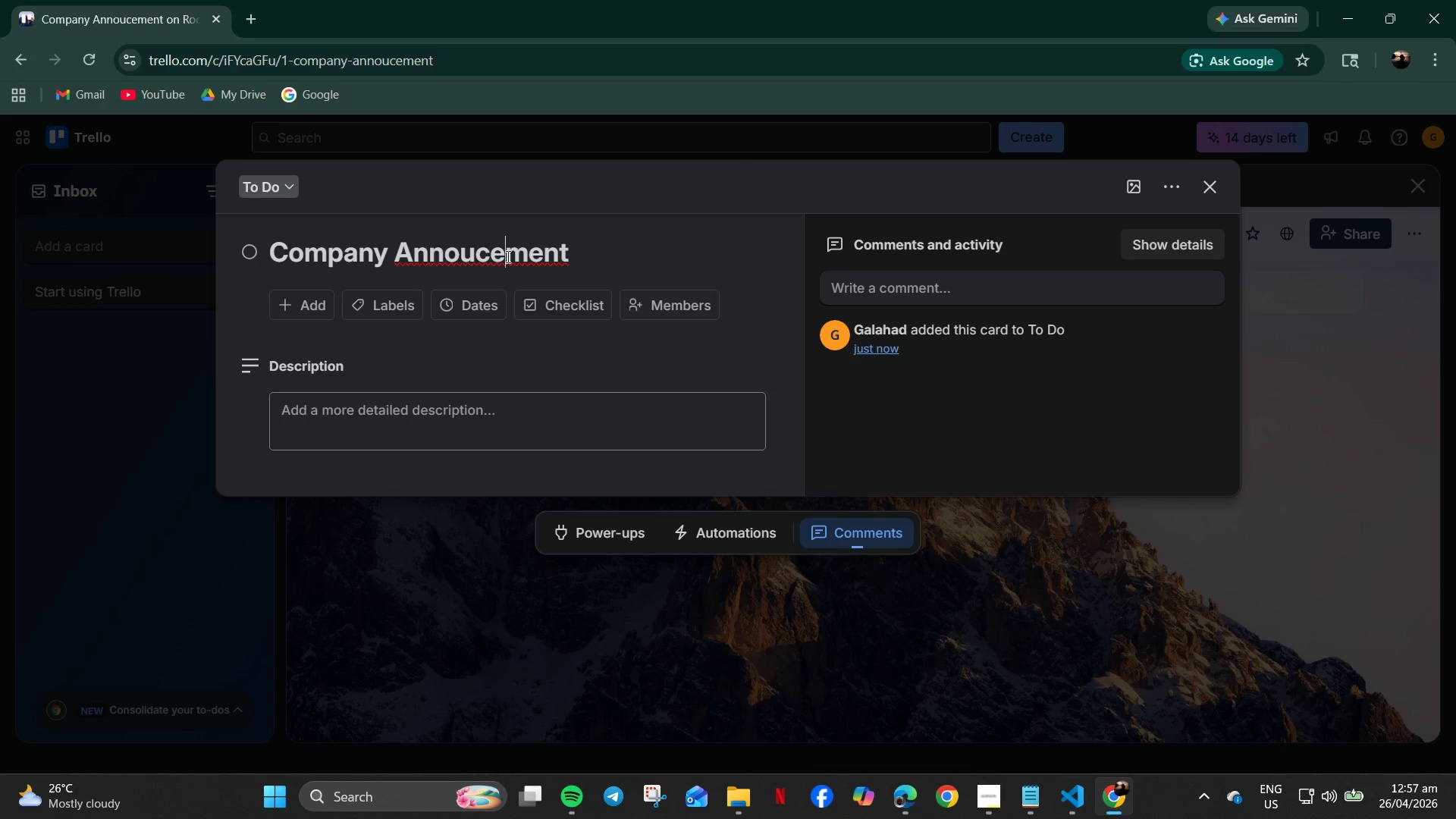 
double_click([507, 256])
 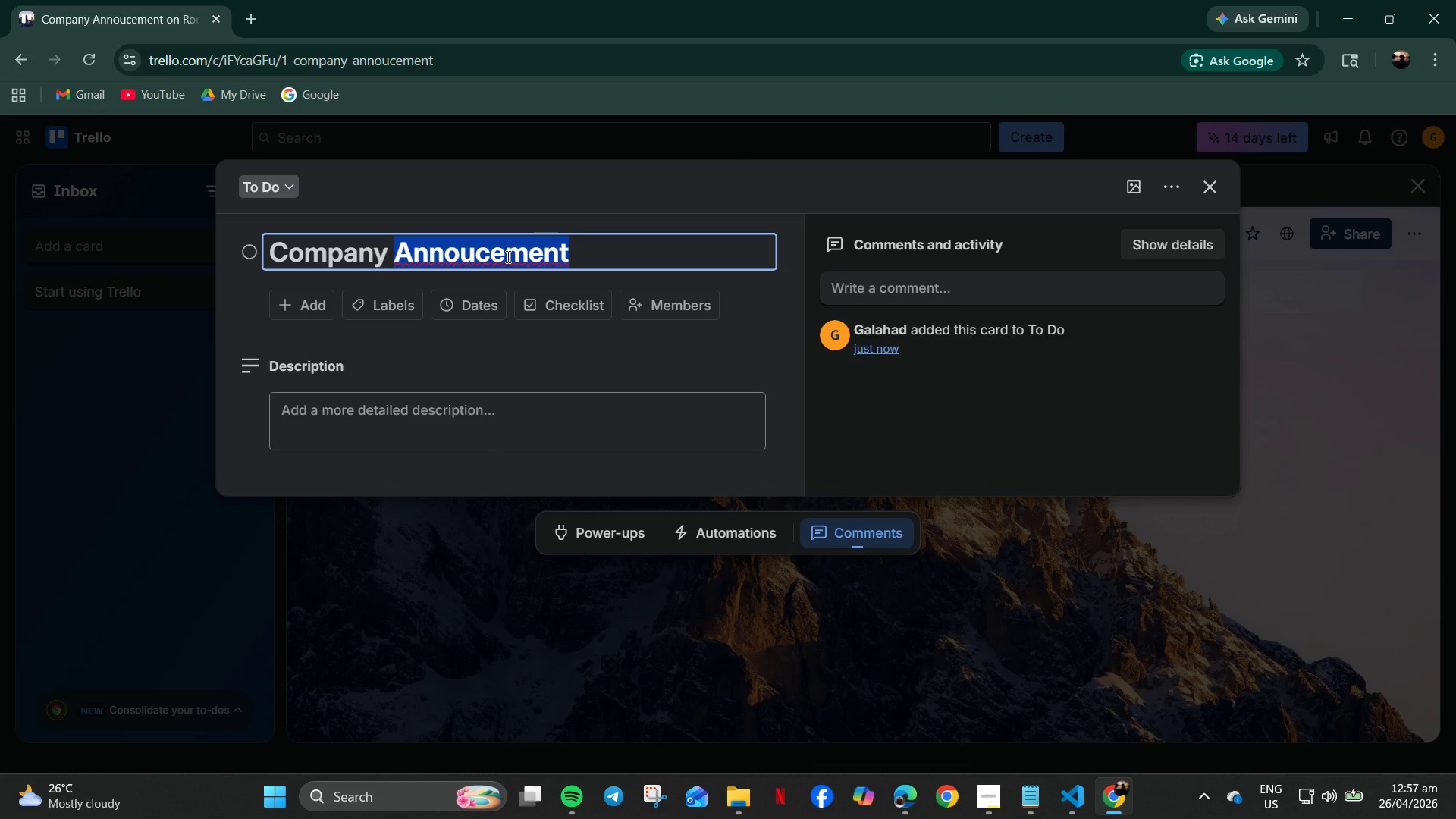 
key(Control+C)
 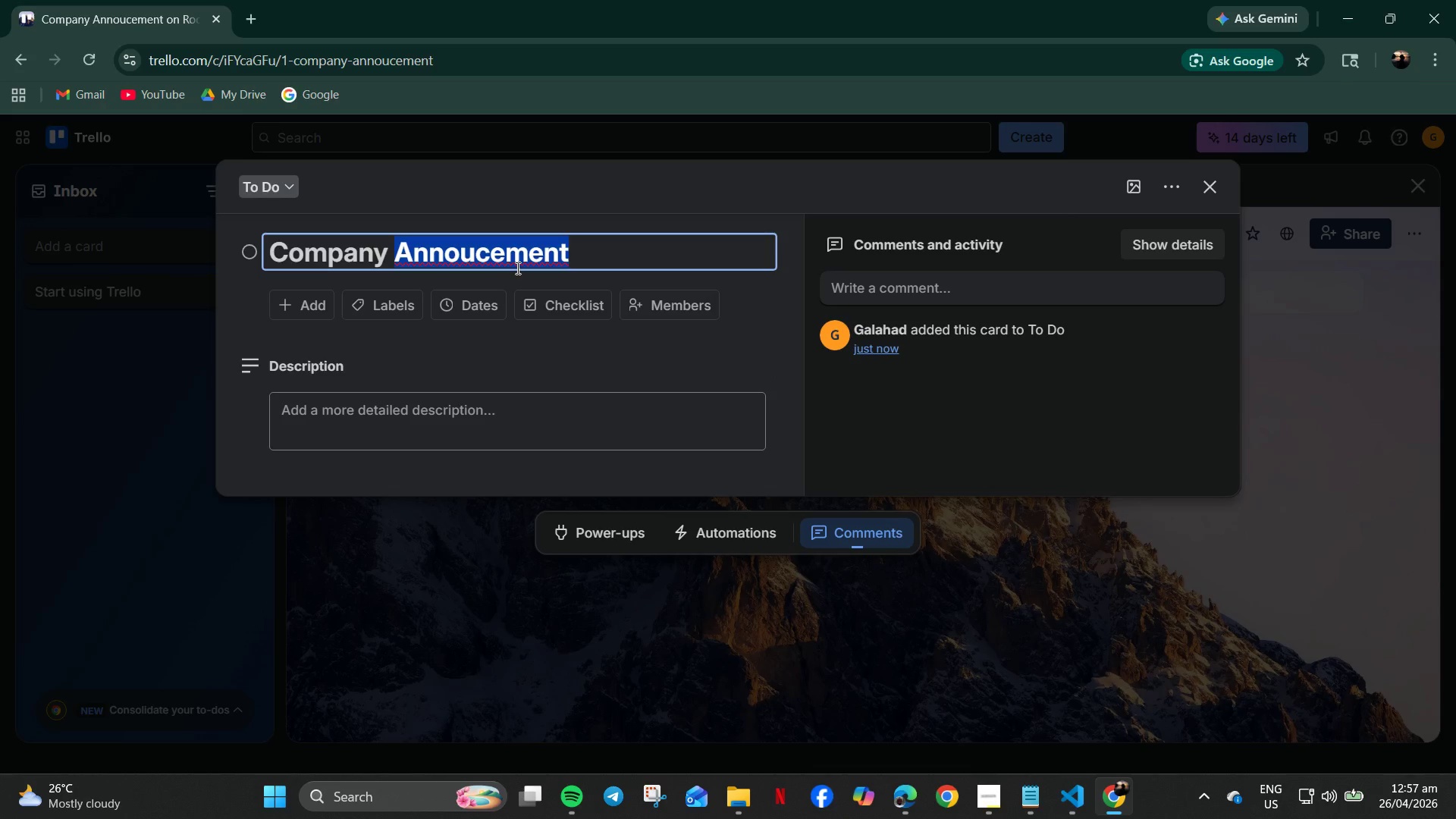 
left_click([479, 249])
 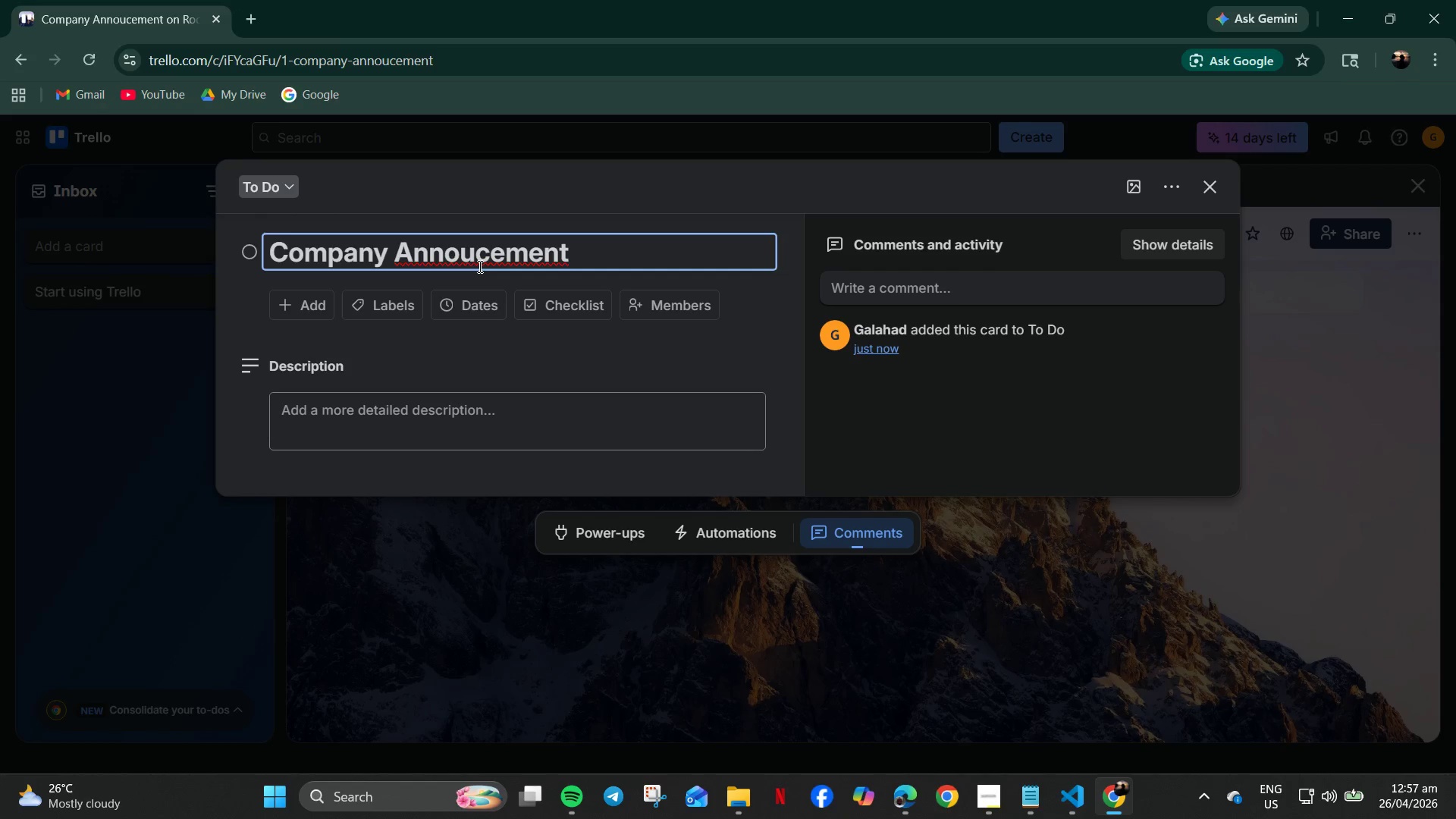 
key(N)
 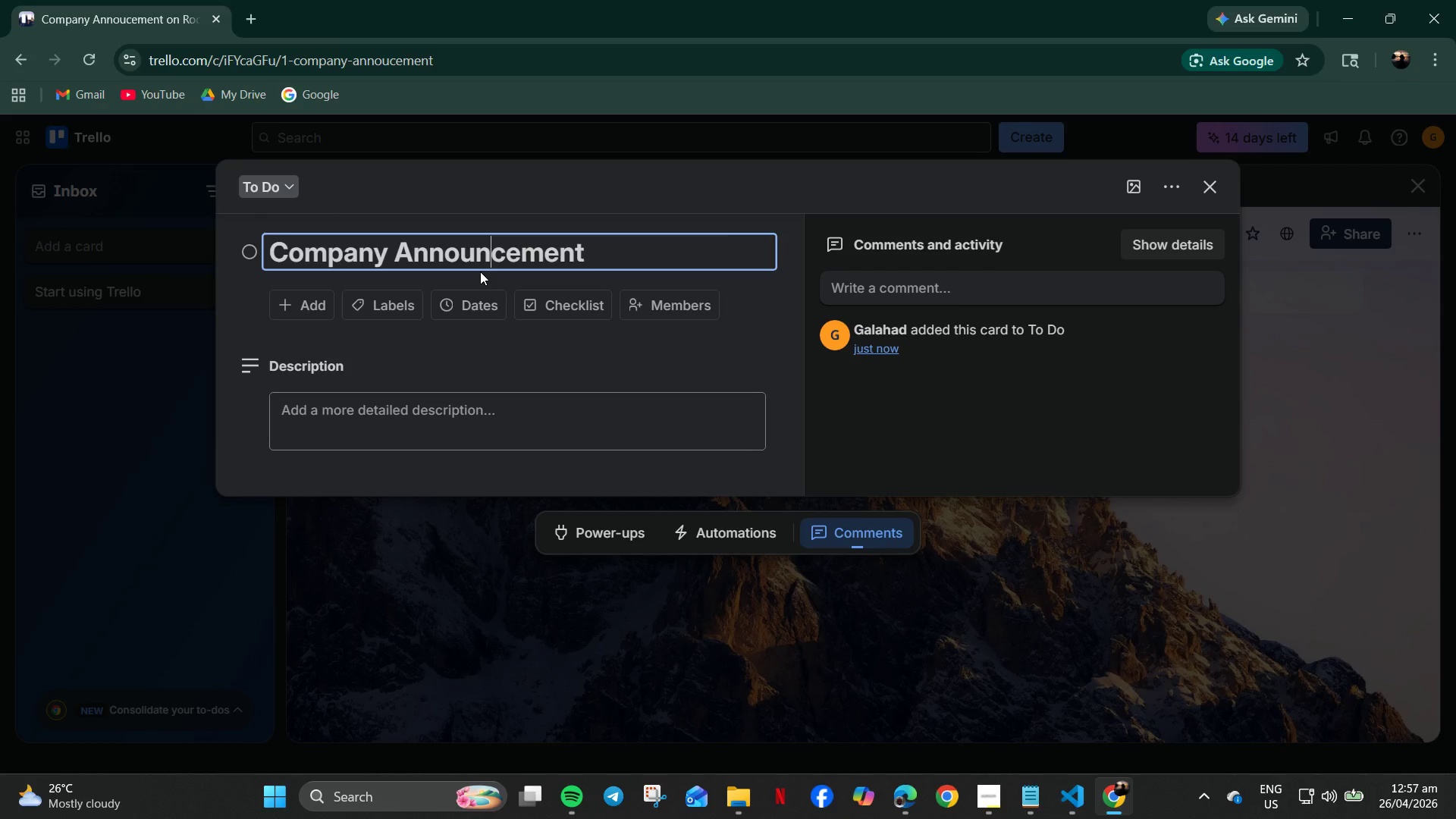 
key(Control+A)
 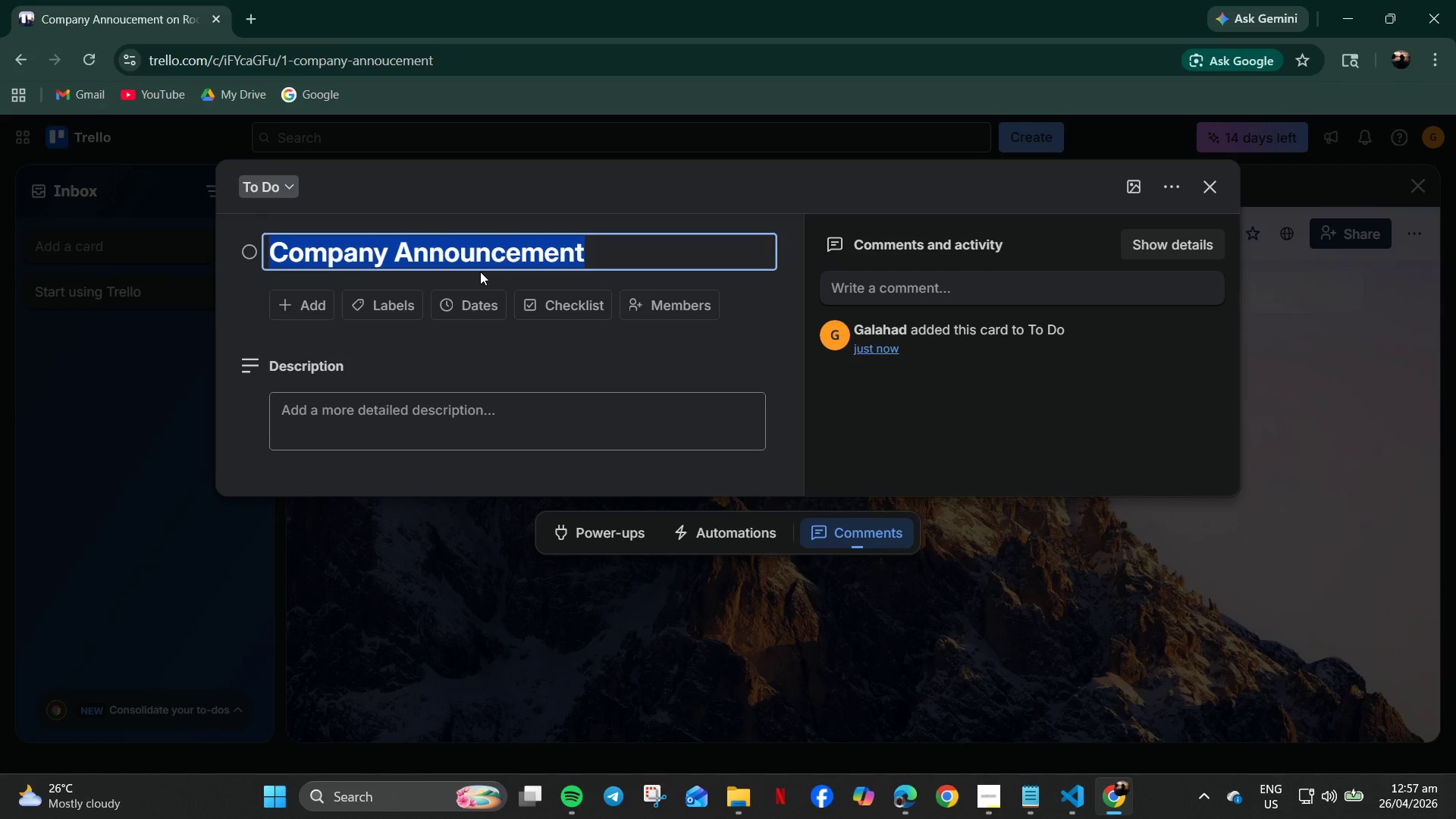 
key(Control+C)
 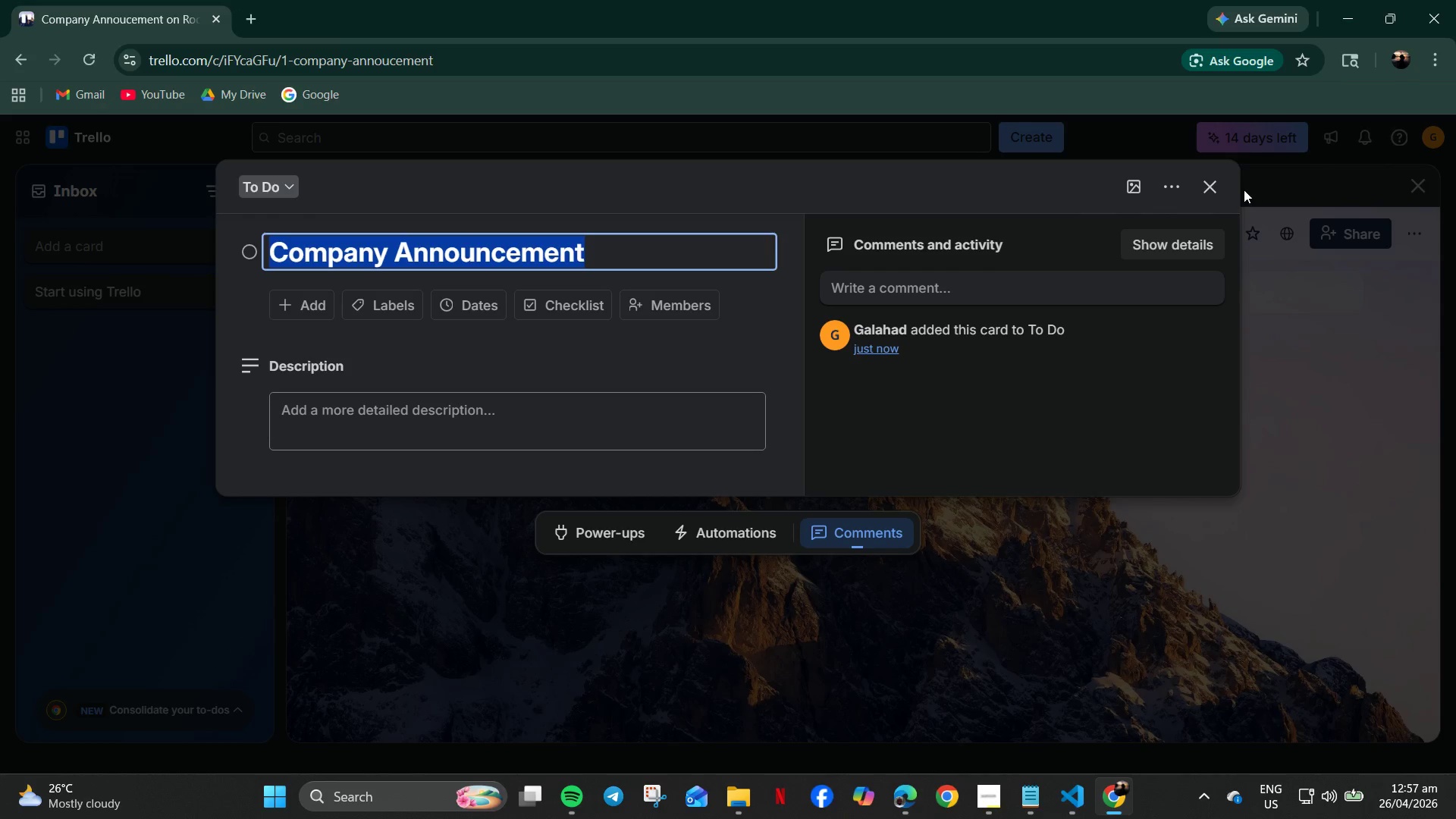 
left_click([1222, 190])
 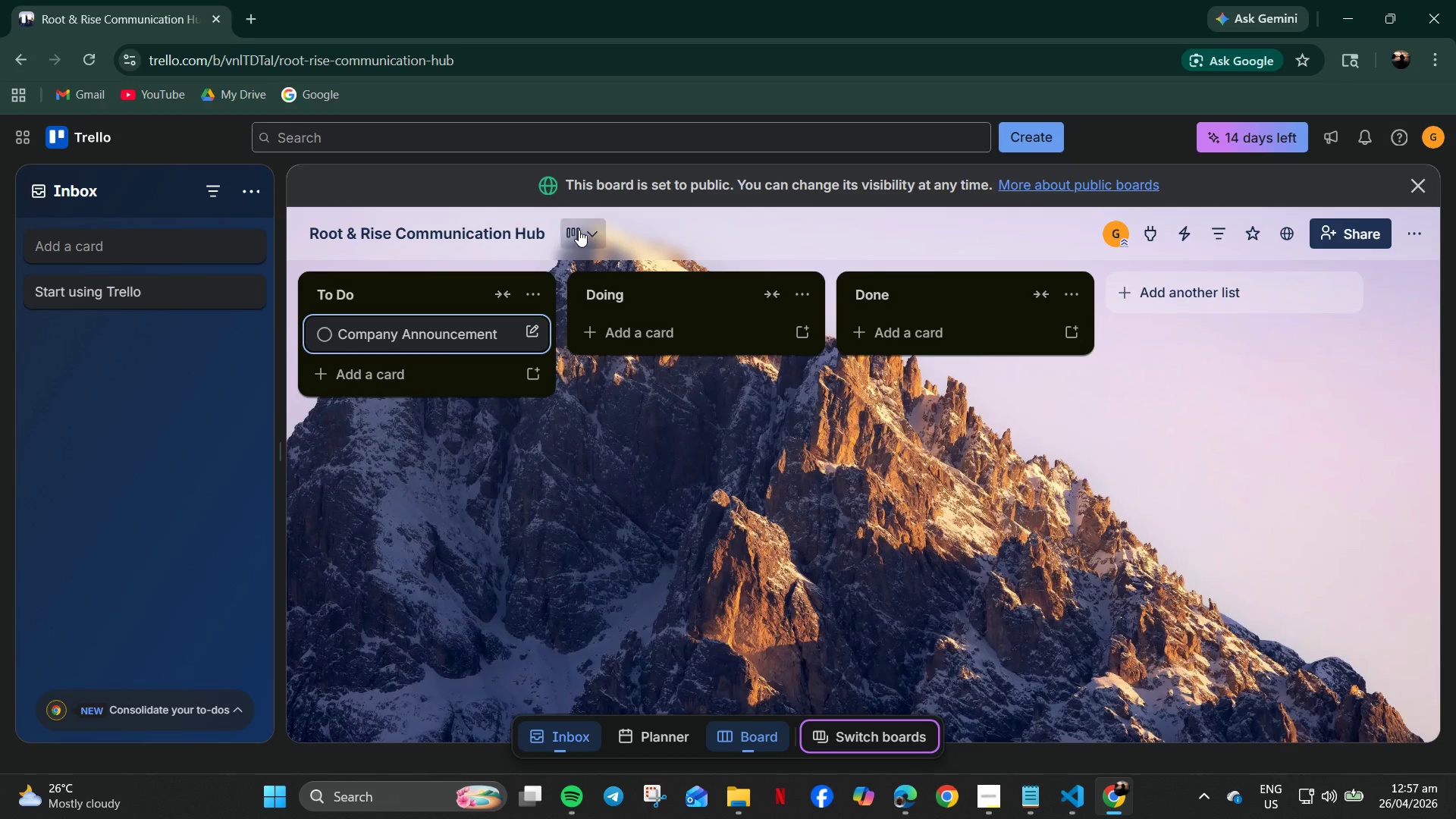 
left_click([801, 290])
 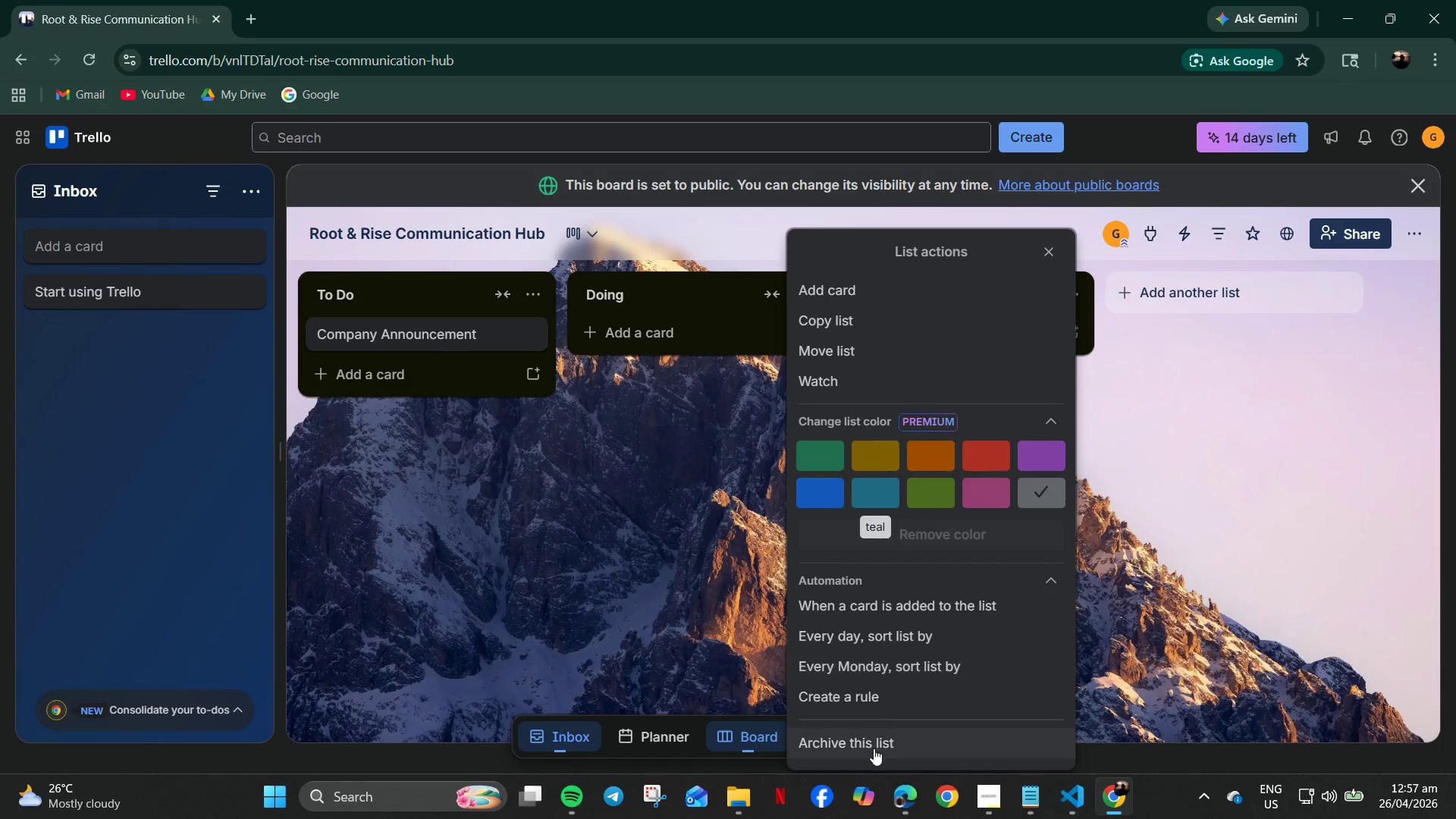 
left_click([870, 745])
 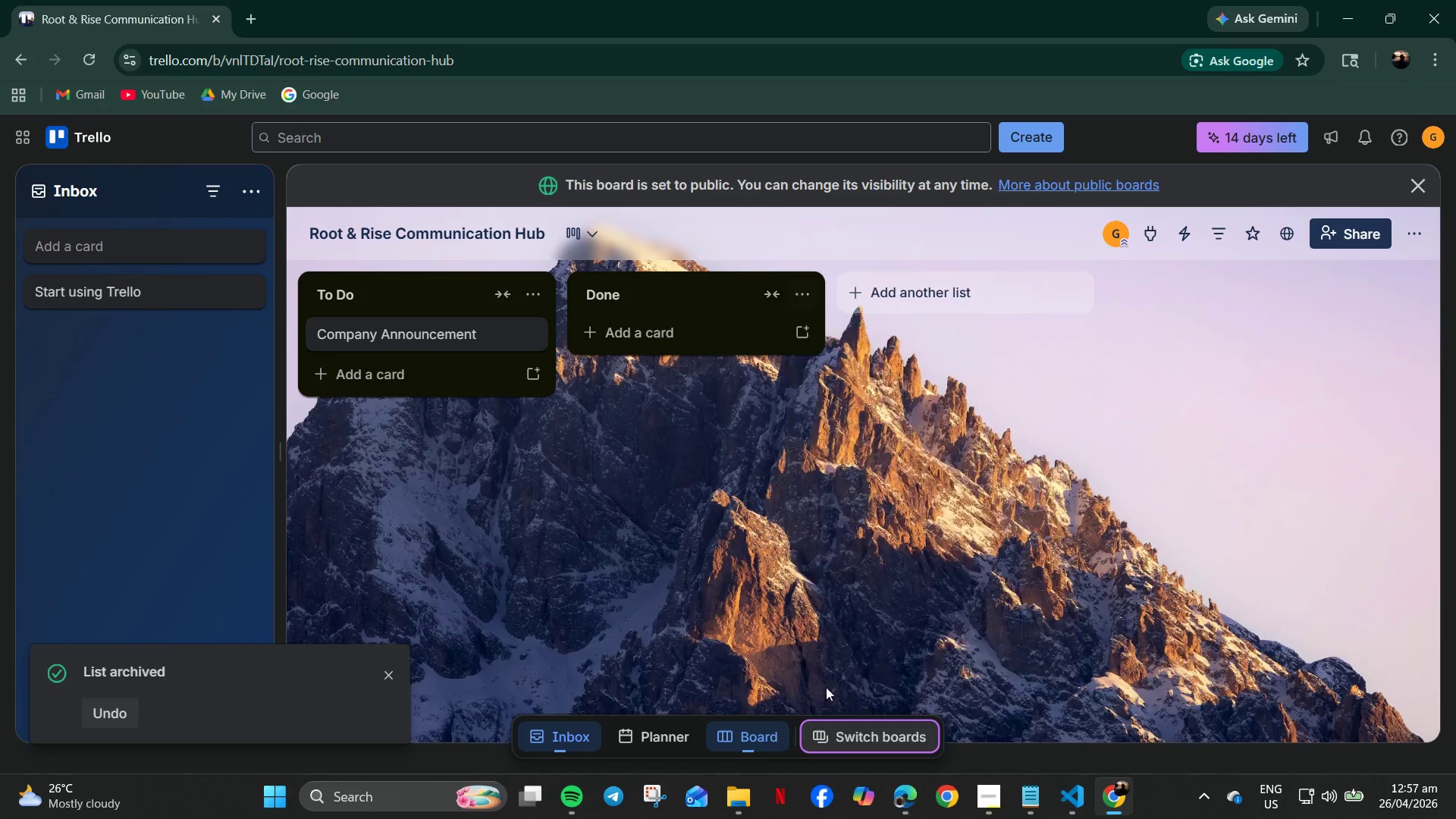 
left_click([532, 292])
 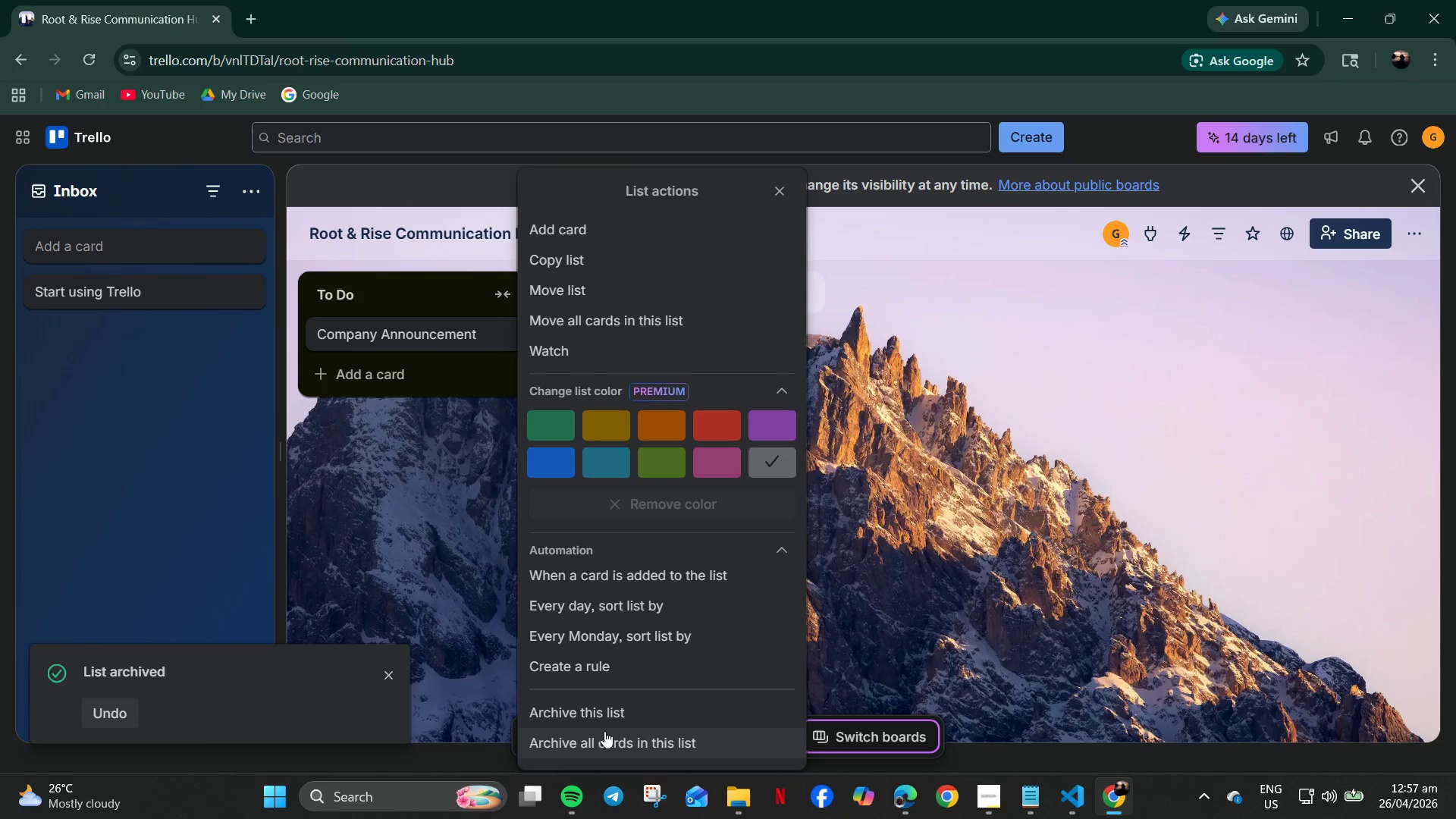 
left_click([593, 714])
 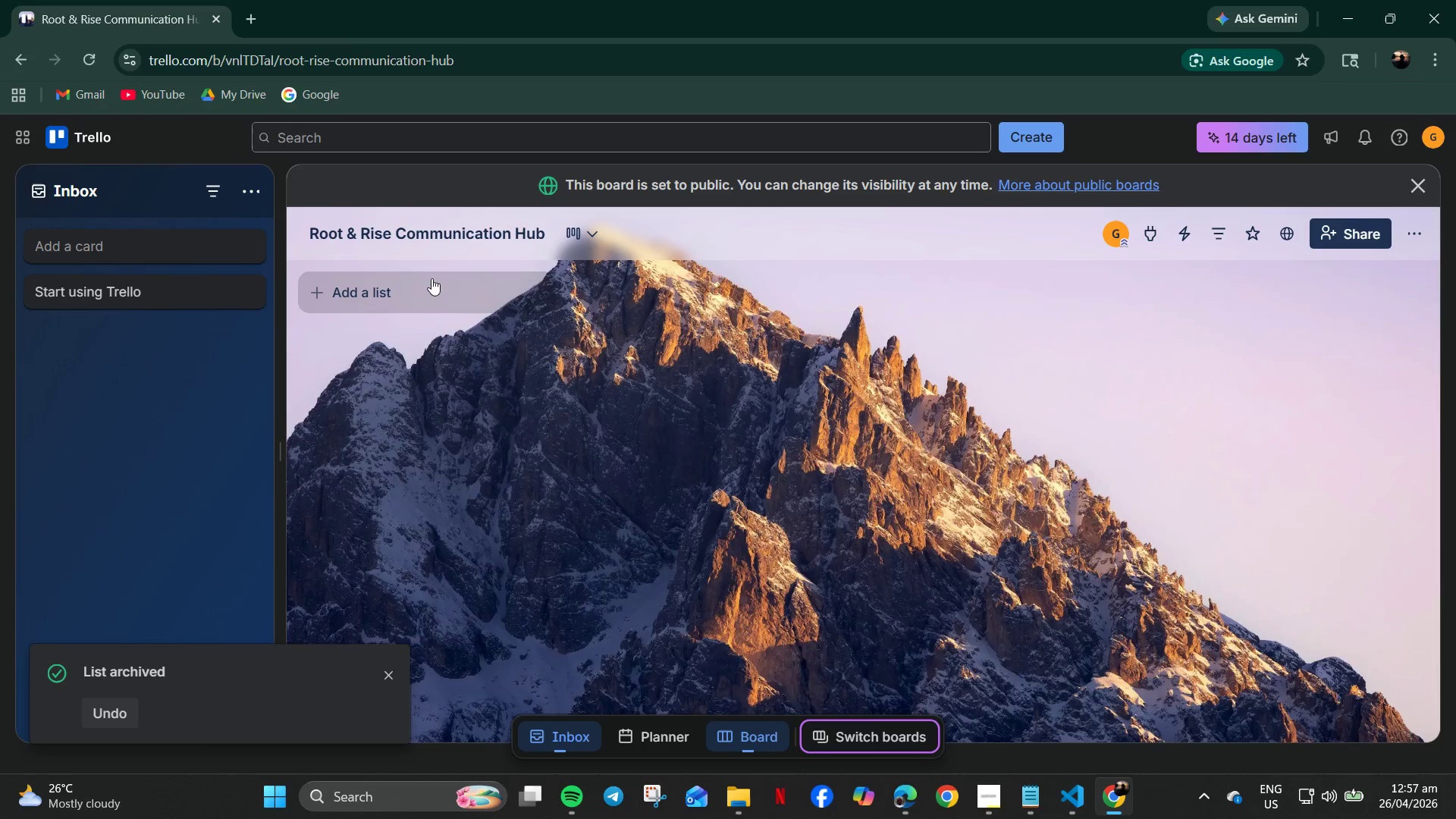 
left_click([478, 240])
 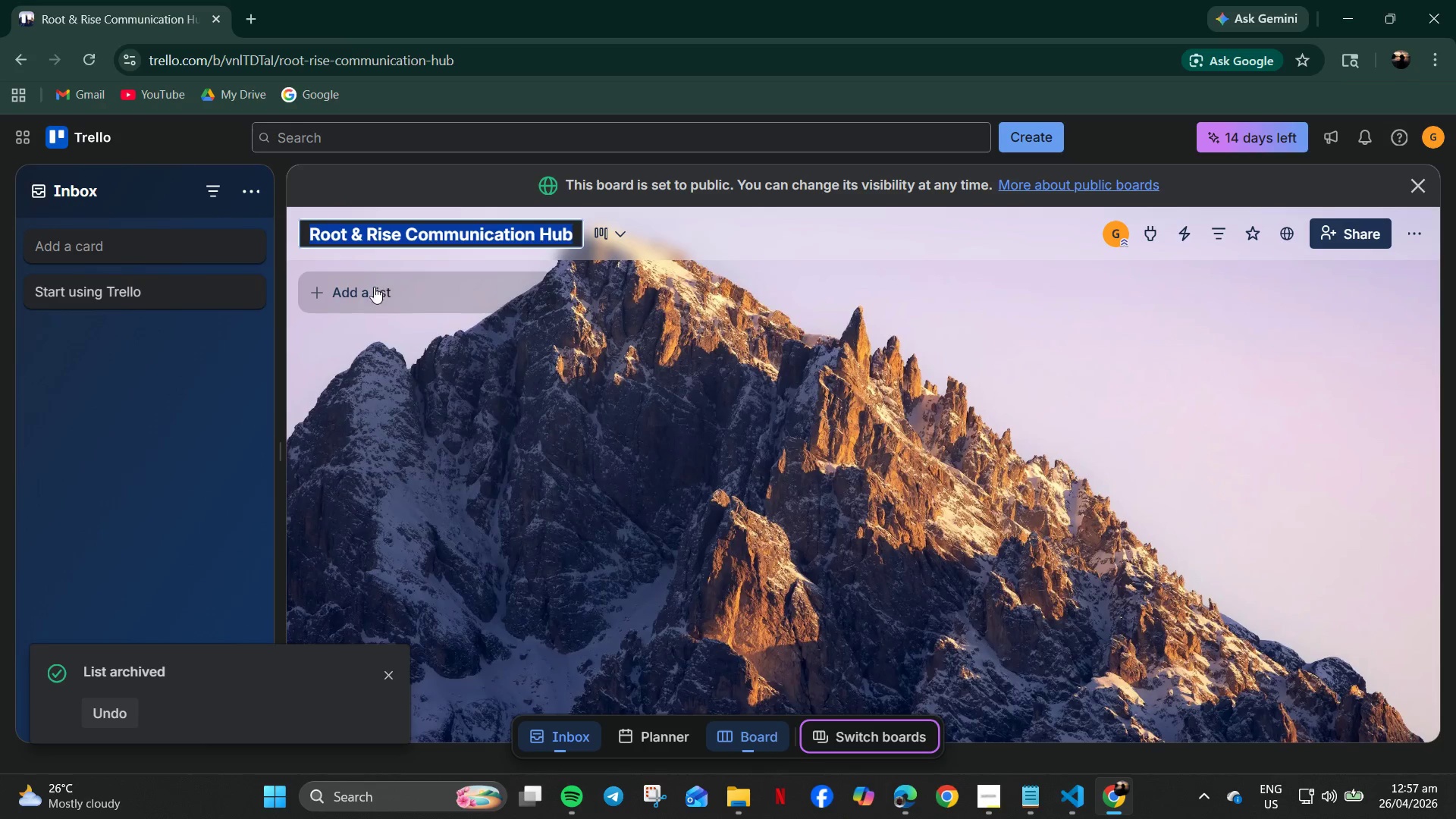 
left_click([356, 290])
 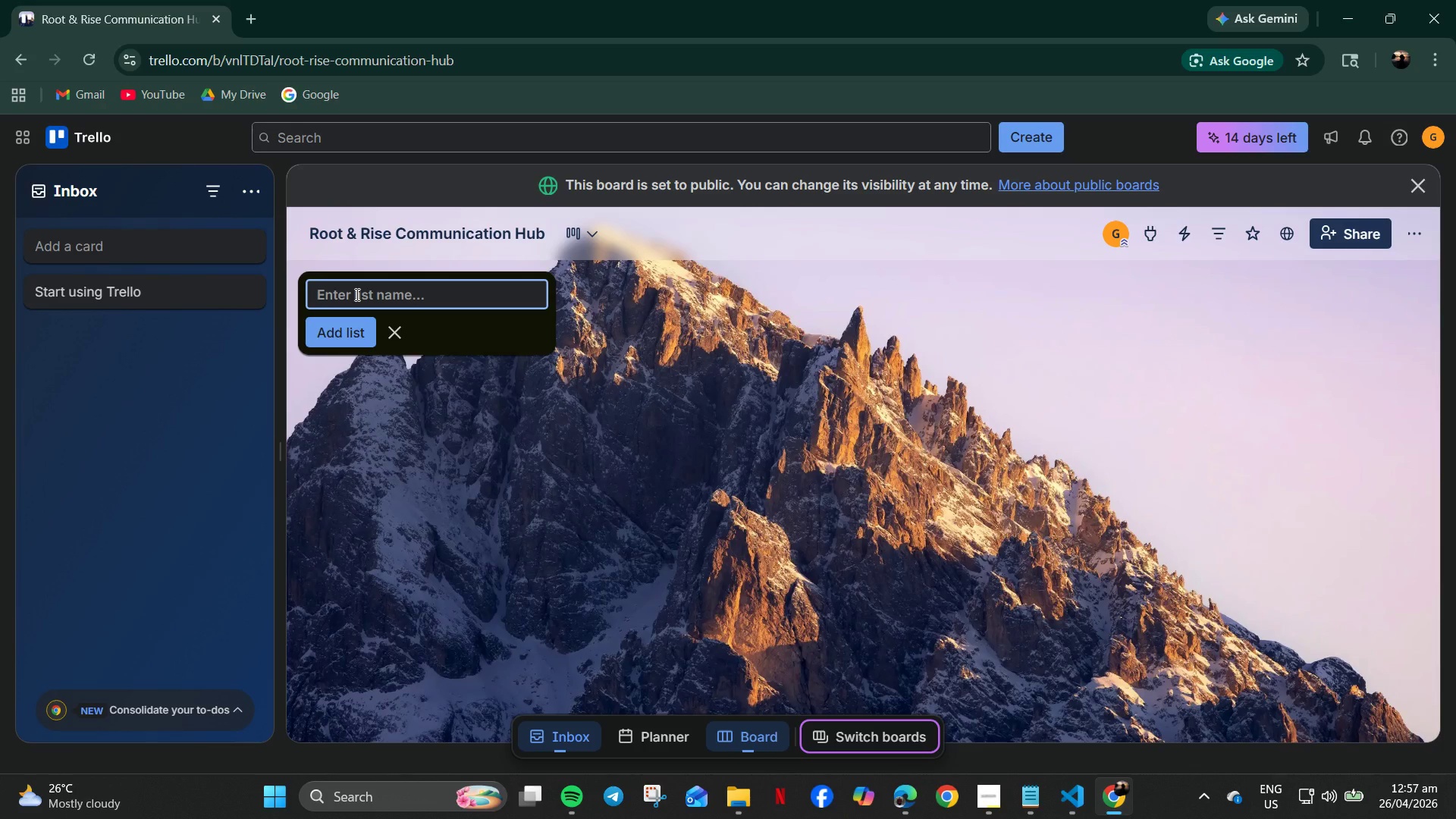 
key(Control+V)
 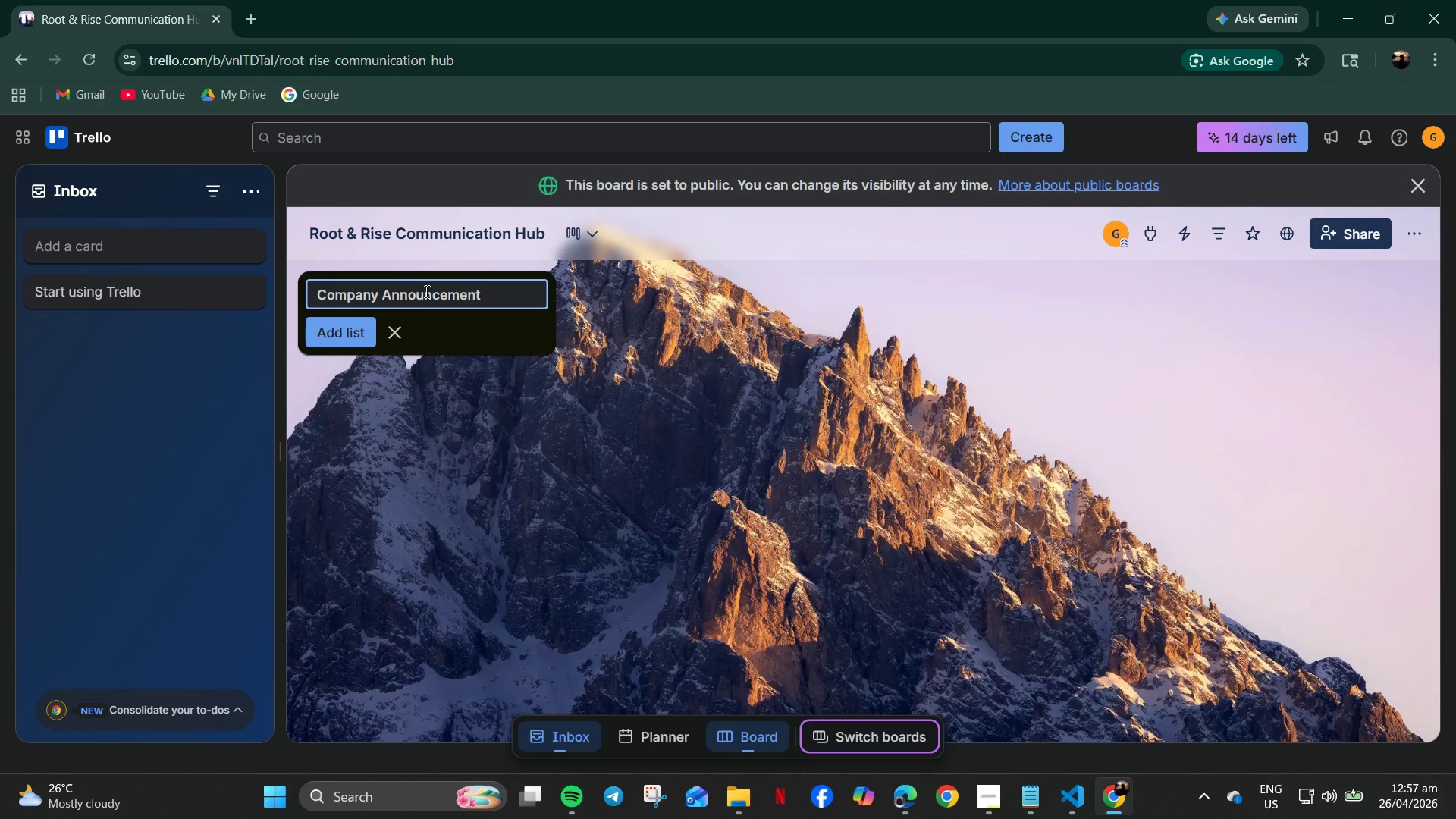 
left_click([453, 412])
 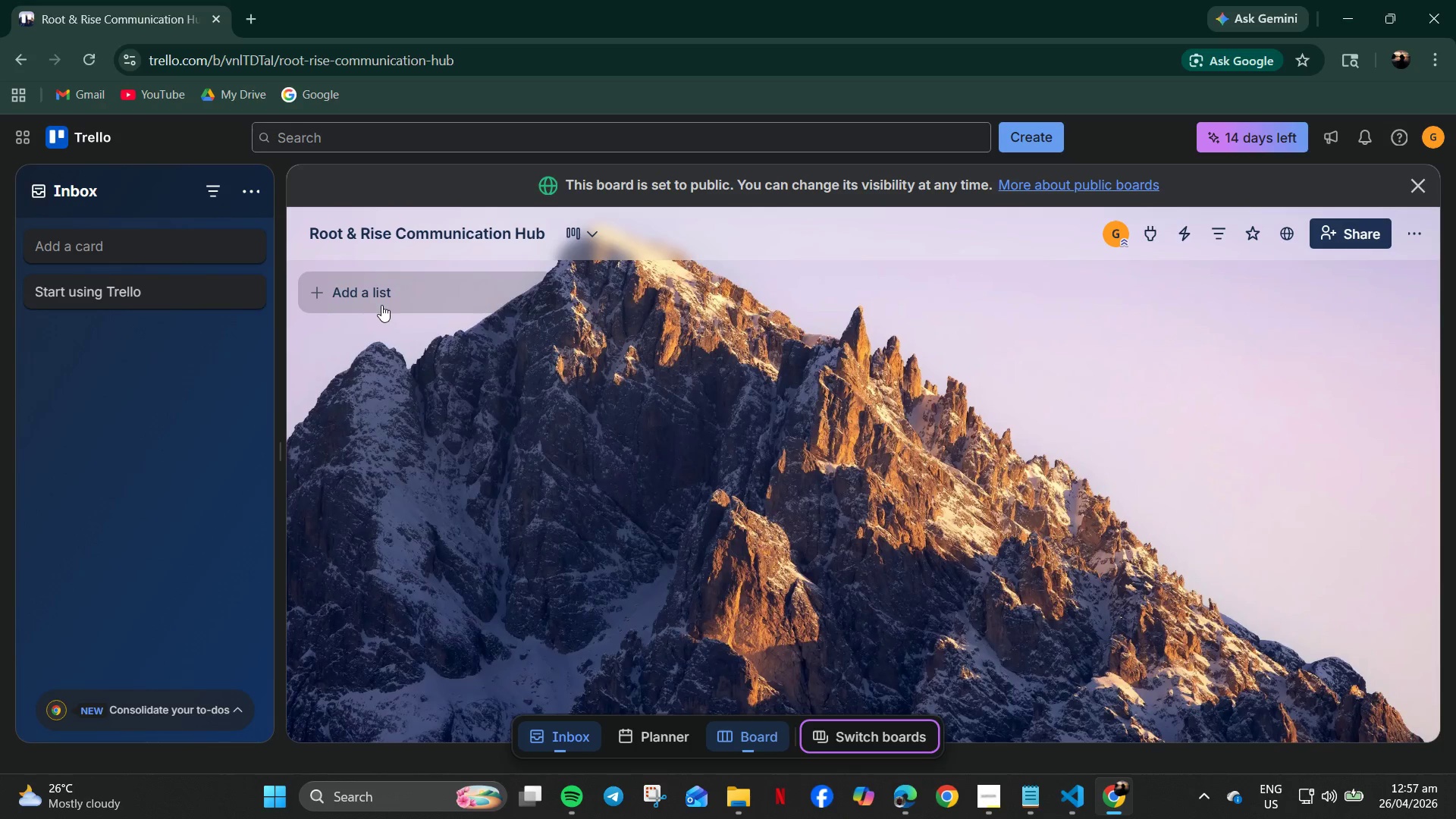 
left_click([388, 296])
 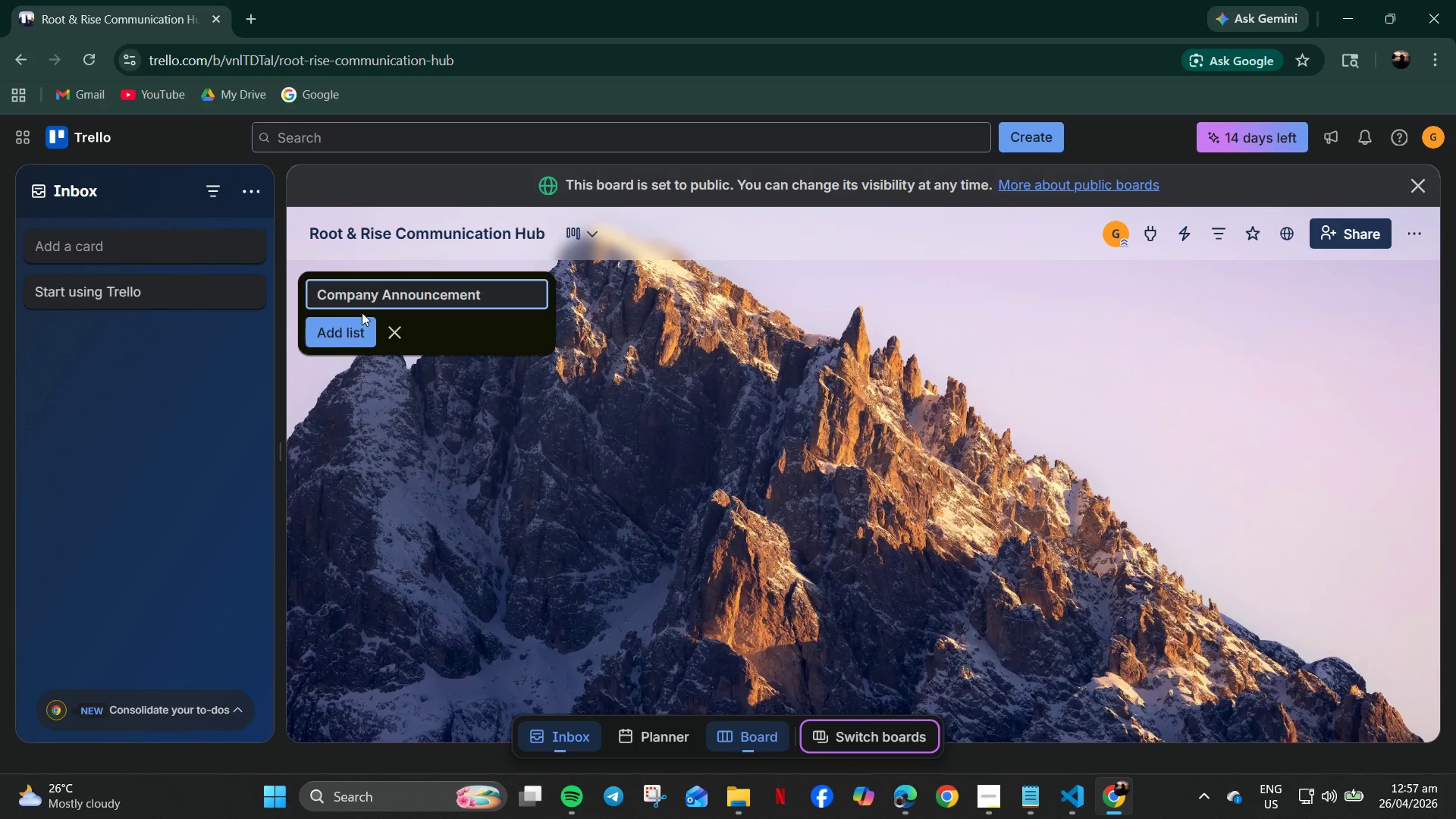 
left_click([346, 318])
 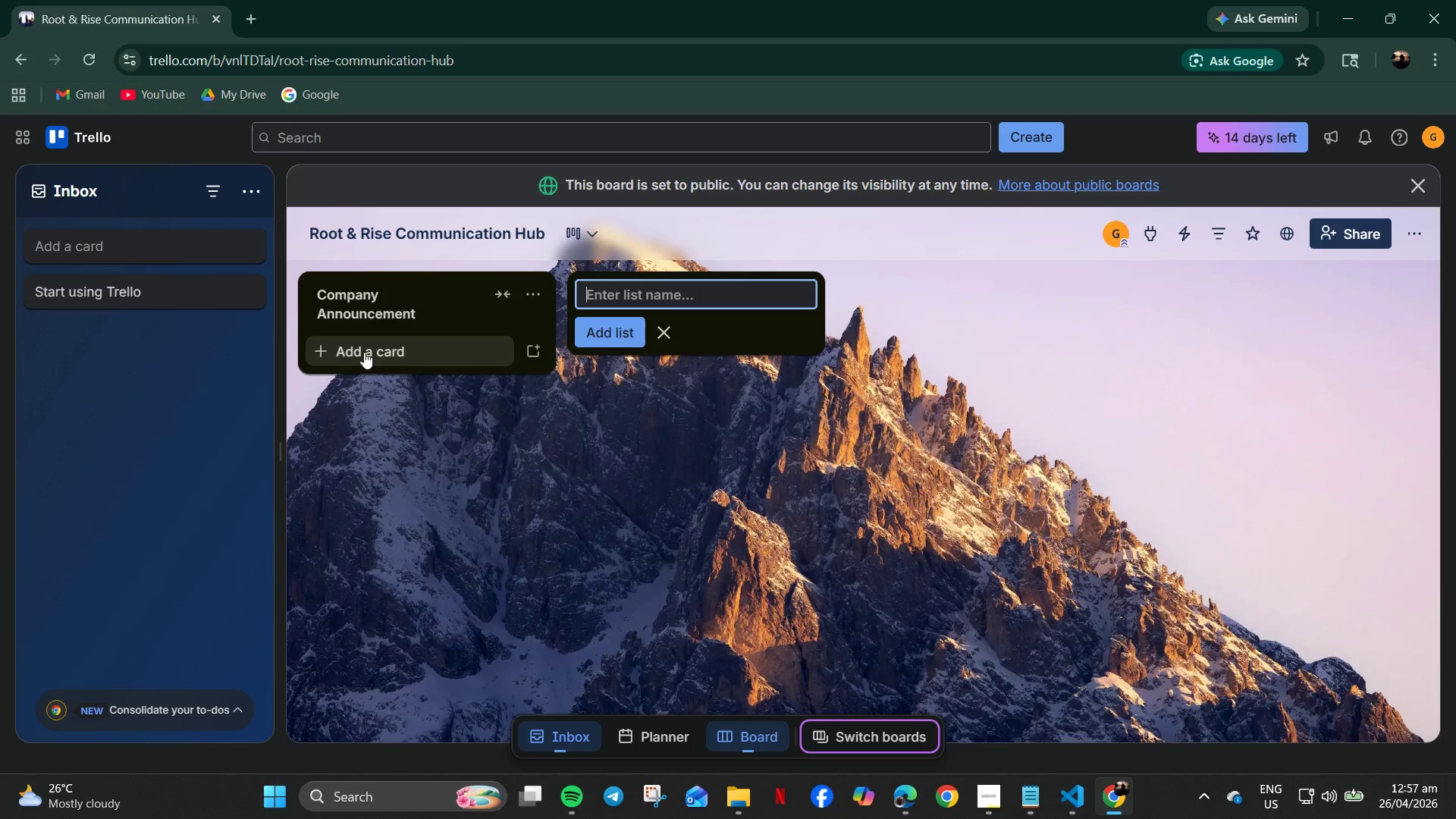 
type(Firld Reports (Active))
 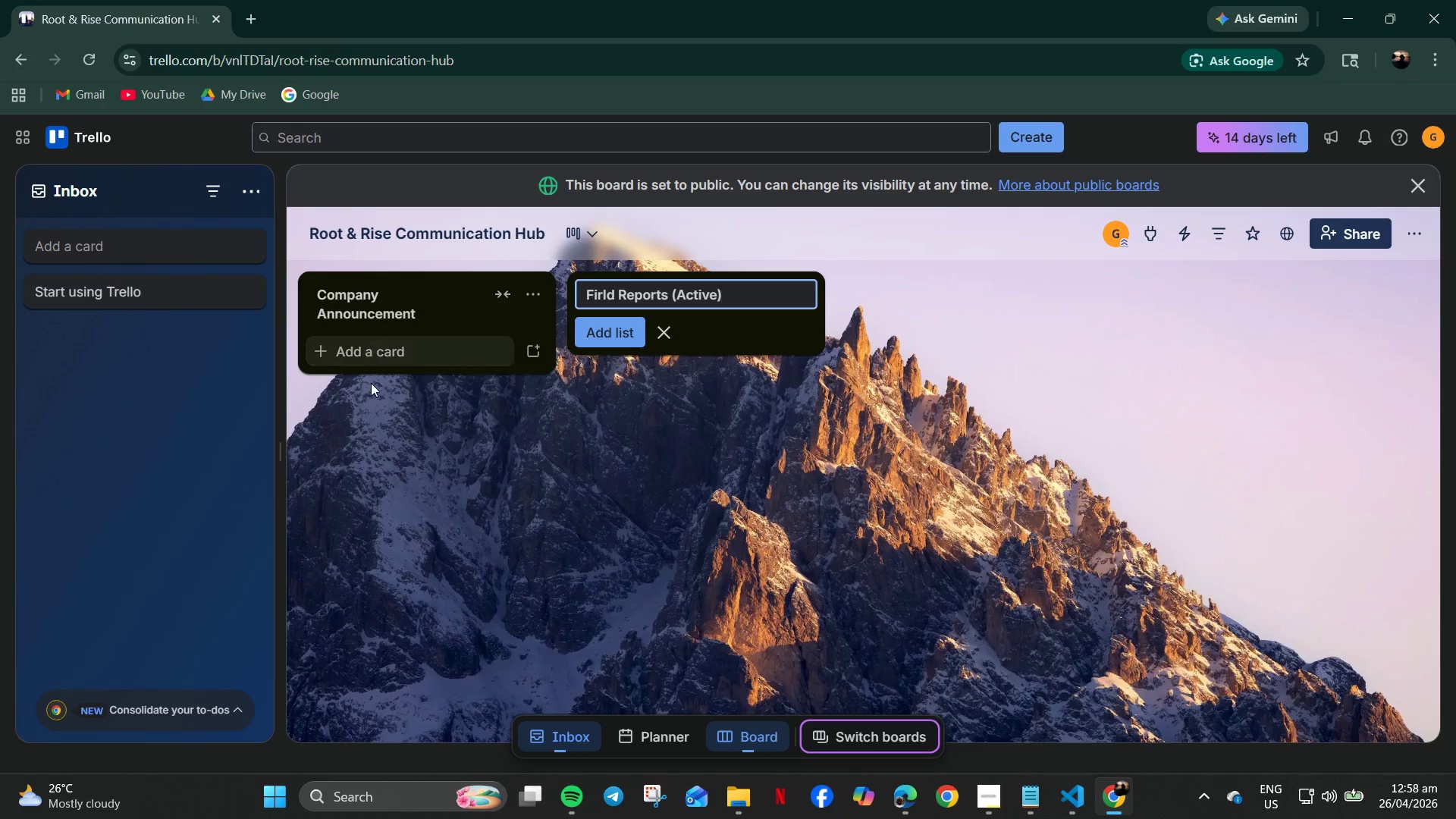 
left_click([610, 294])
 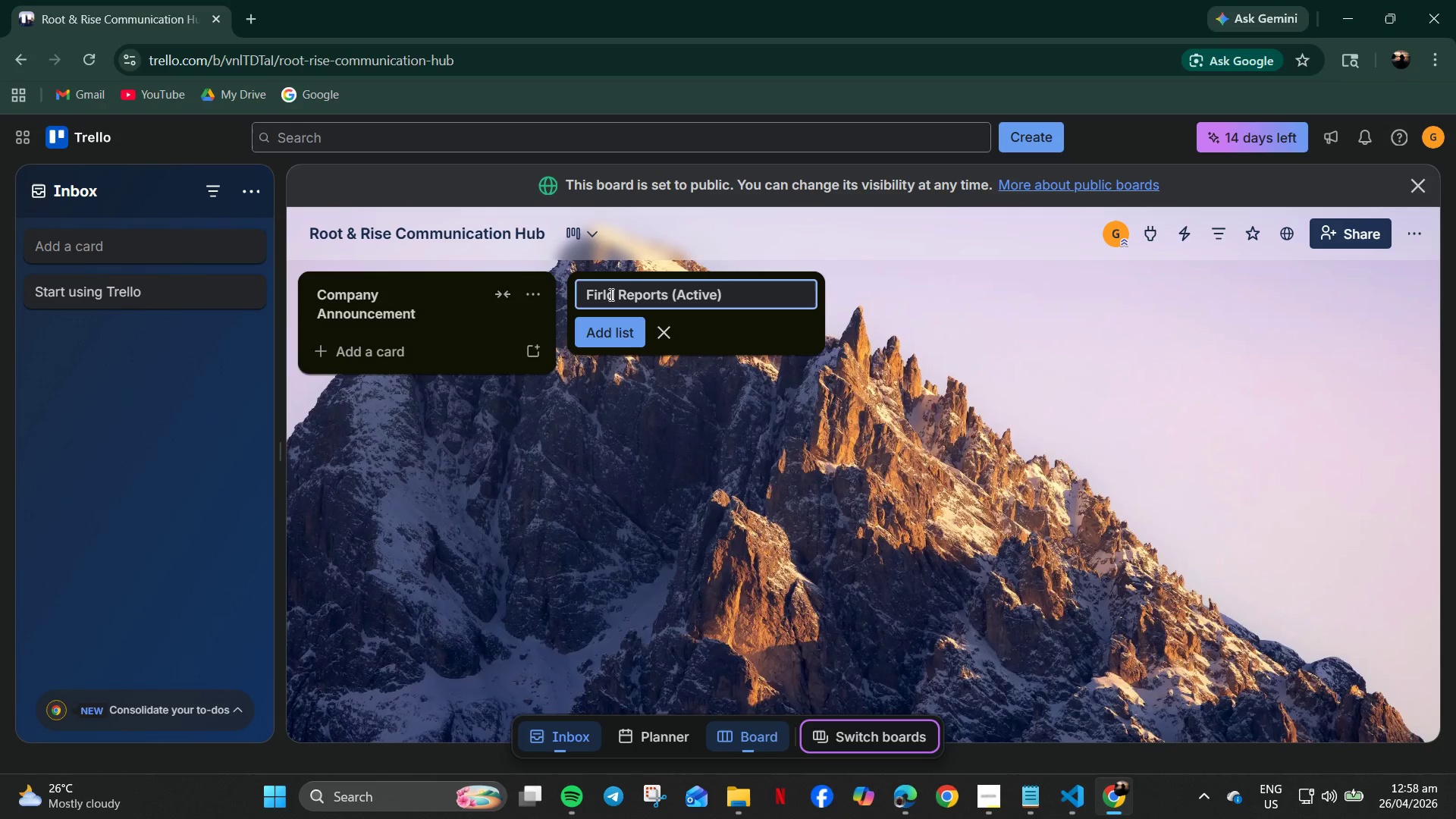 
key(ArrowLeft)
 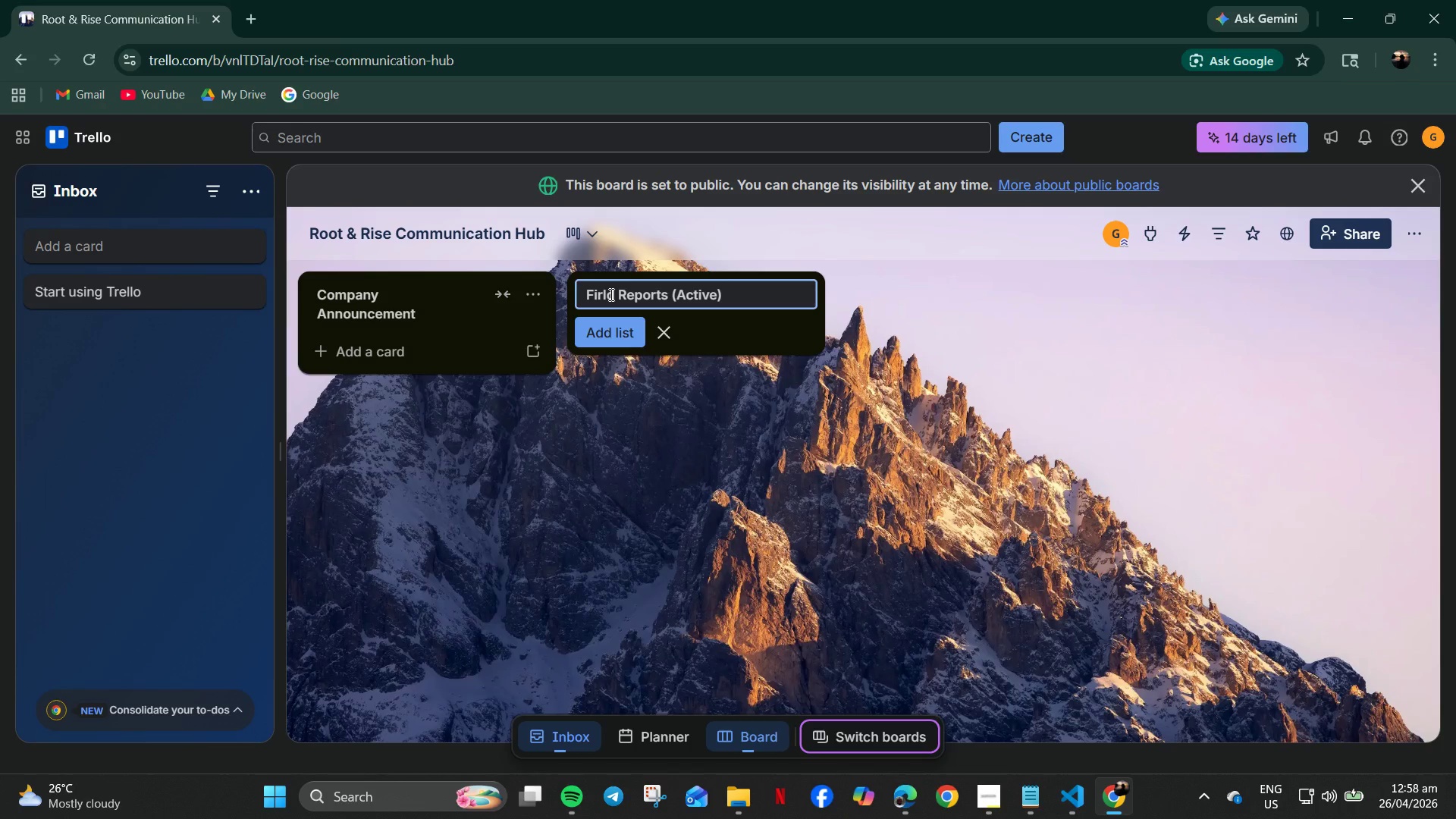 
key(Backspace)
 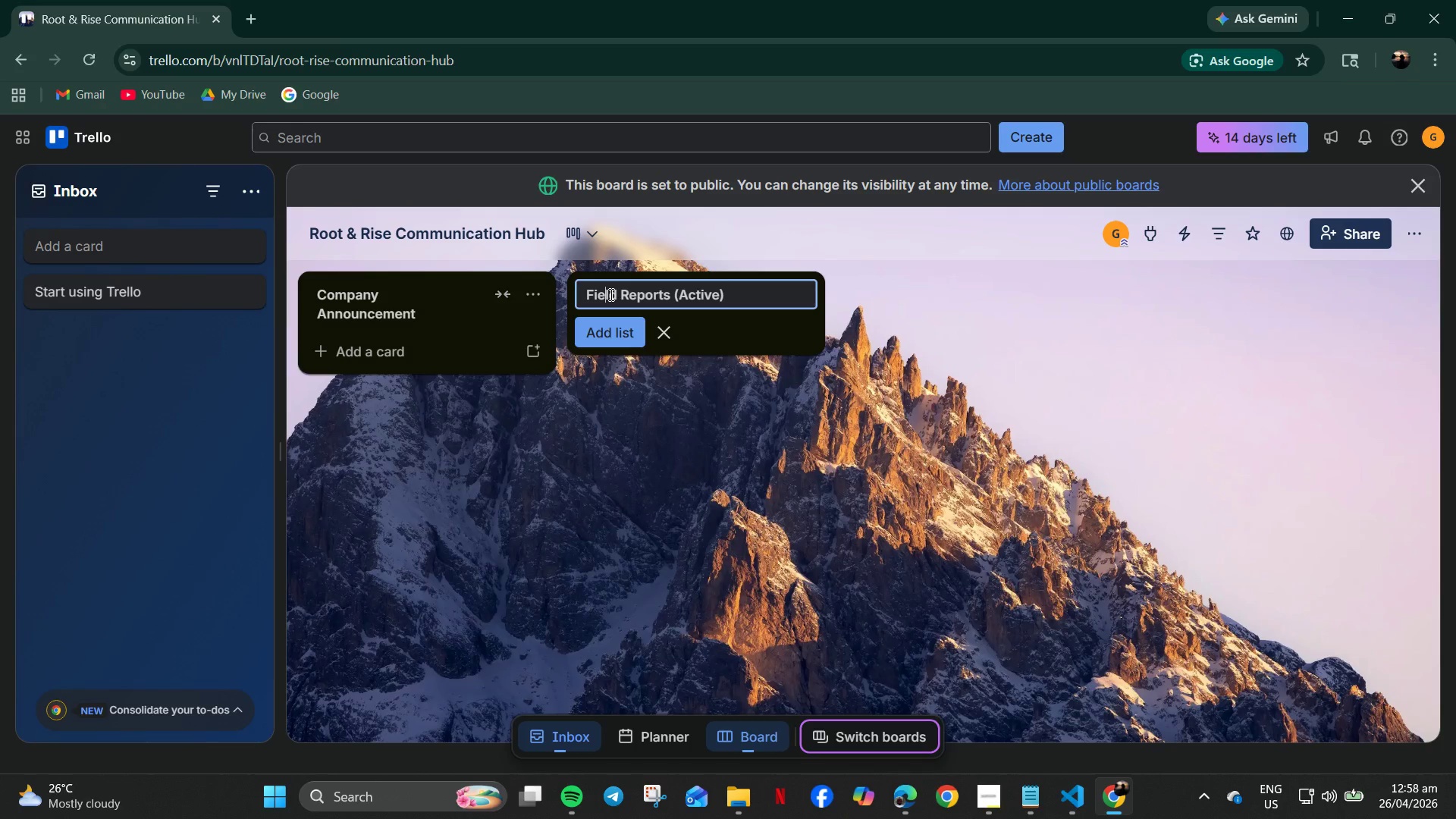 
key(E)
 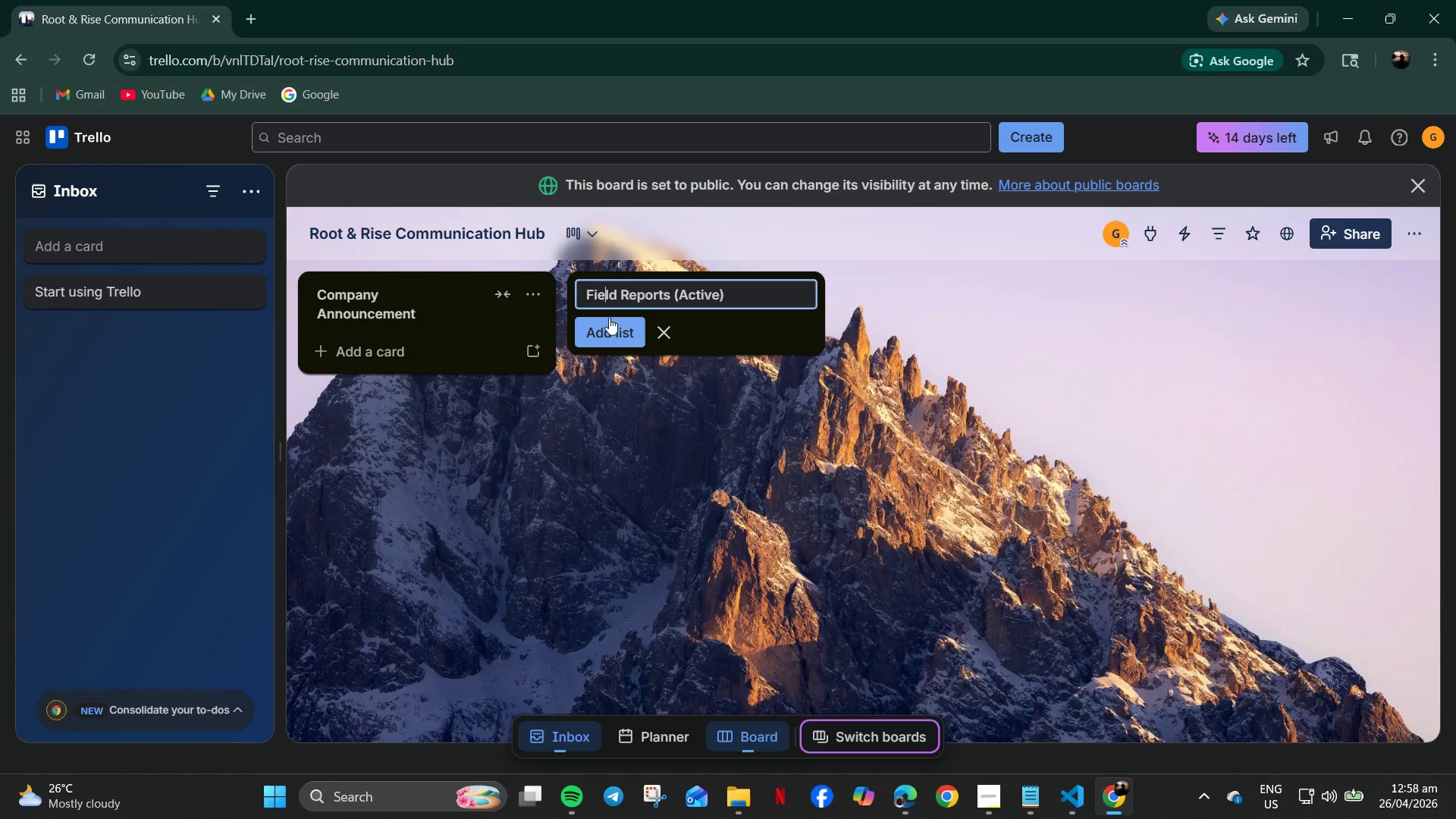 
left_click([609, 343])
 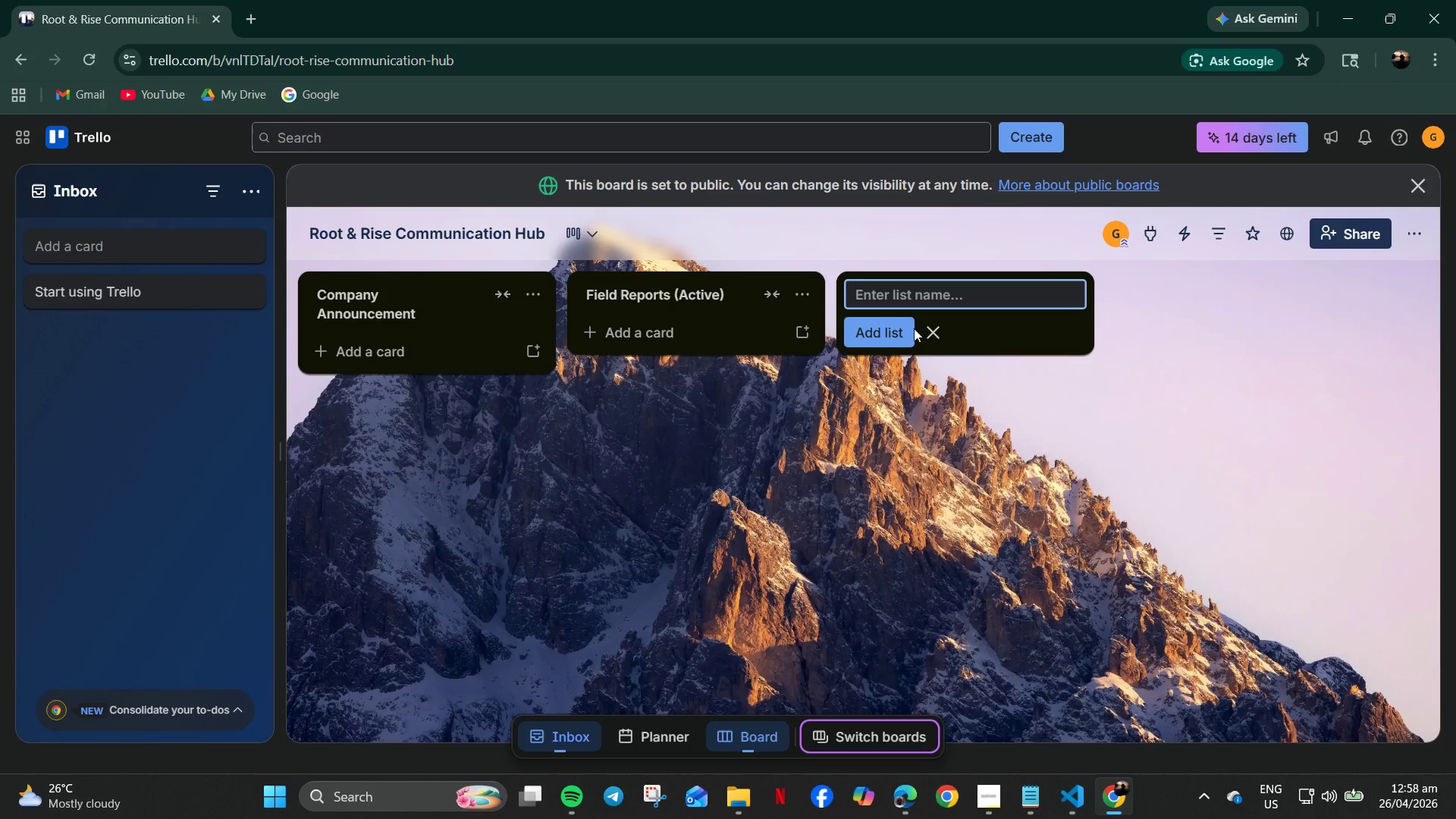 
type(Equipment & Bin Issues)
 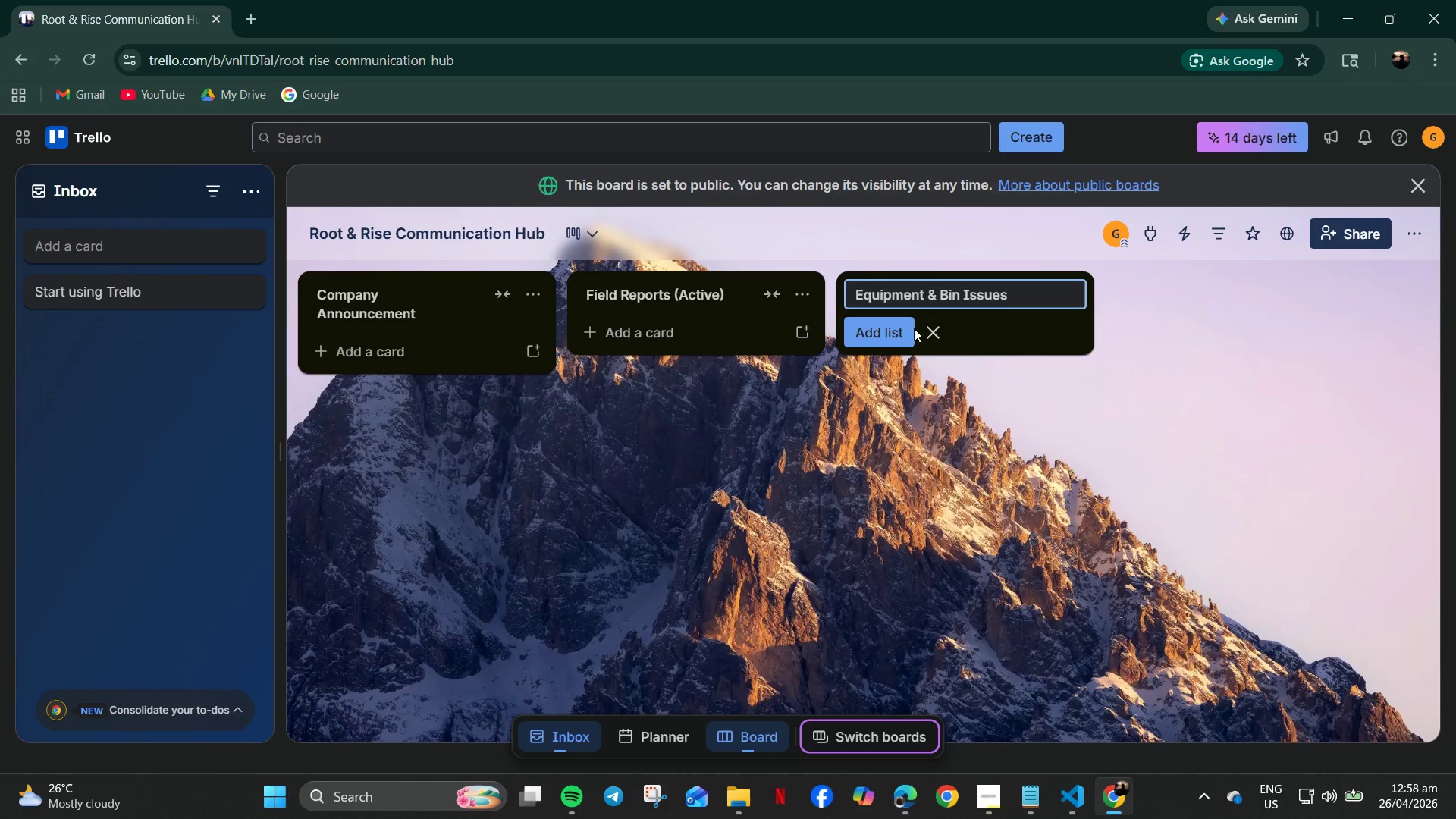 
left_click([891, 335])
 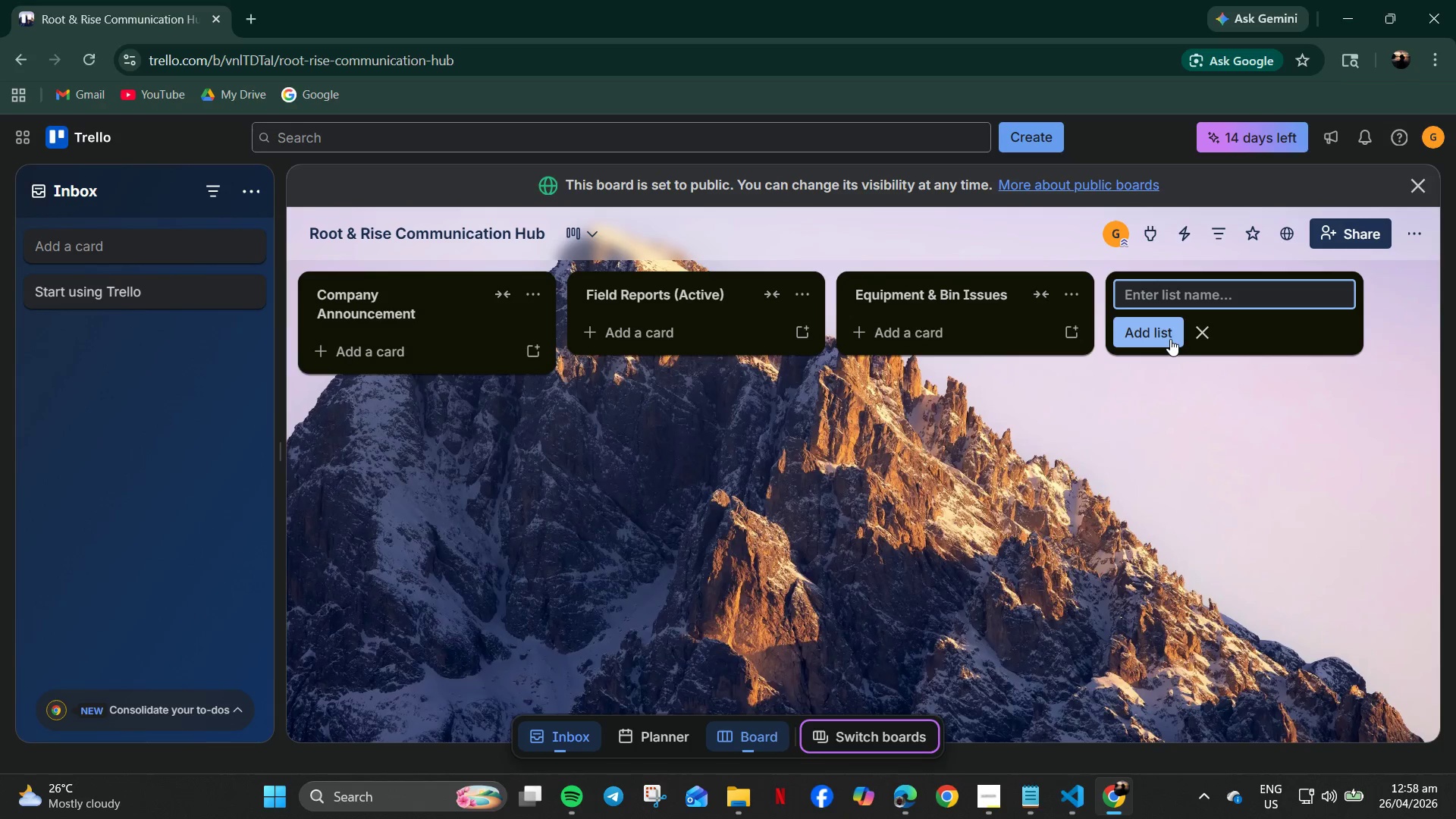 
type(General Team Chat)
 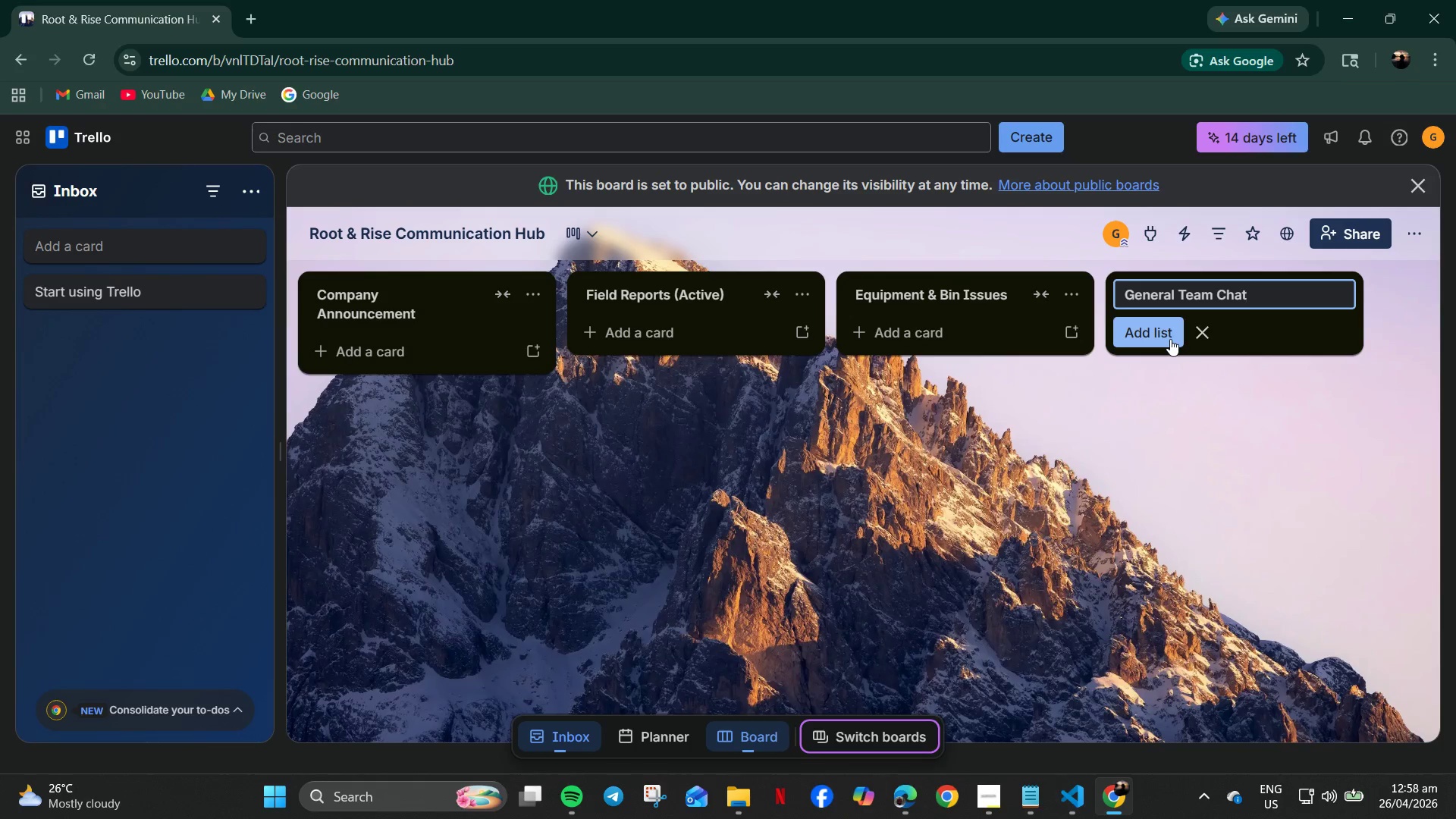 
left_click([1170, 339])
 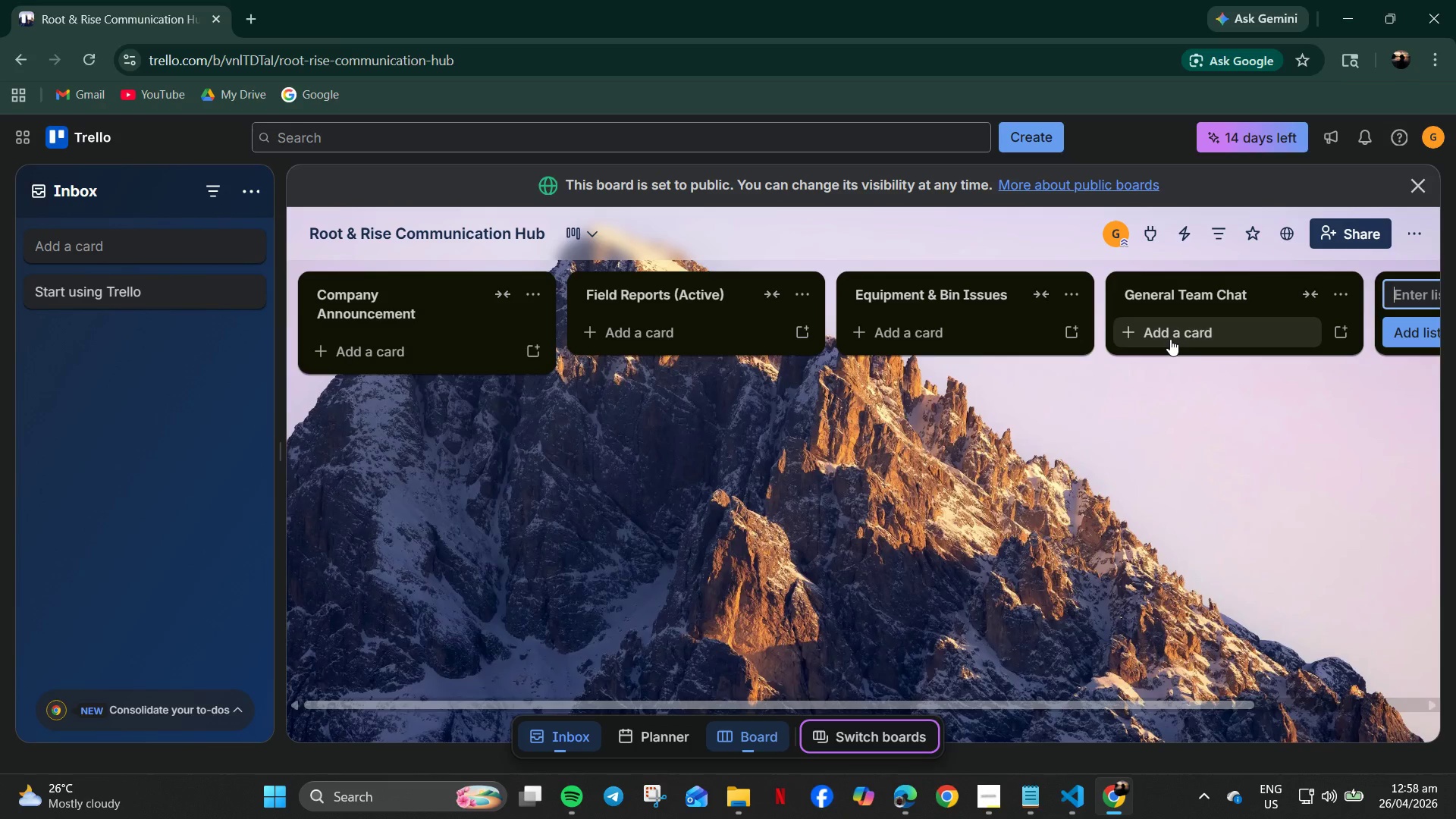 
type(Resolved/Archived Discussions)
 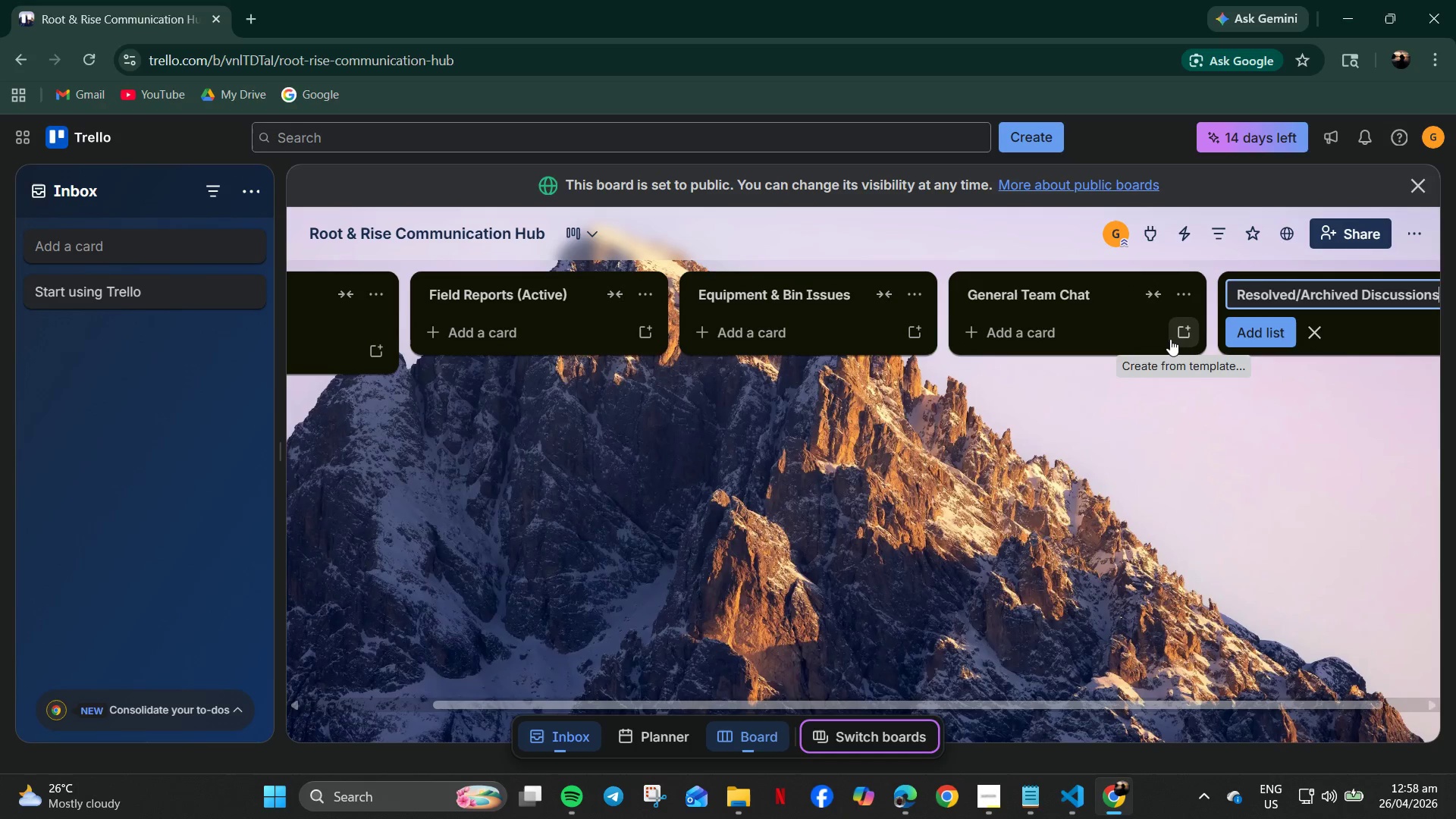 
left_click([1272, 340])
 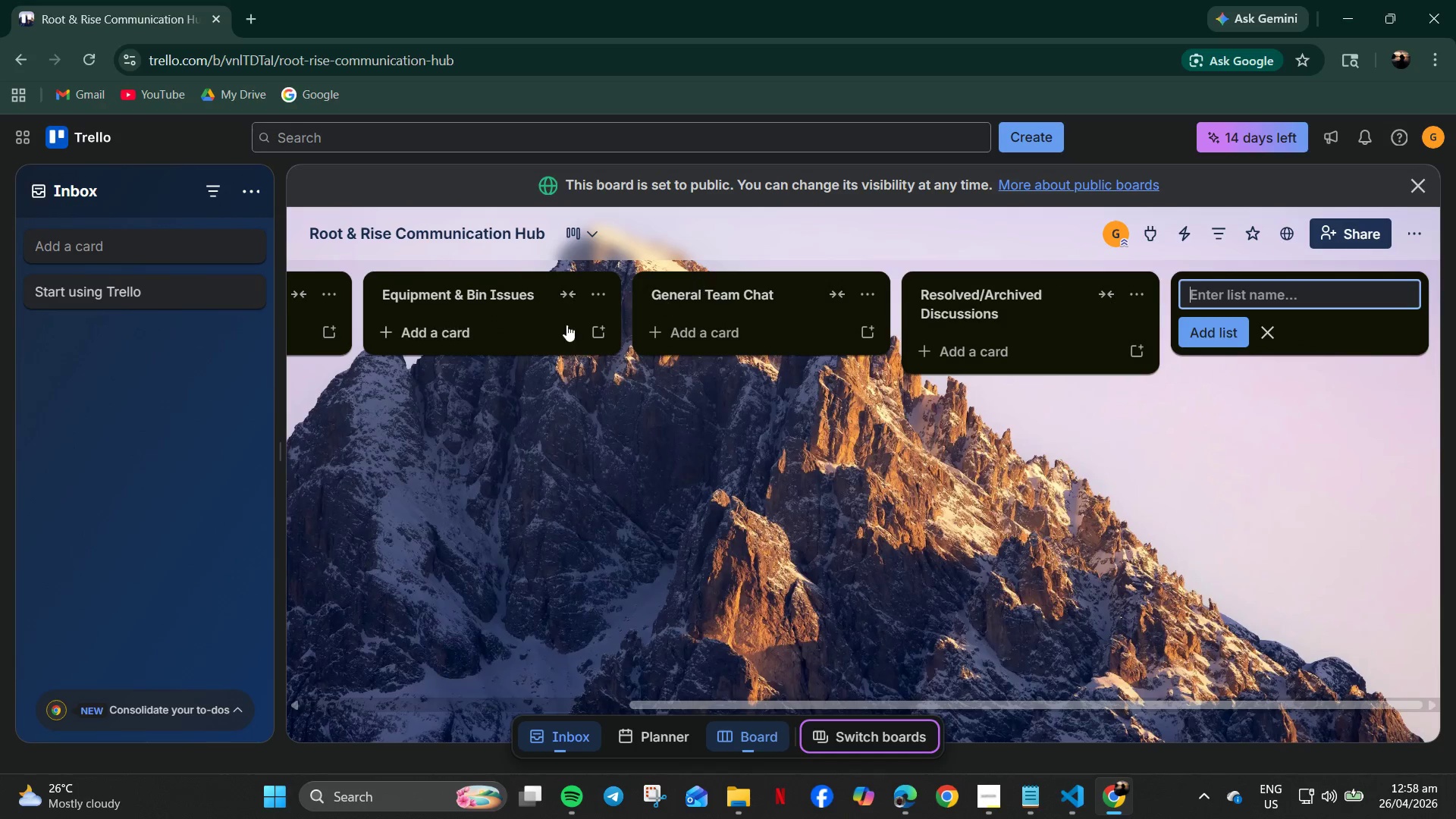 
left_click([567, 300])
 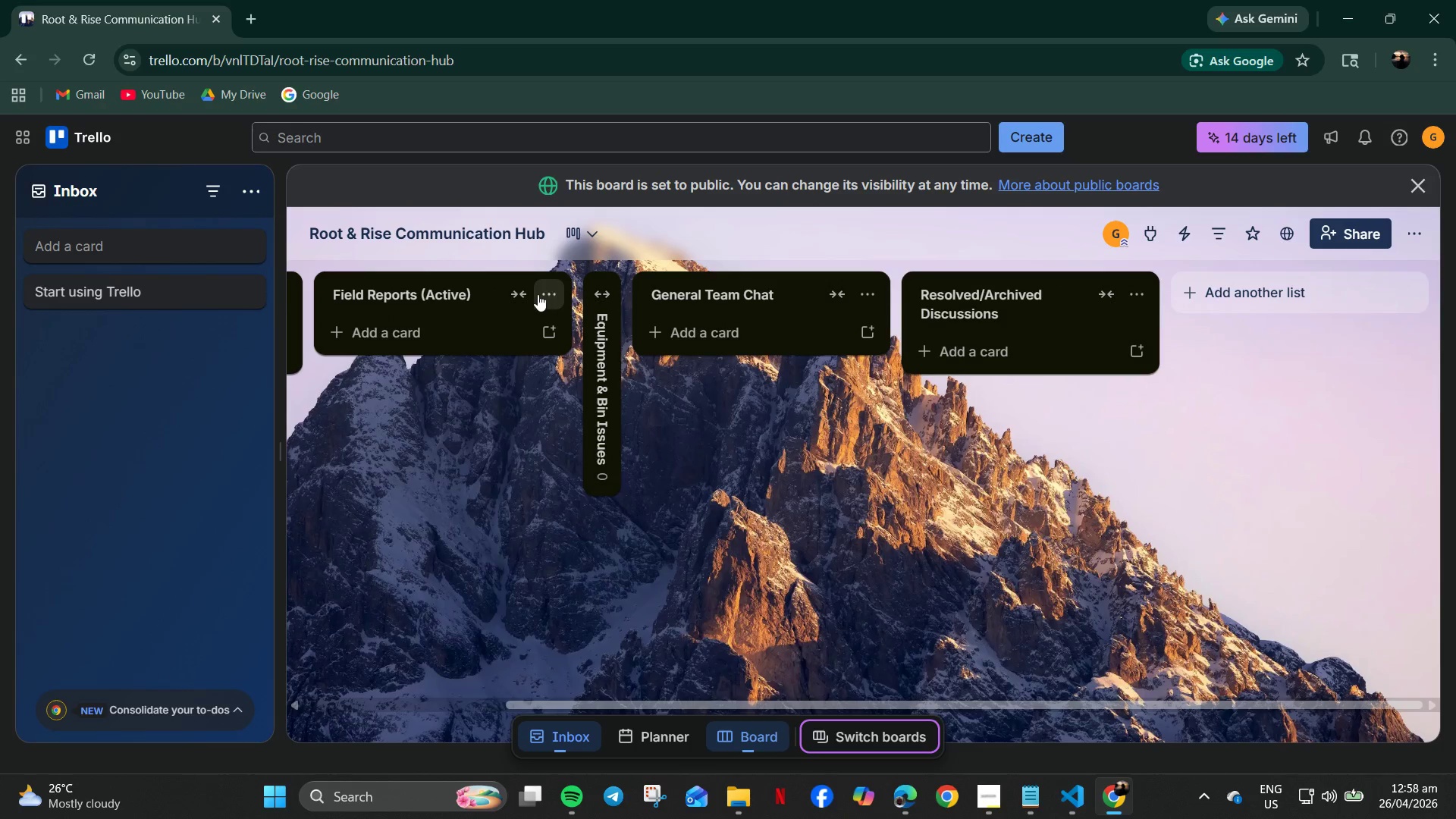 
left_click([513, 299])
 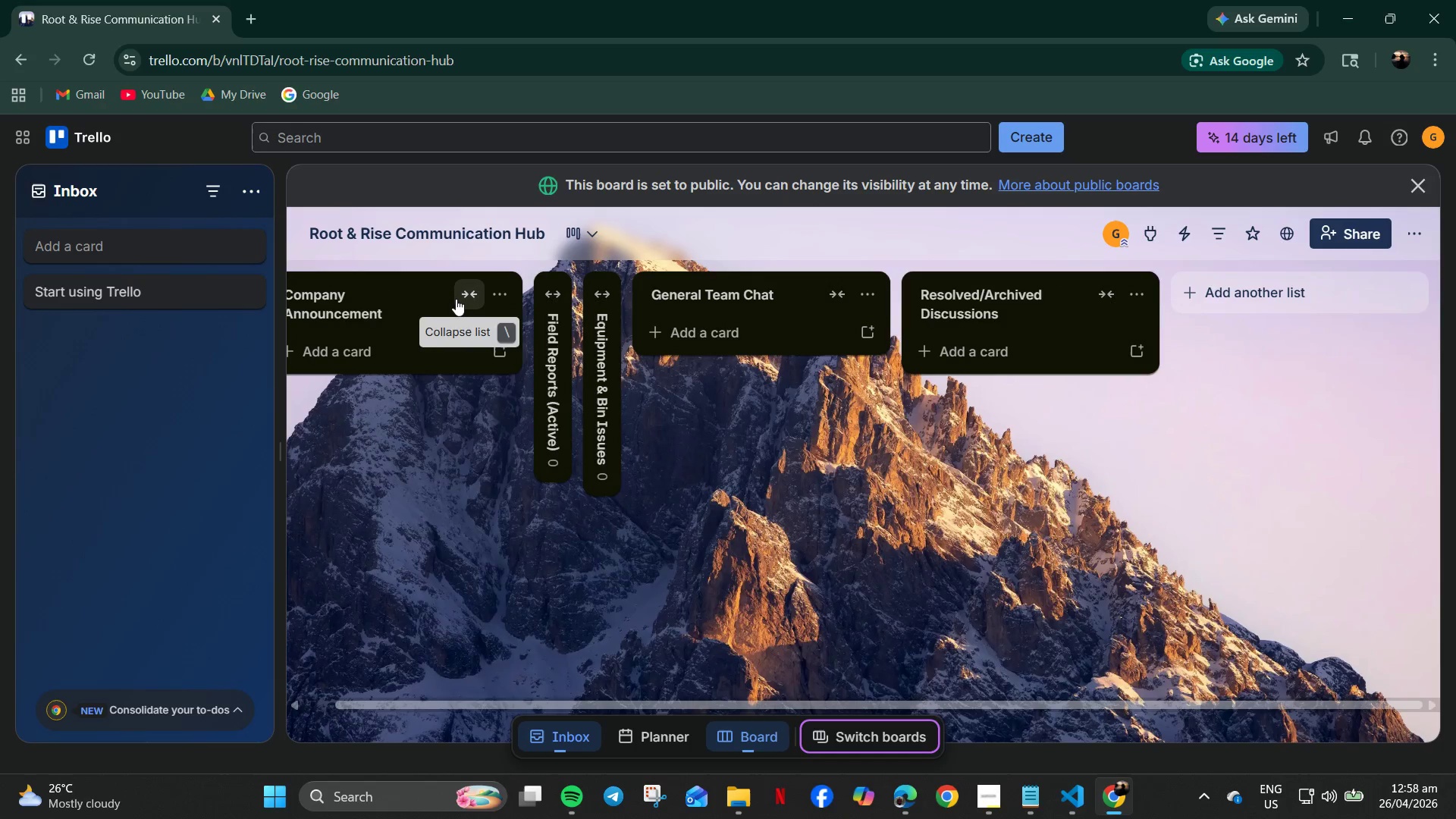 
left_click([461, 299])
 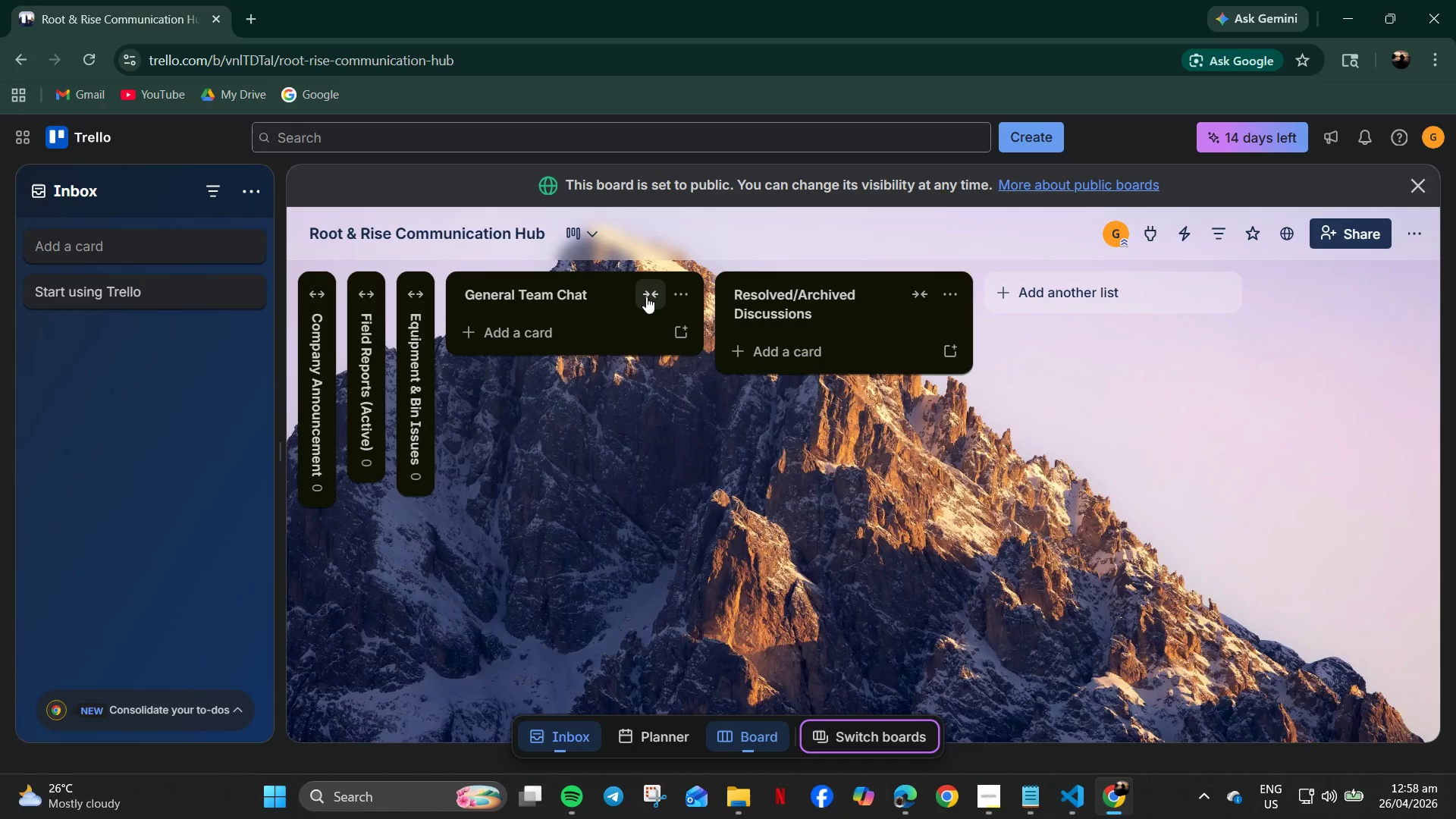 
left_click([640, 296])
 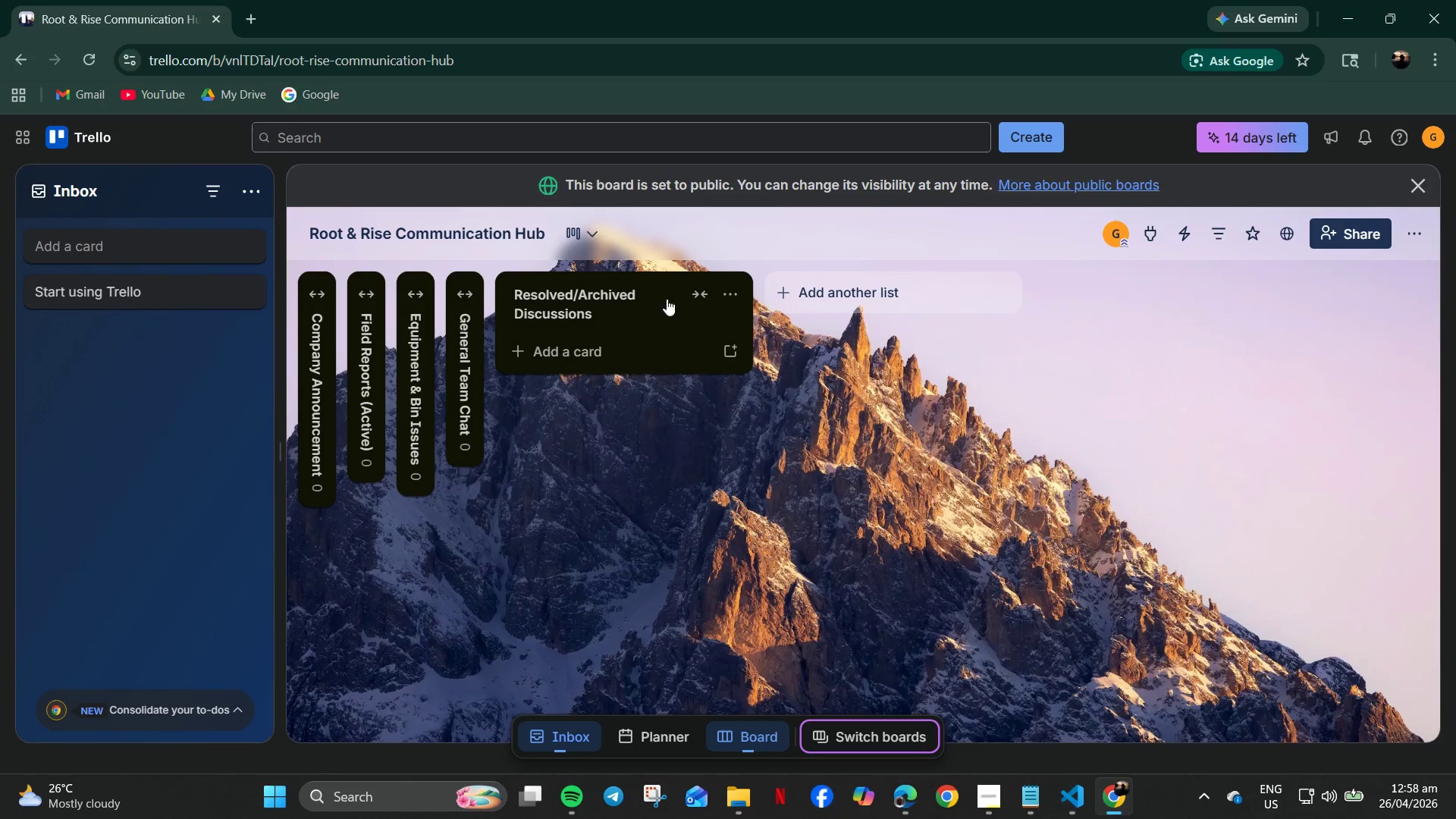 
left_click([689, 298])
 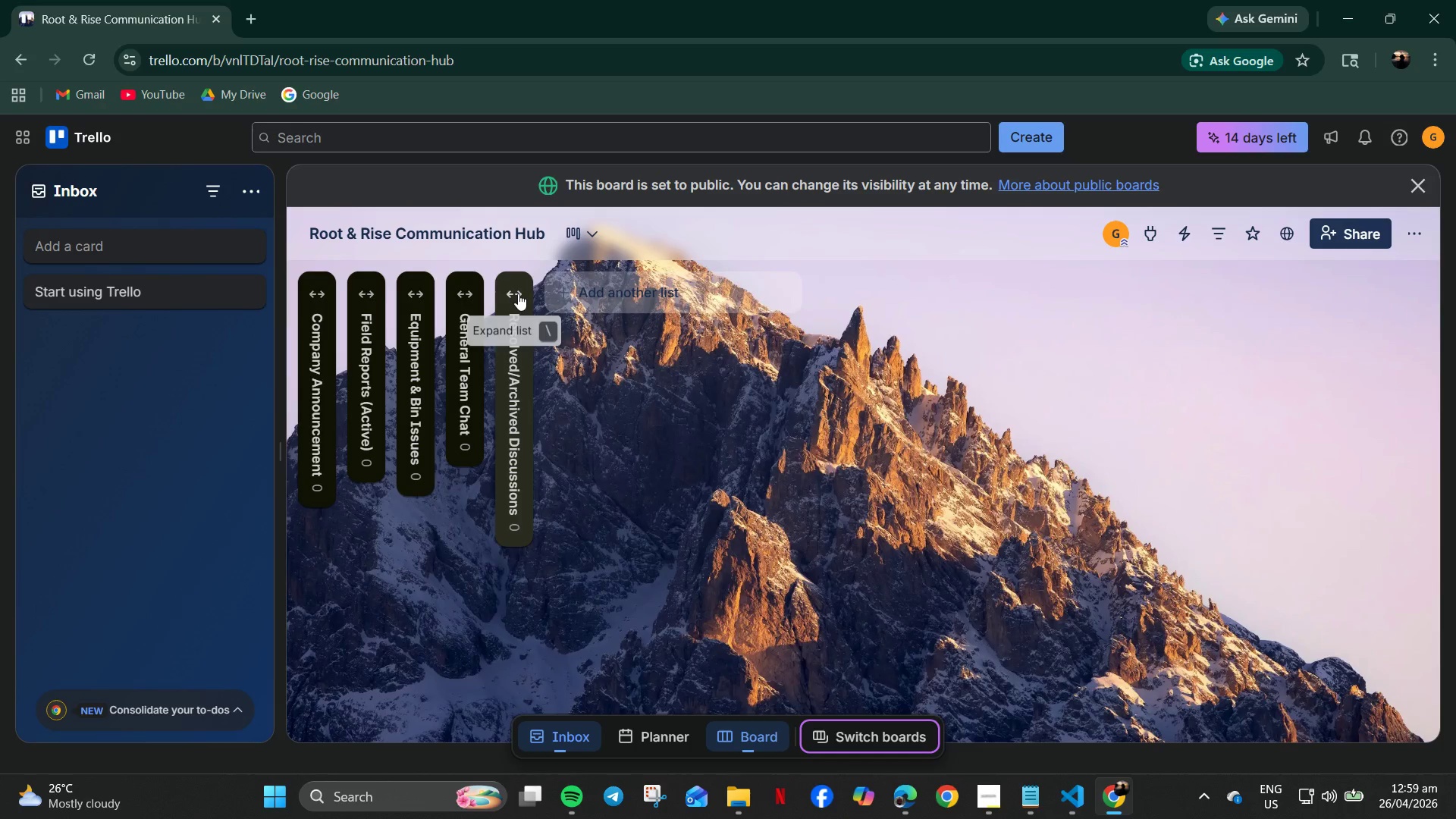 
left_click([518, 293])
 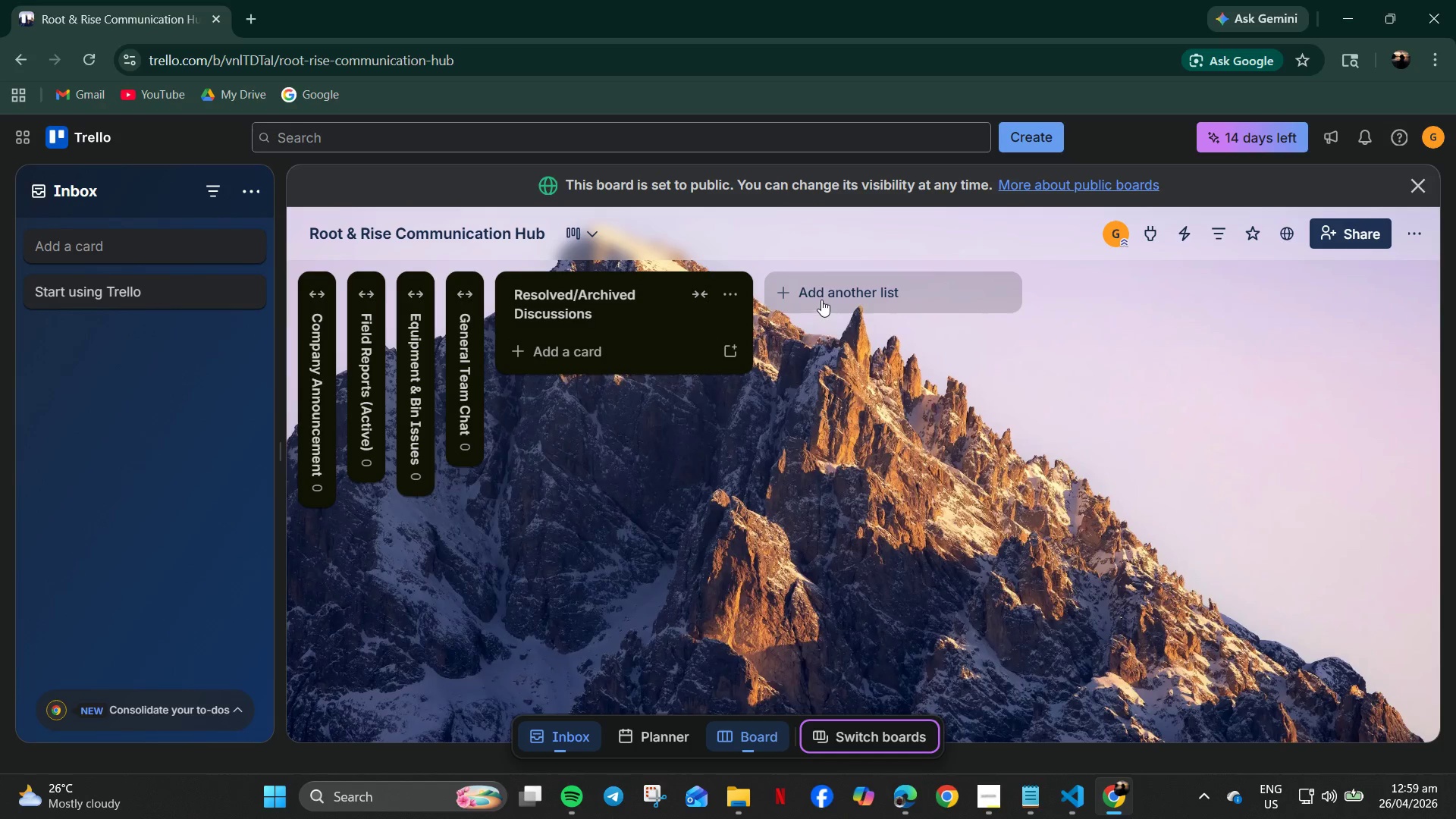 
left_click([705, 297])
 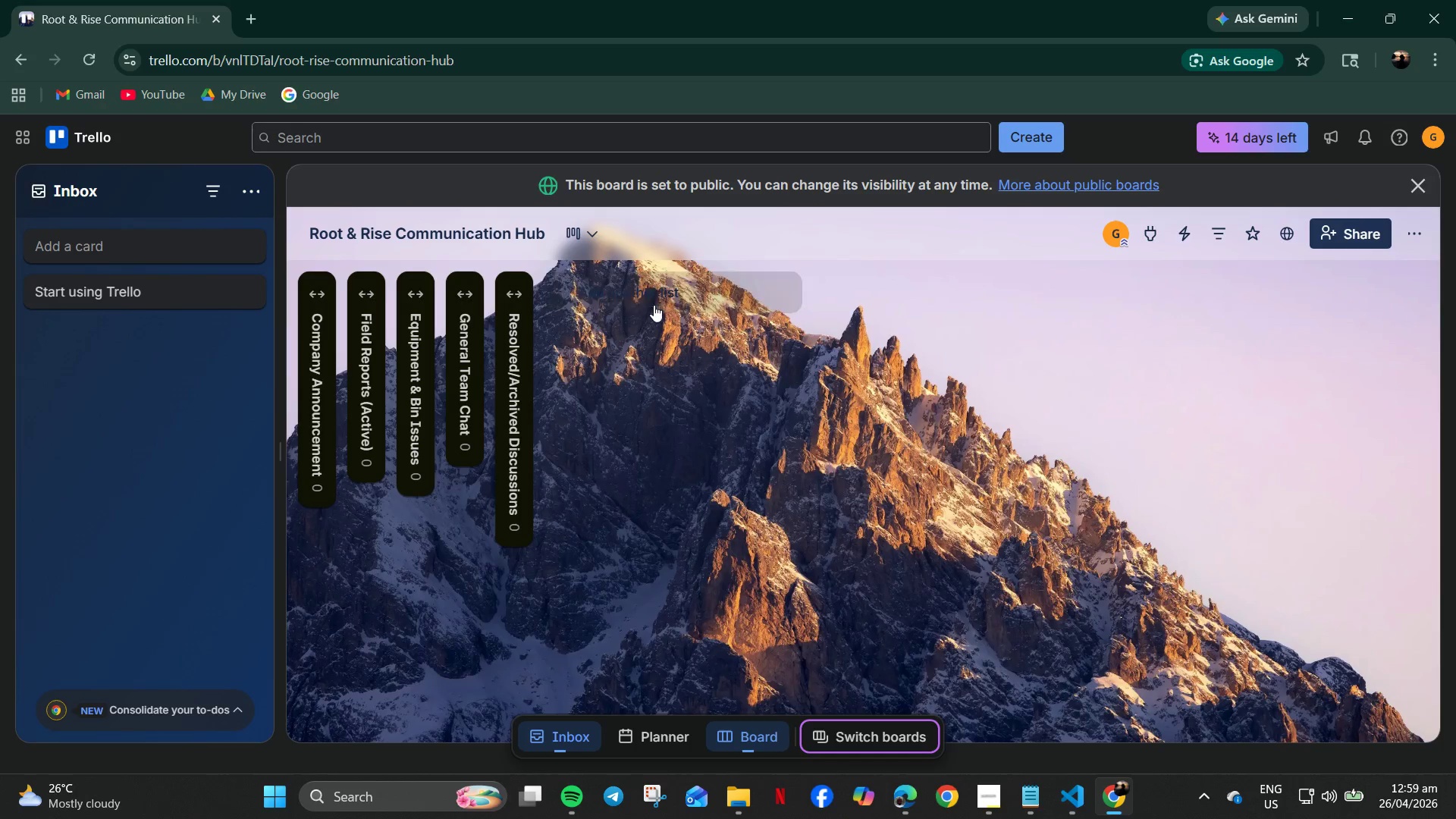 
left_click([638, 290])
 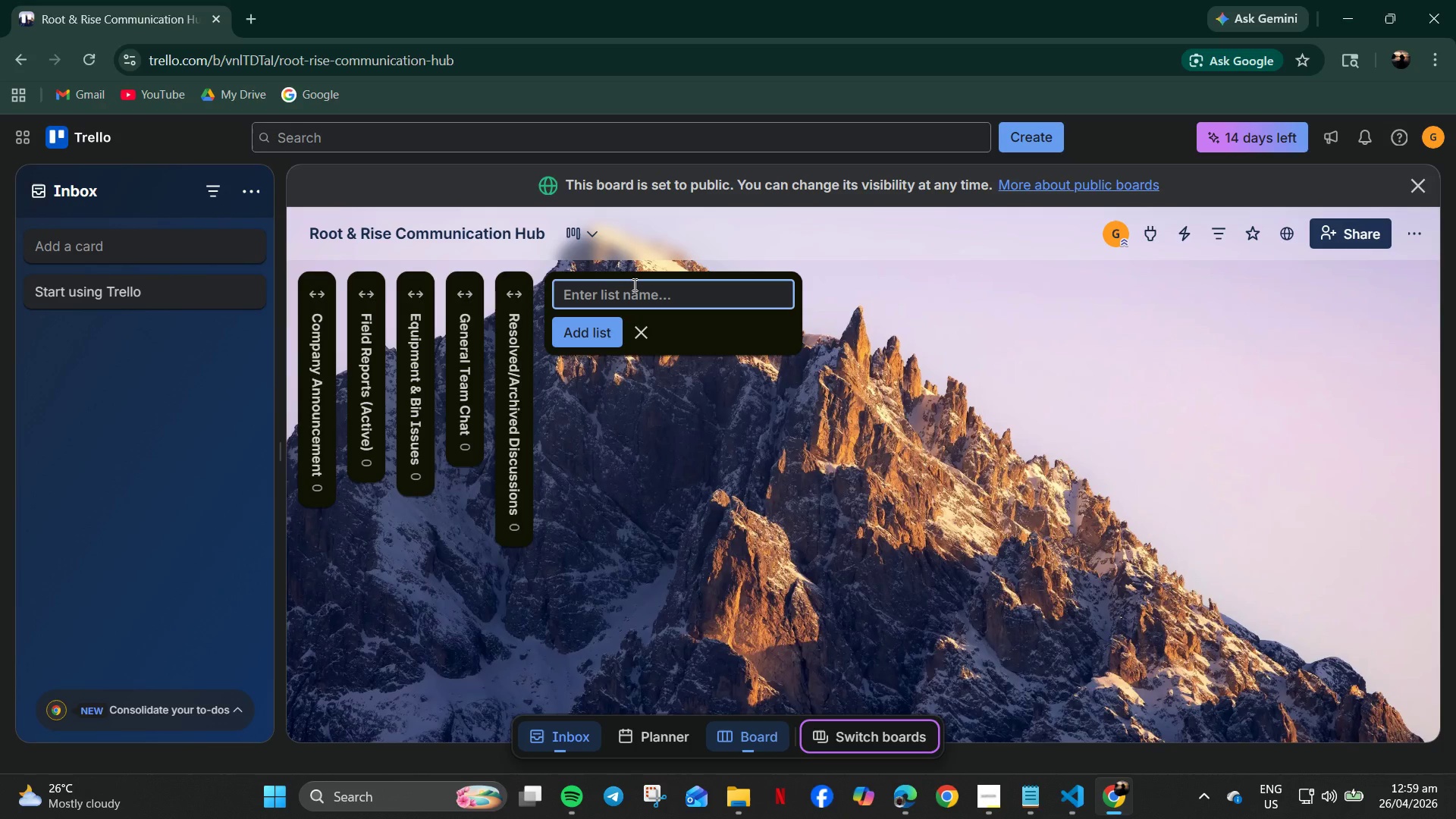 
type(Training & F)
key(Backspace)
type(Safety Resources)
 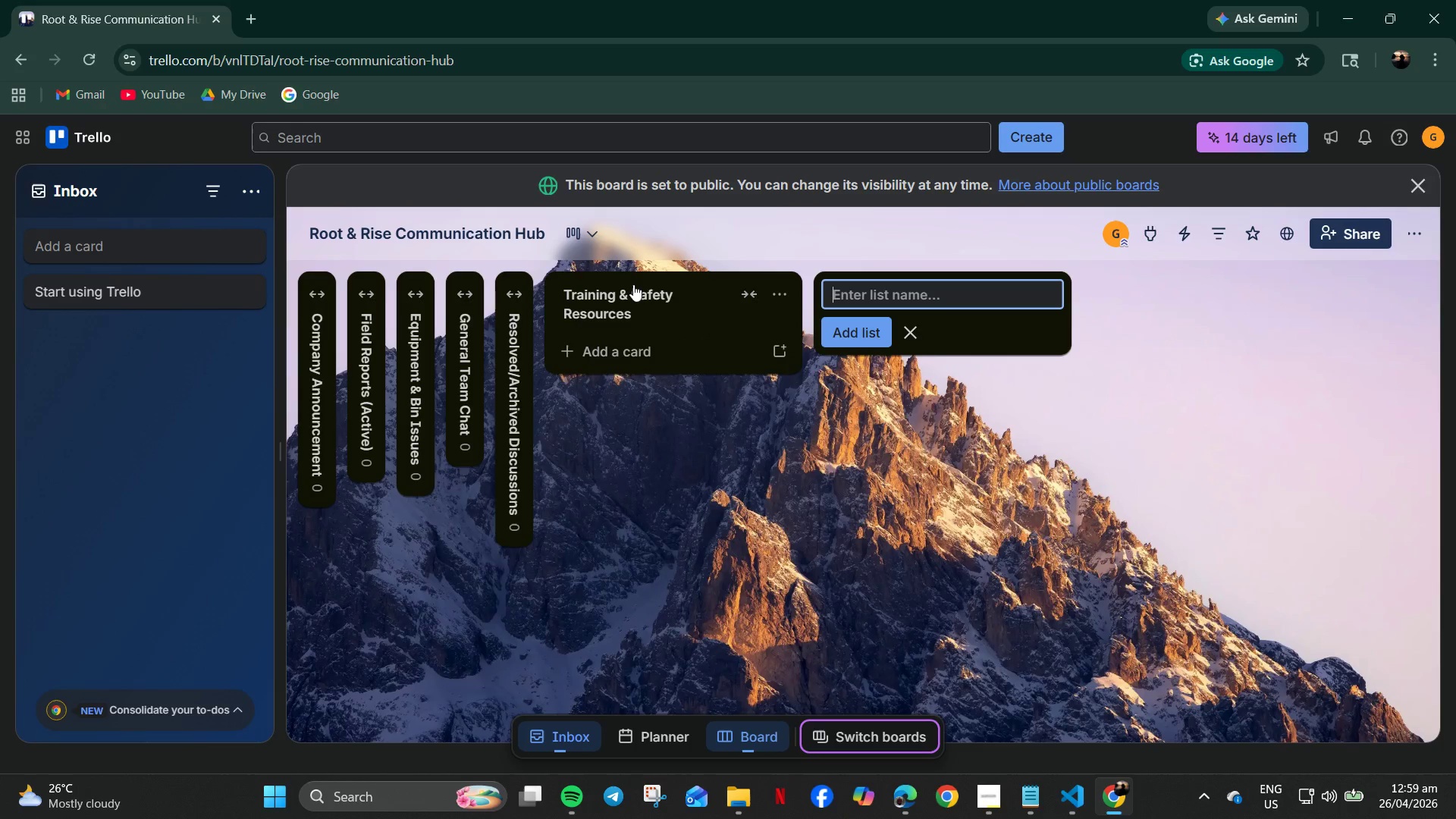 
 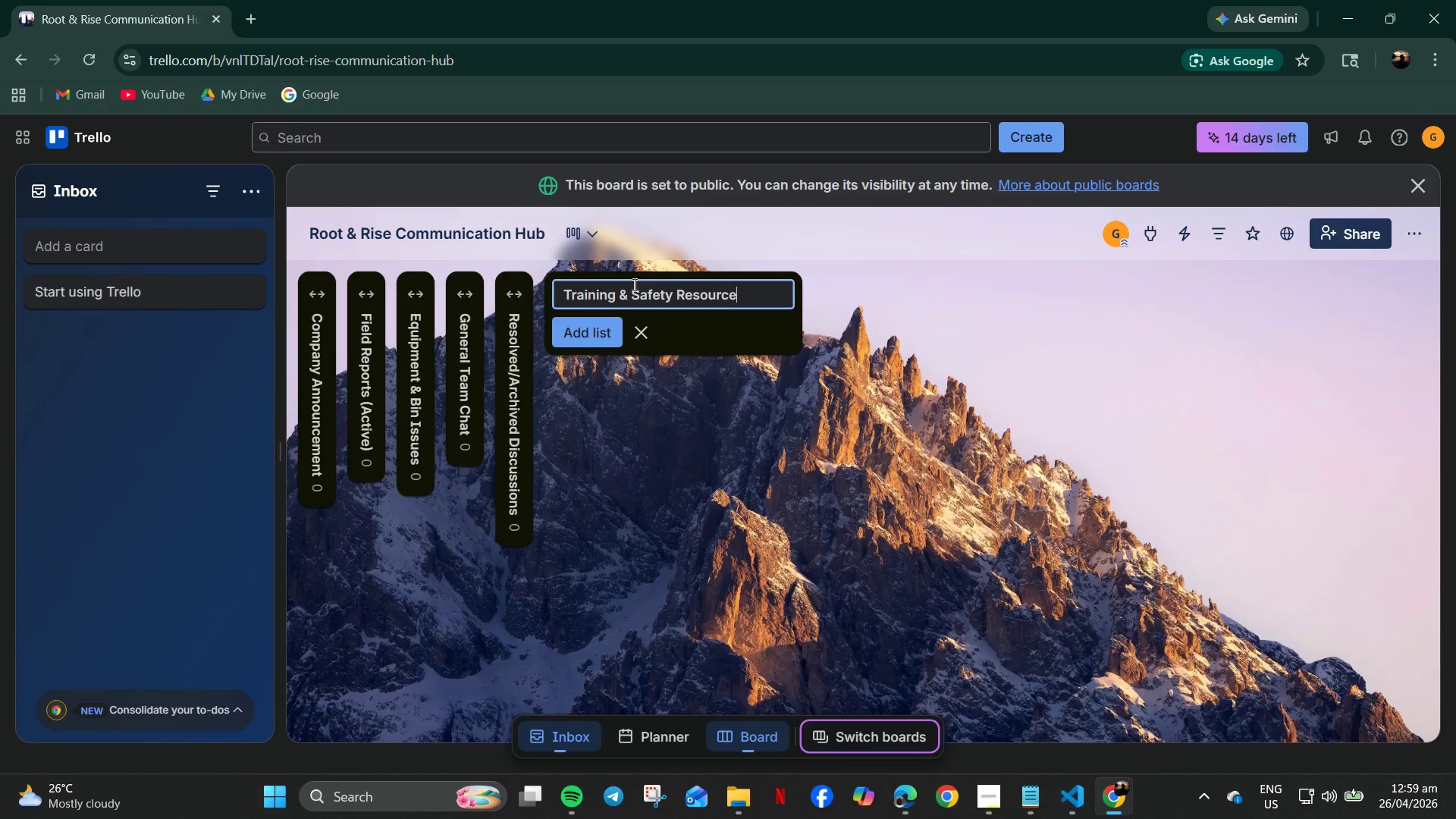 
key(Enter)
 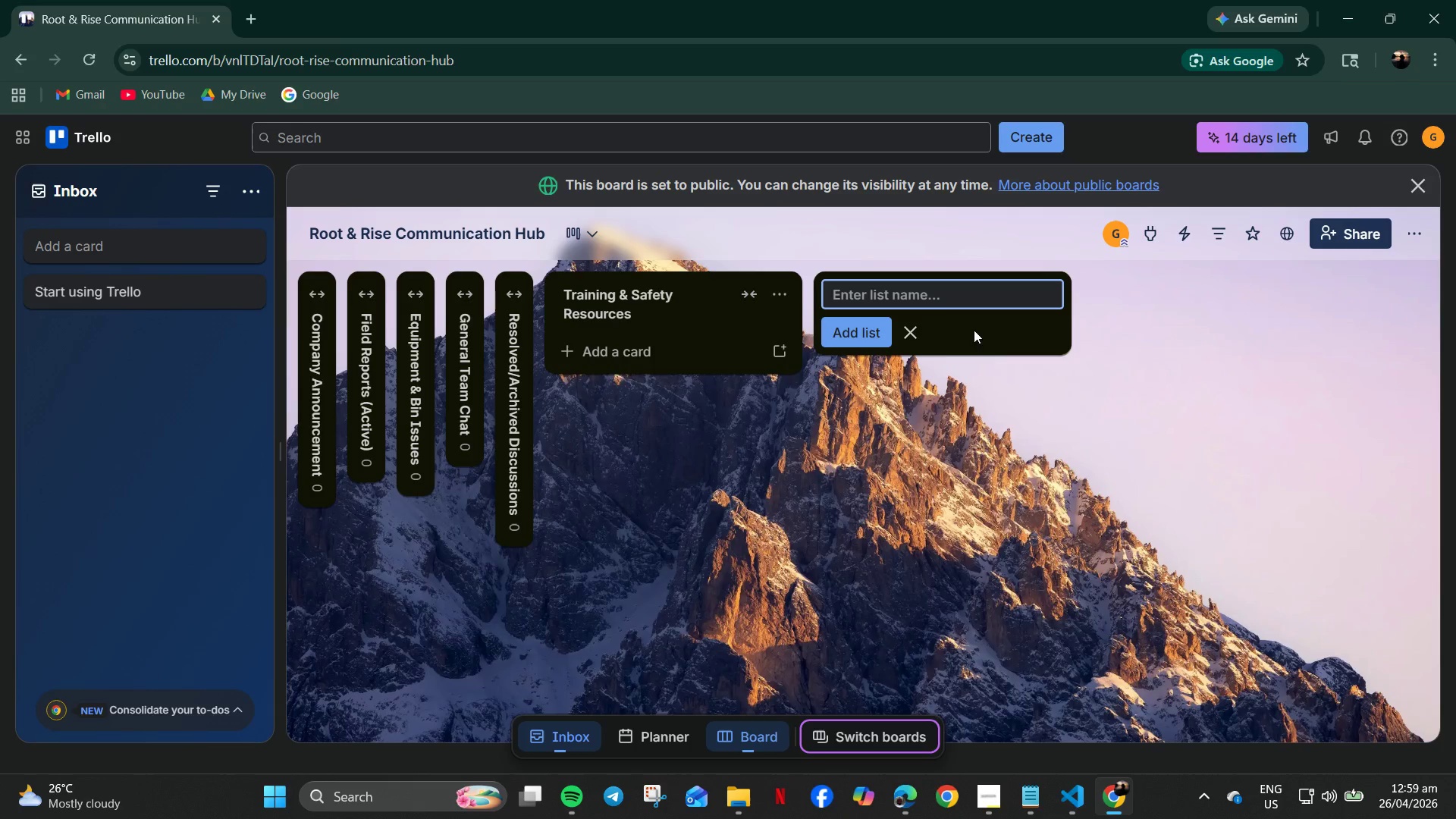 
left_click([921, 337])
 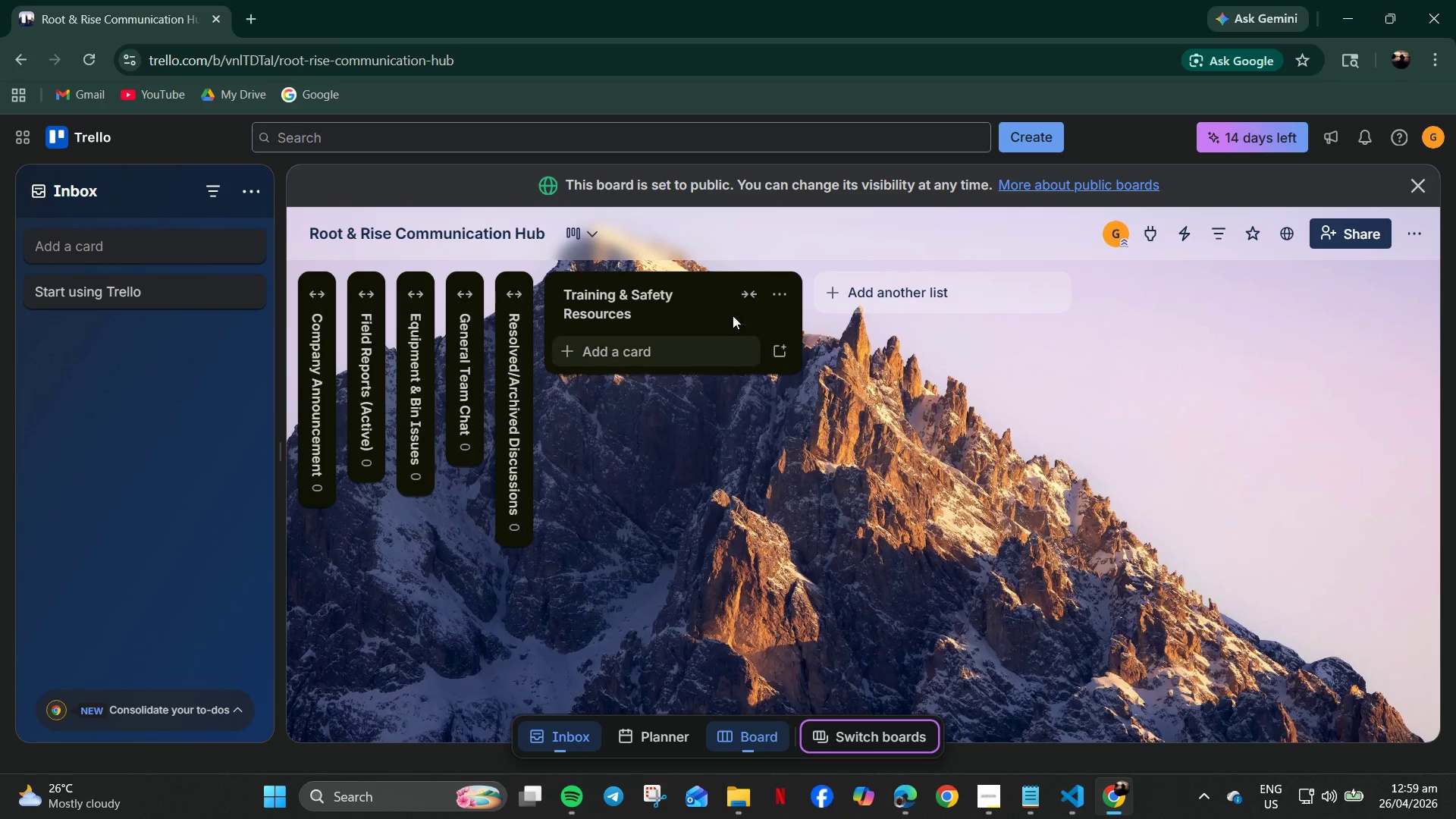 
left_click([648, 296])
 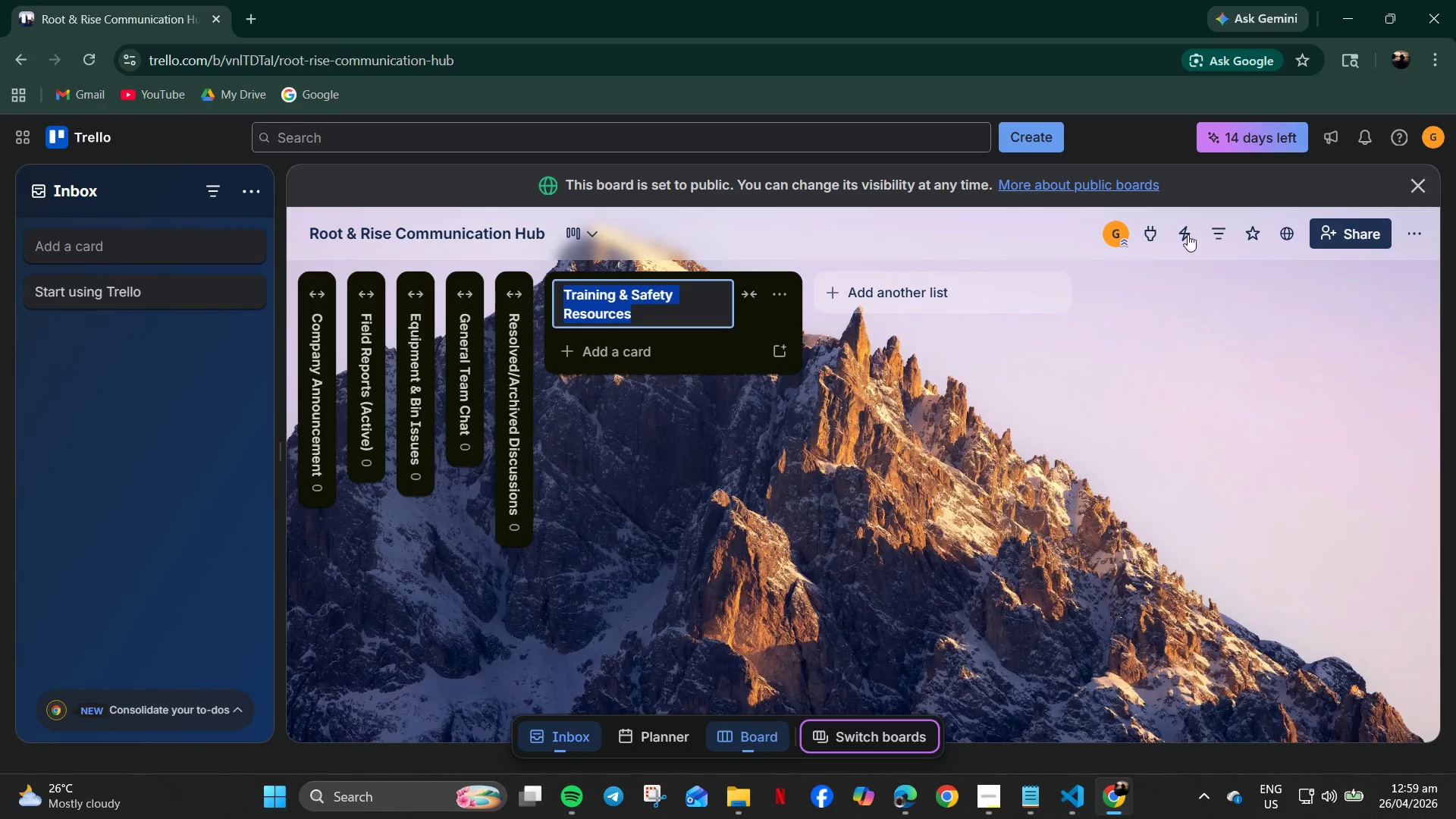 
left_click([1151, 238])
 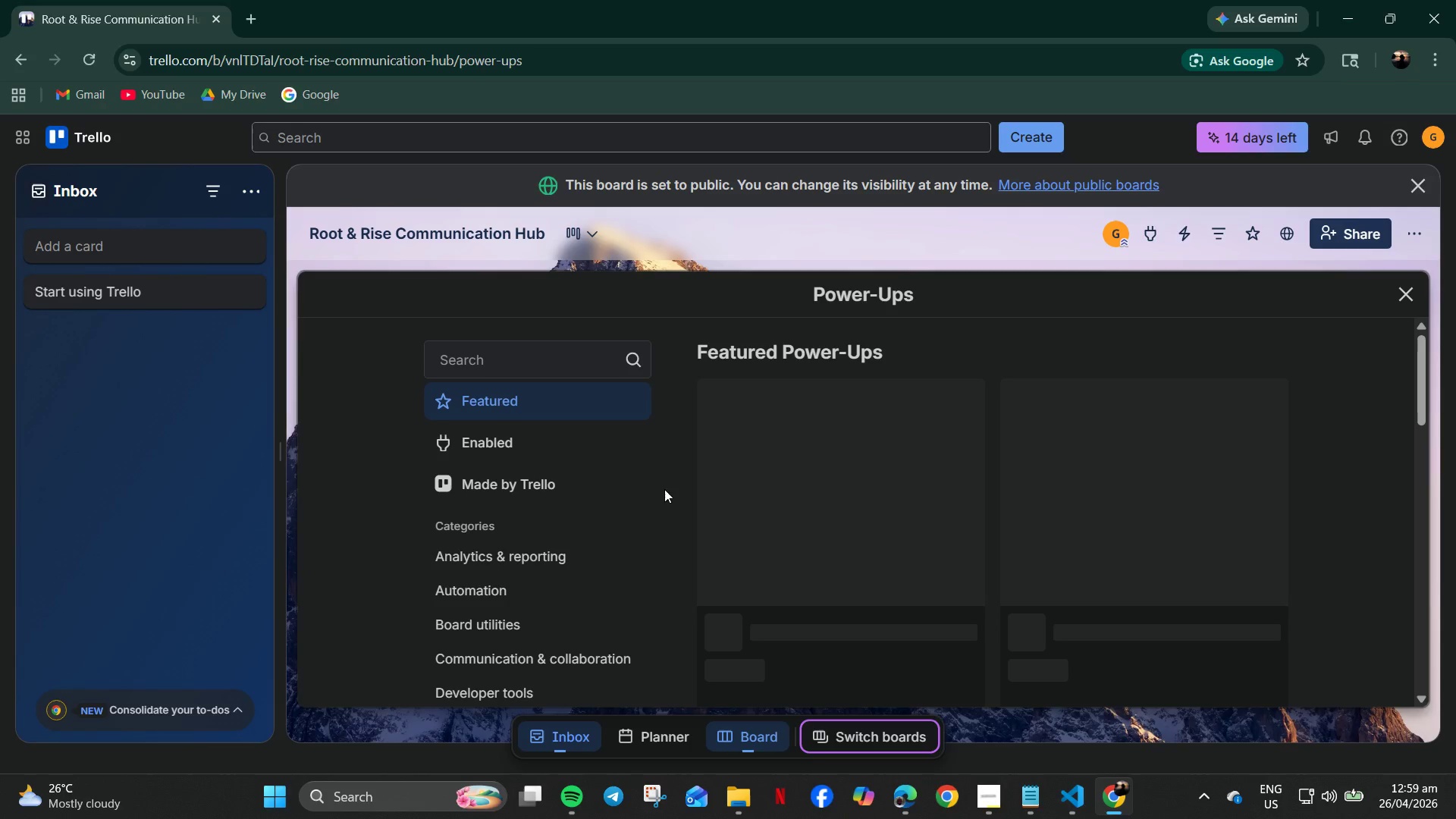 
left_click([486, 357])
 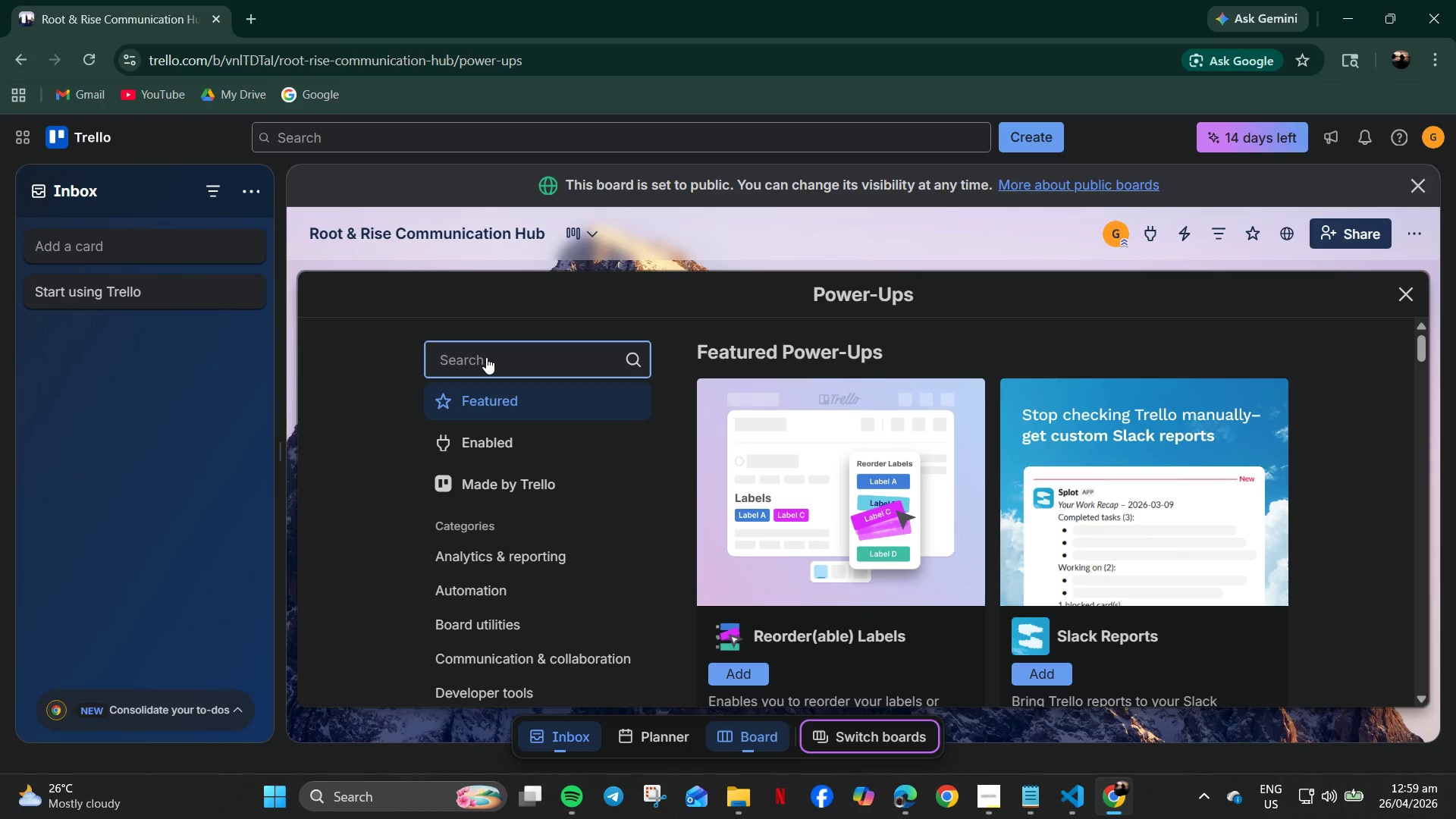 
type(Cus)
 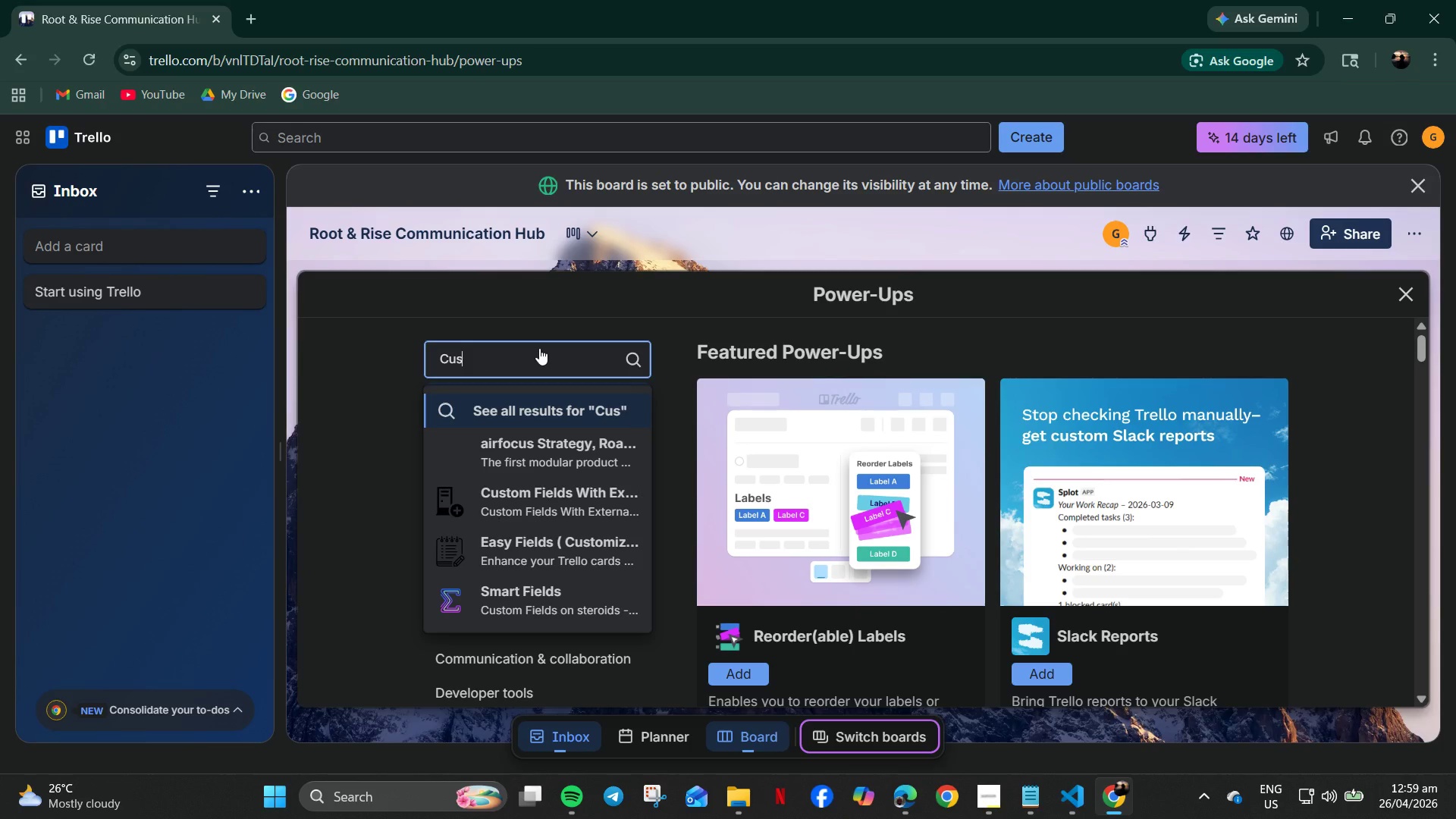 
type(tom)
 